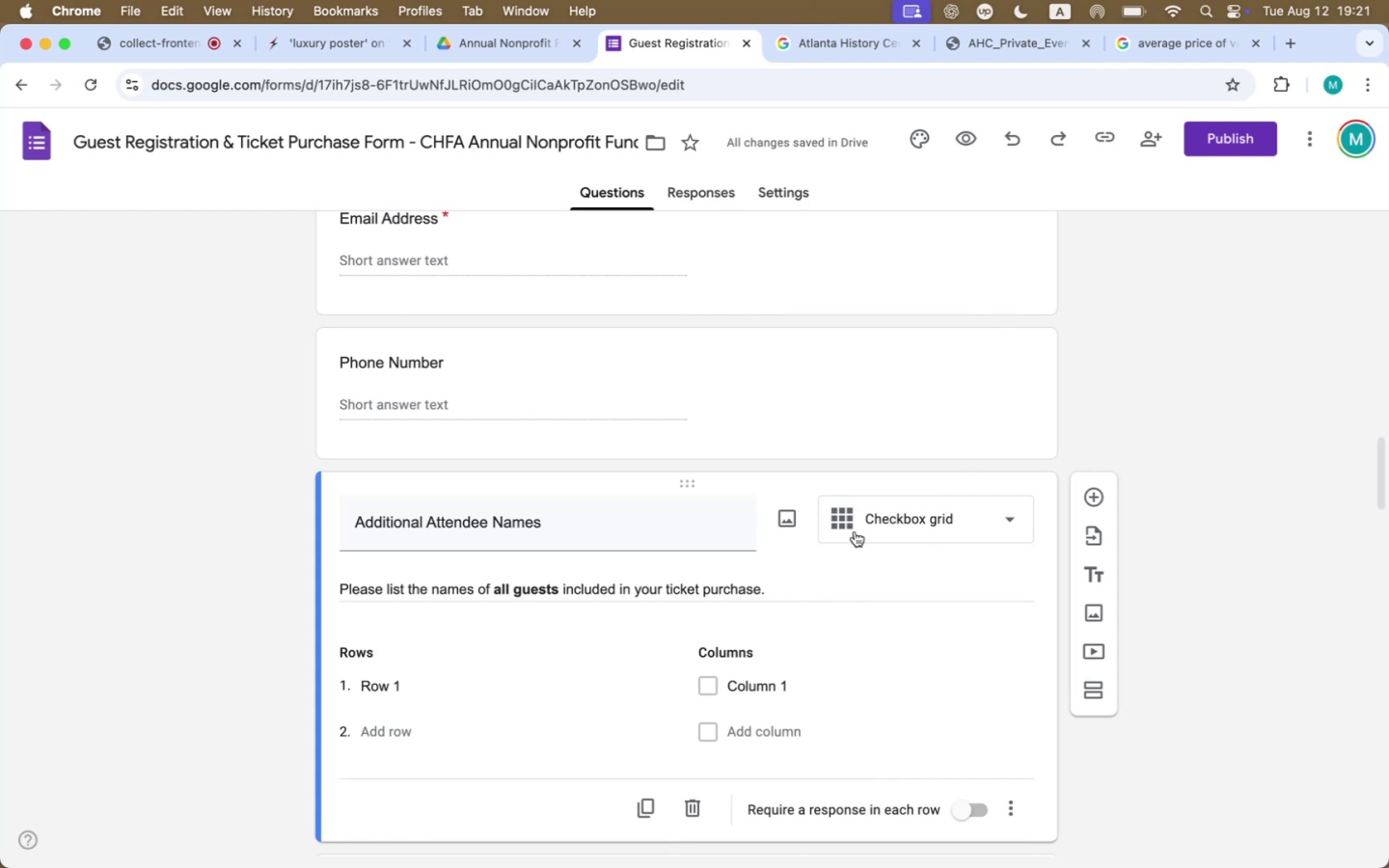 
left_click([856, 528])
 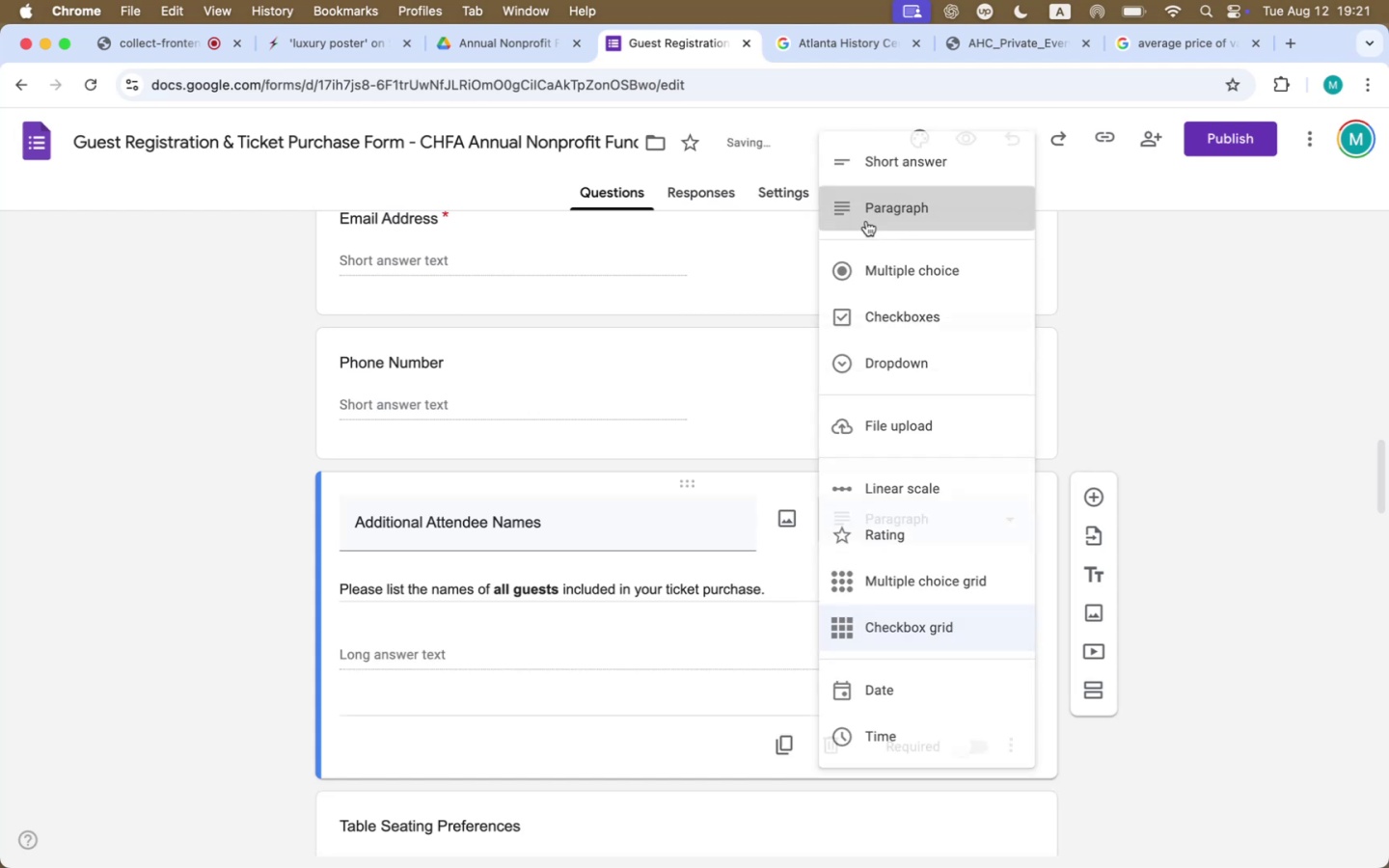 
wait(5.48)
 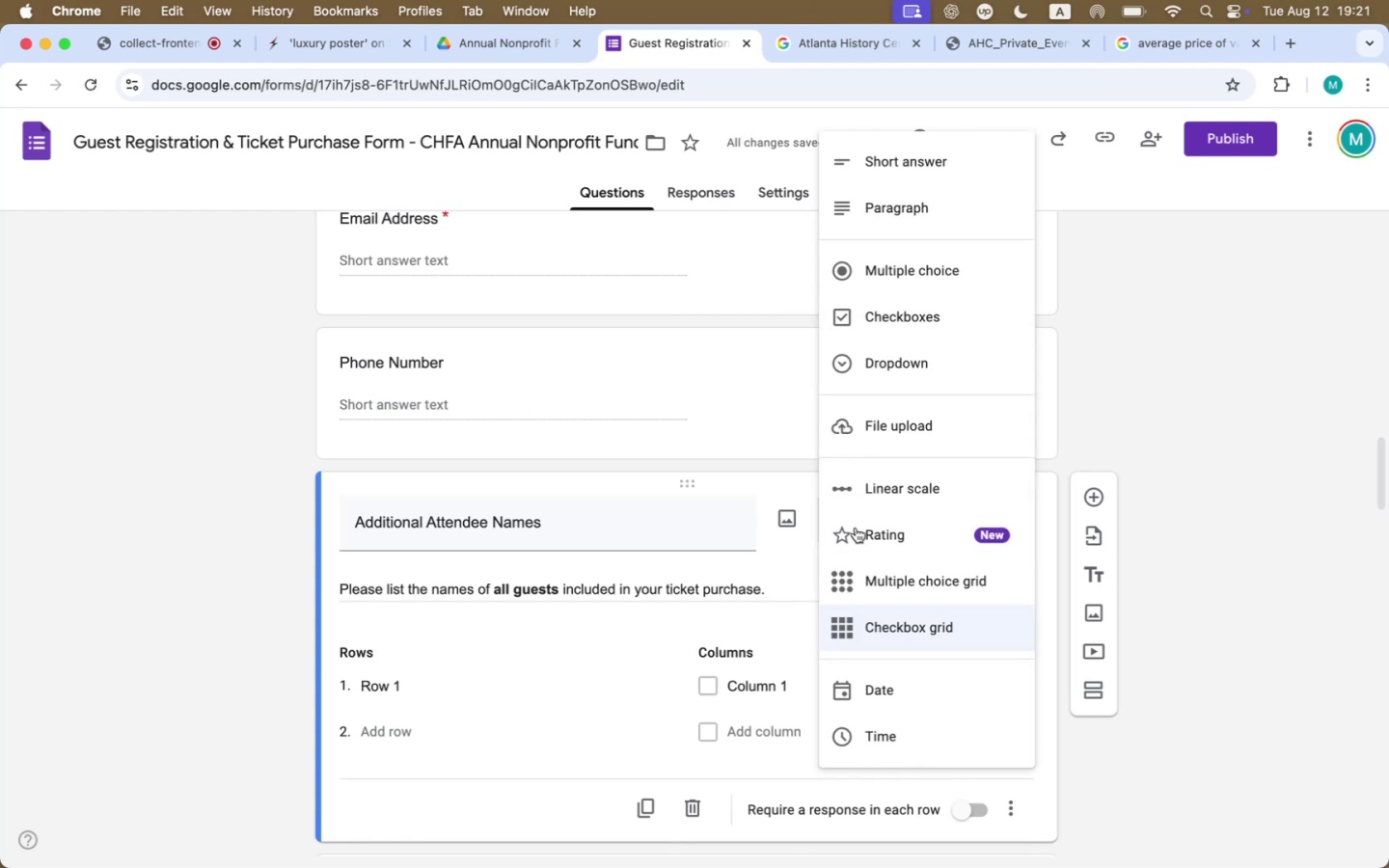 
double_click([803, 589])
 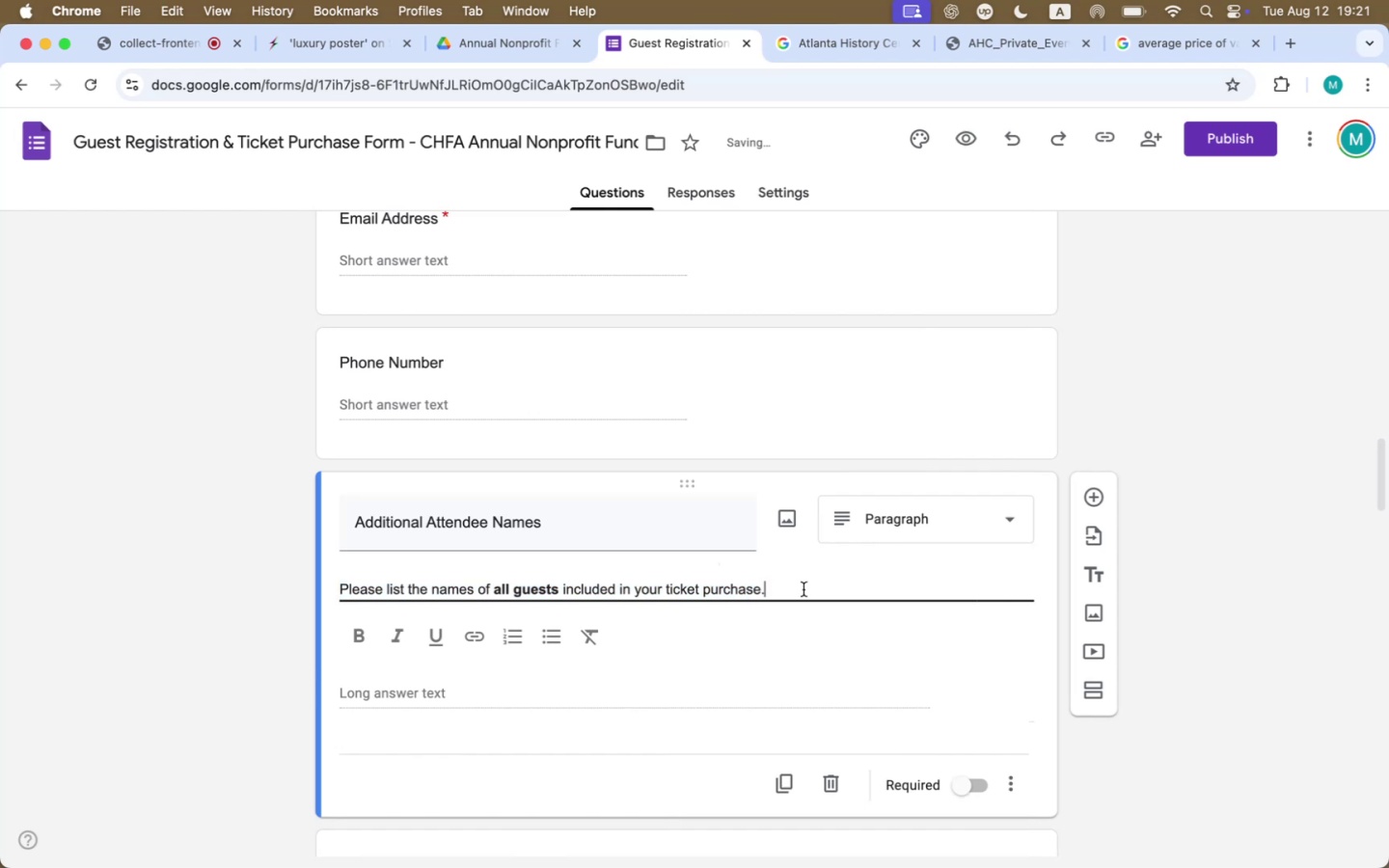 
type( Eas)
key(Backspace)
type(ch name shu)
key(Backspace)
key(Backspace)
key(Backspace)
type(must be separated by a comma (,).)
 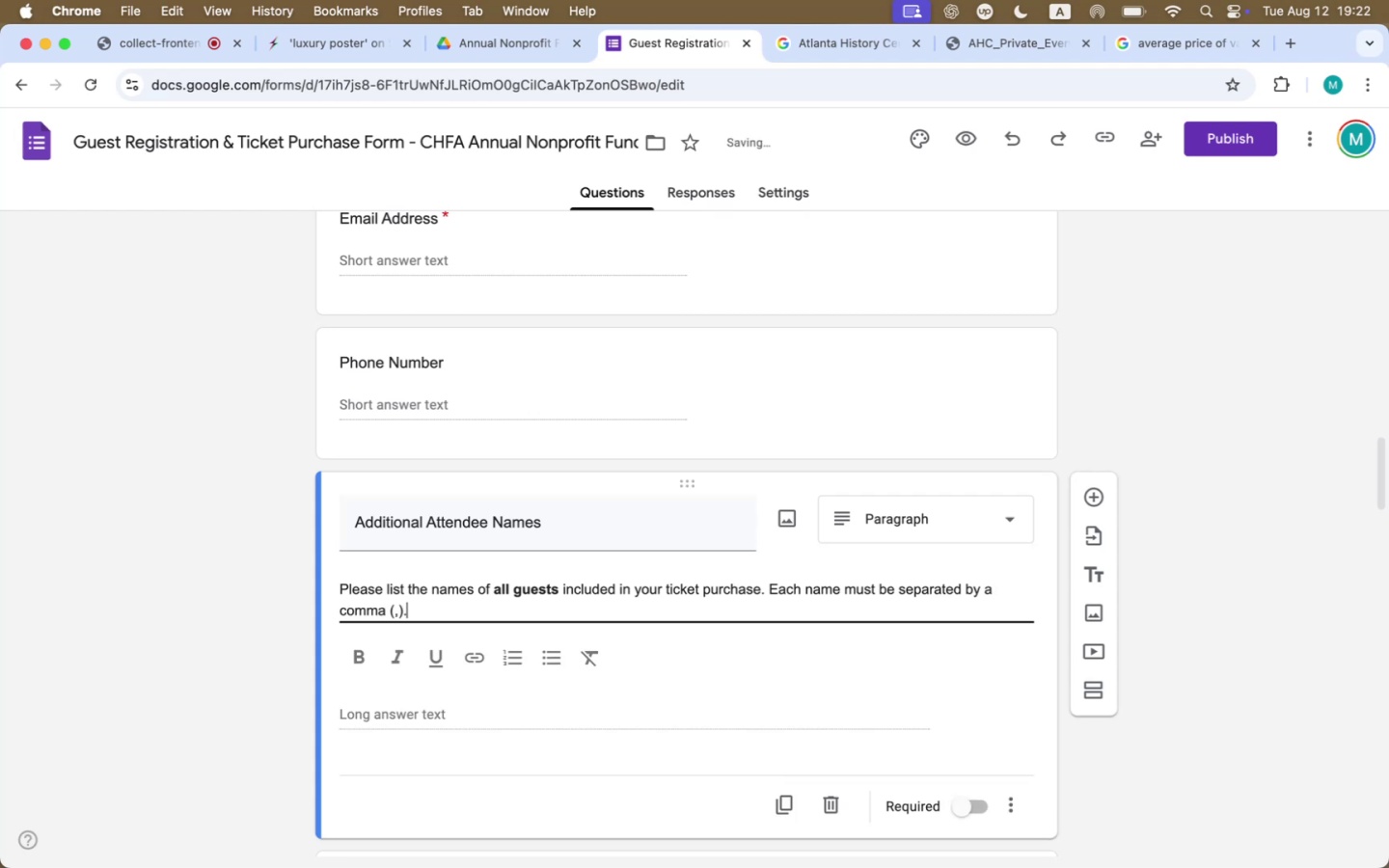 
wait(8.84)
 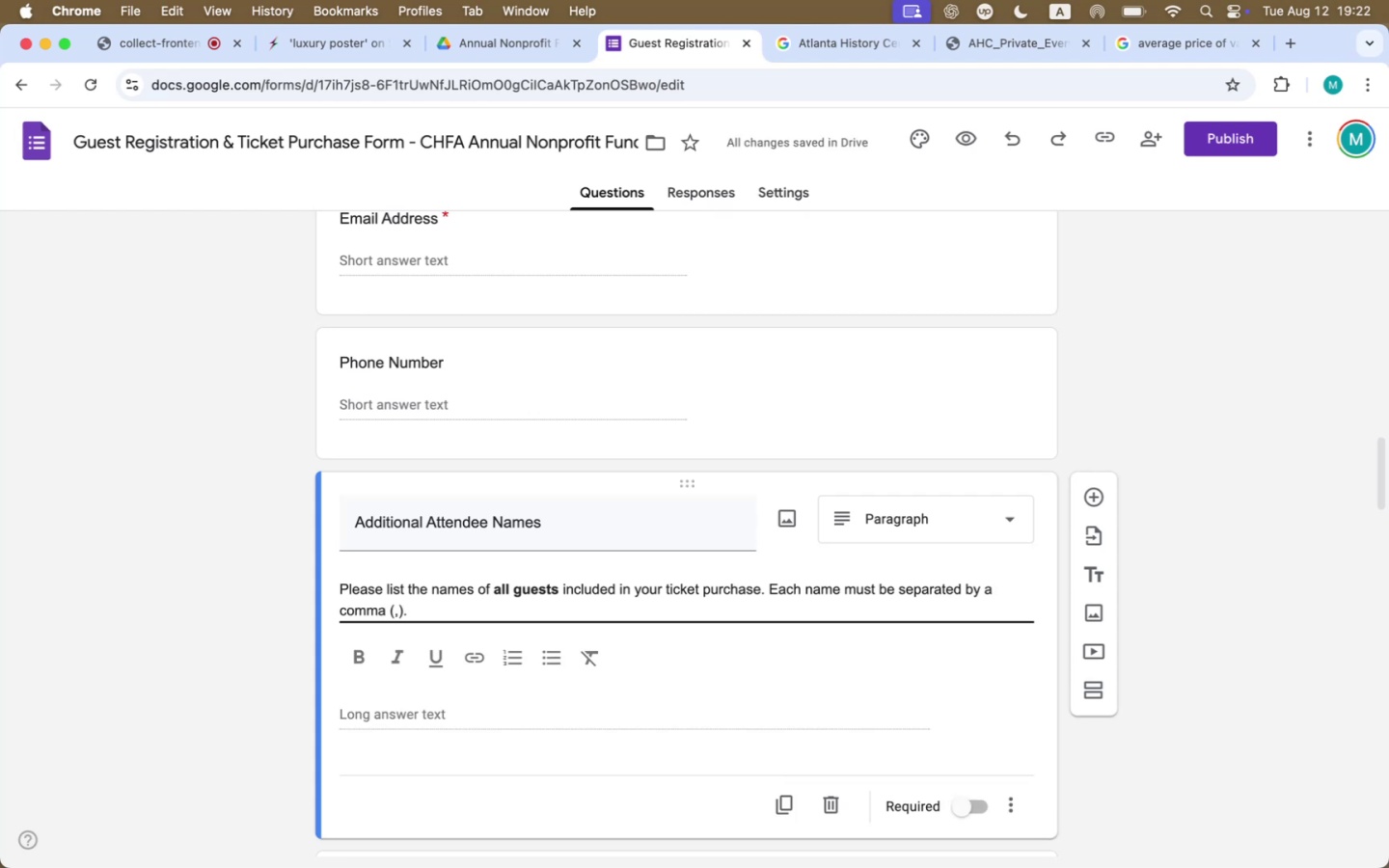 
left_click([974, 144])
 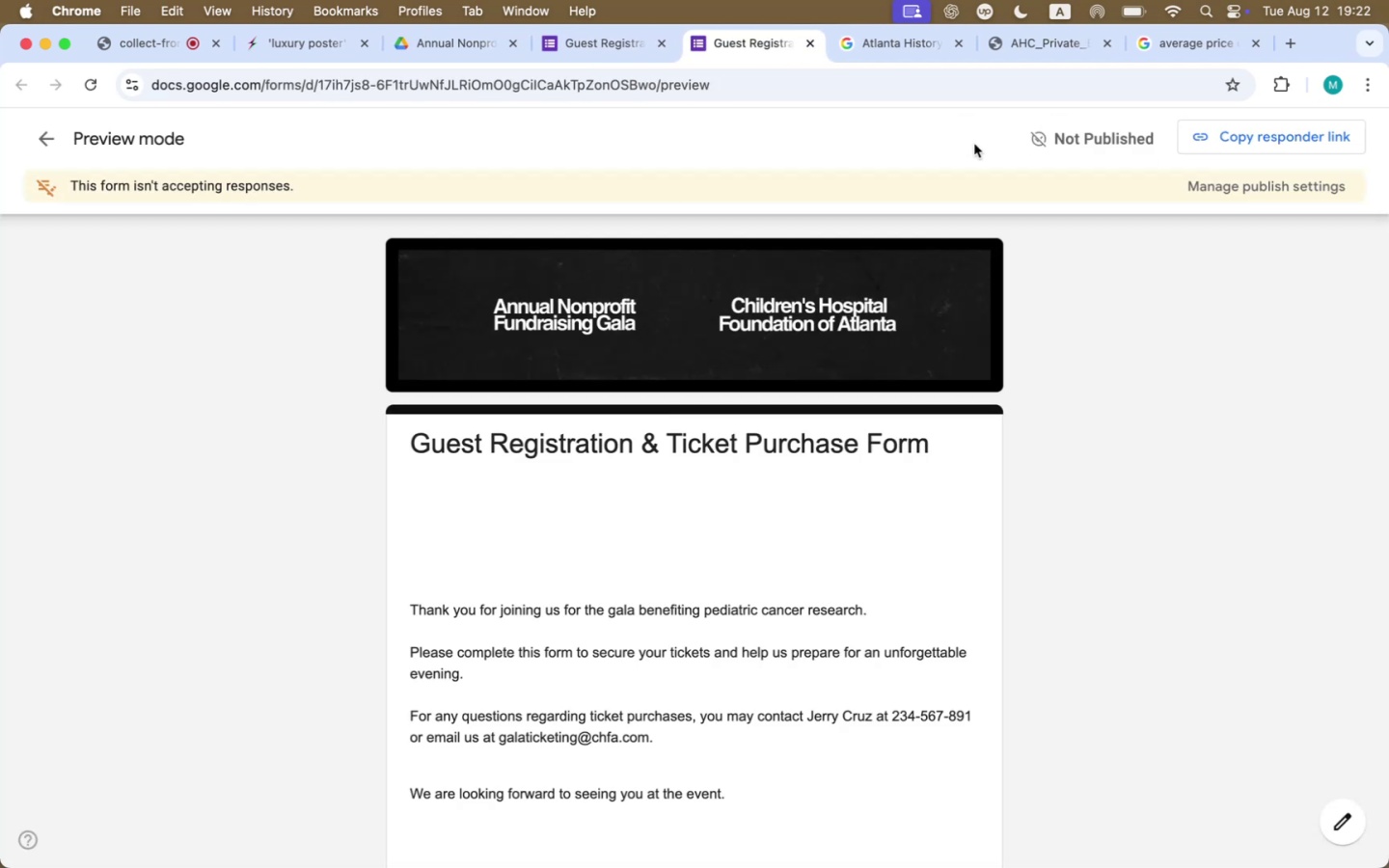 
scroll: coordinate [401, 651], scroll_direction: down, amount: 67.0
 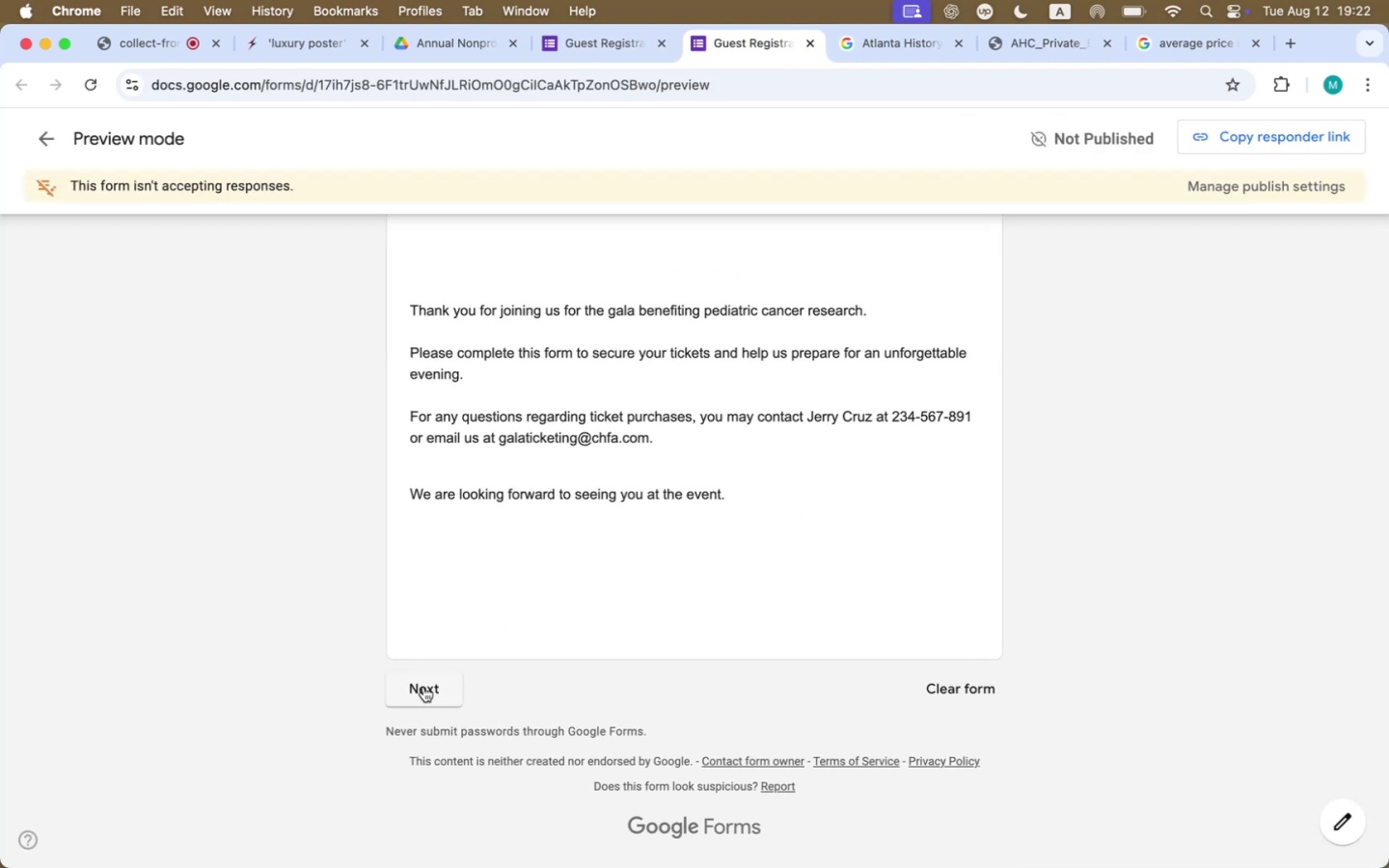 
left_click([424, 687])
 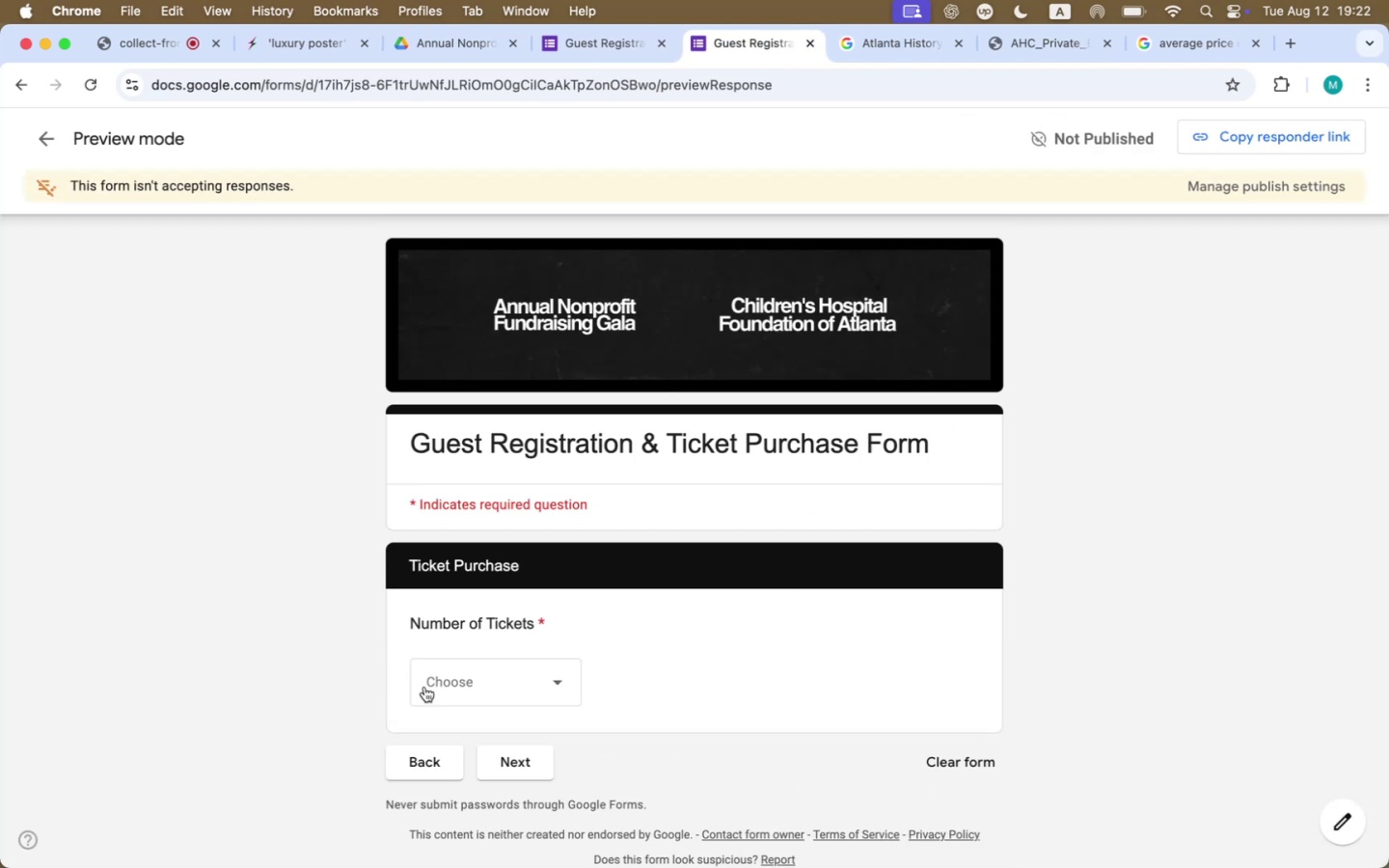 
left_click([433, 680])
 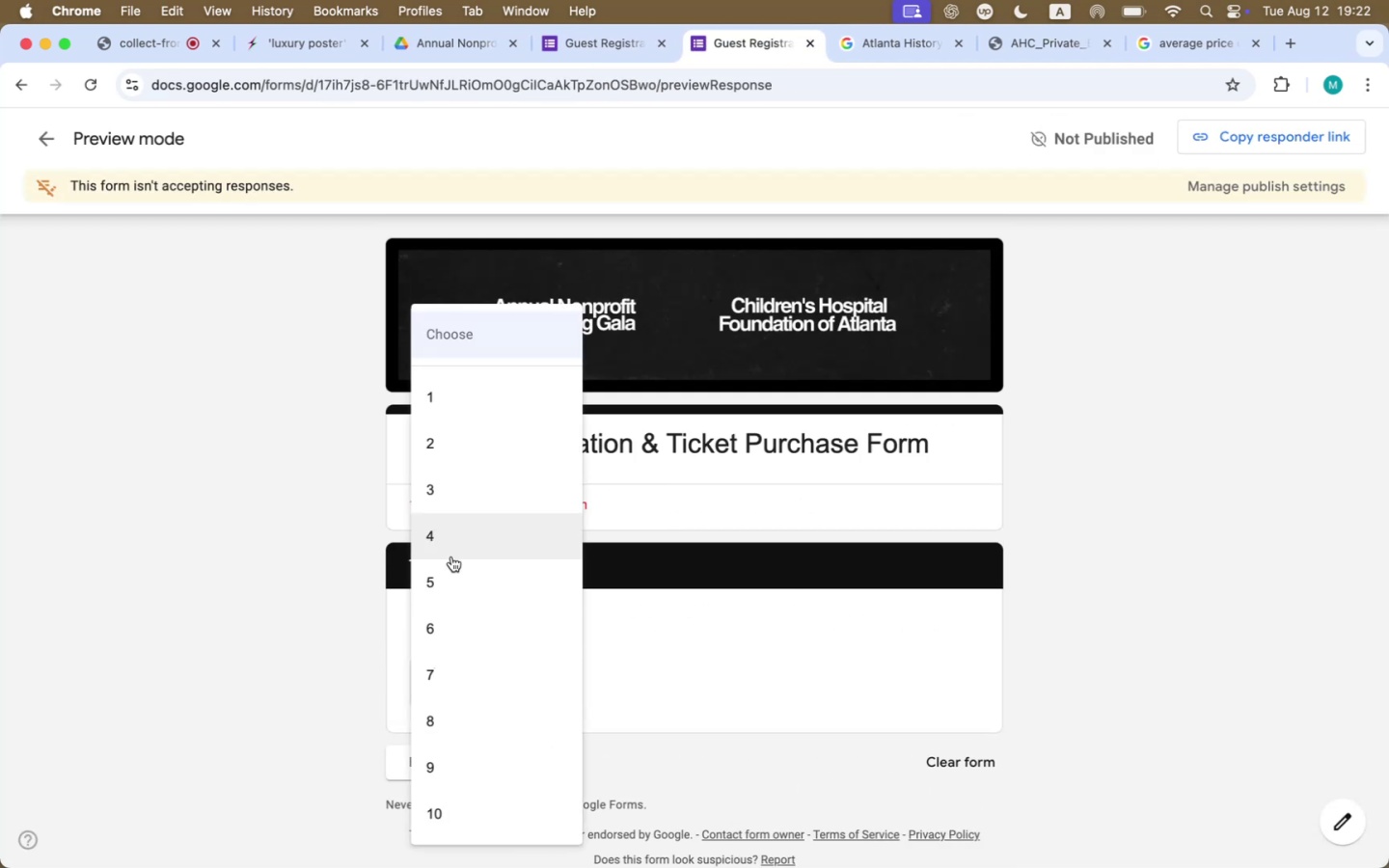 
left_click([457, 483])
 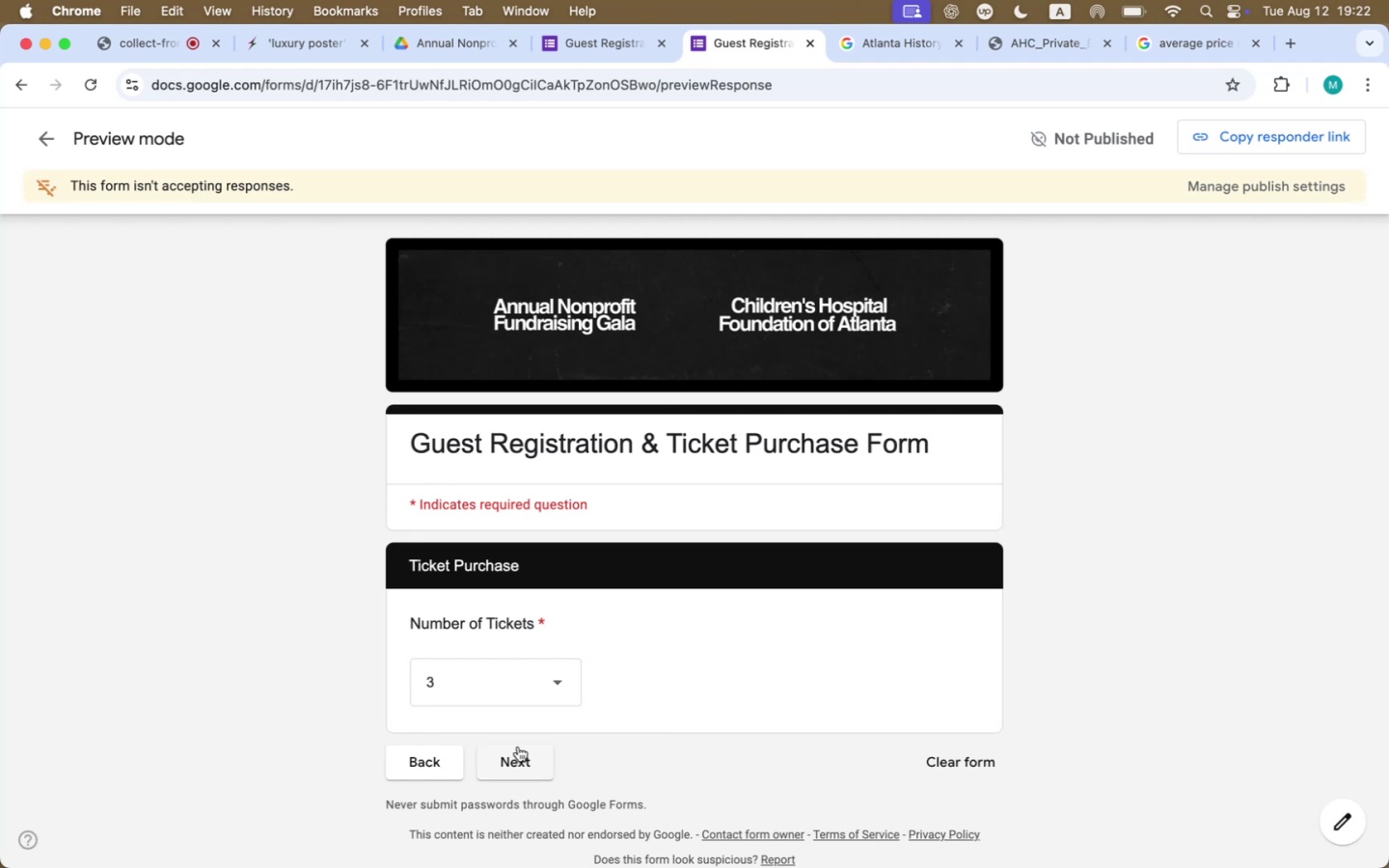 
left_click([523, 759])
 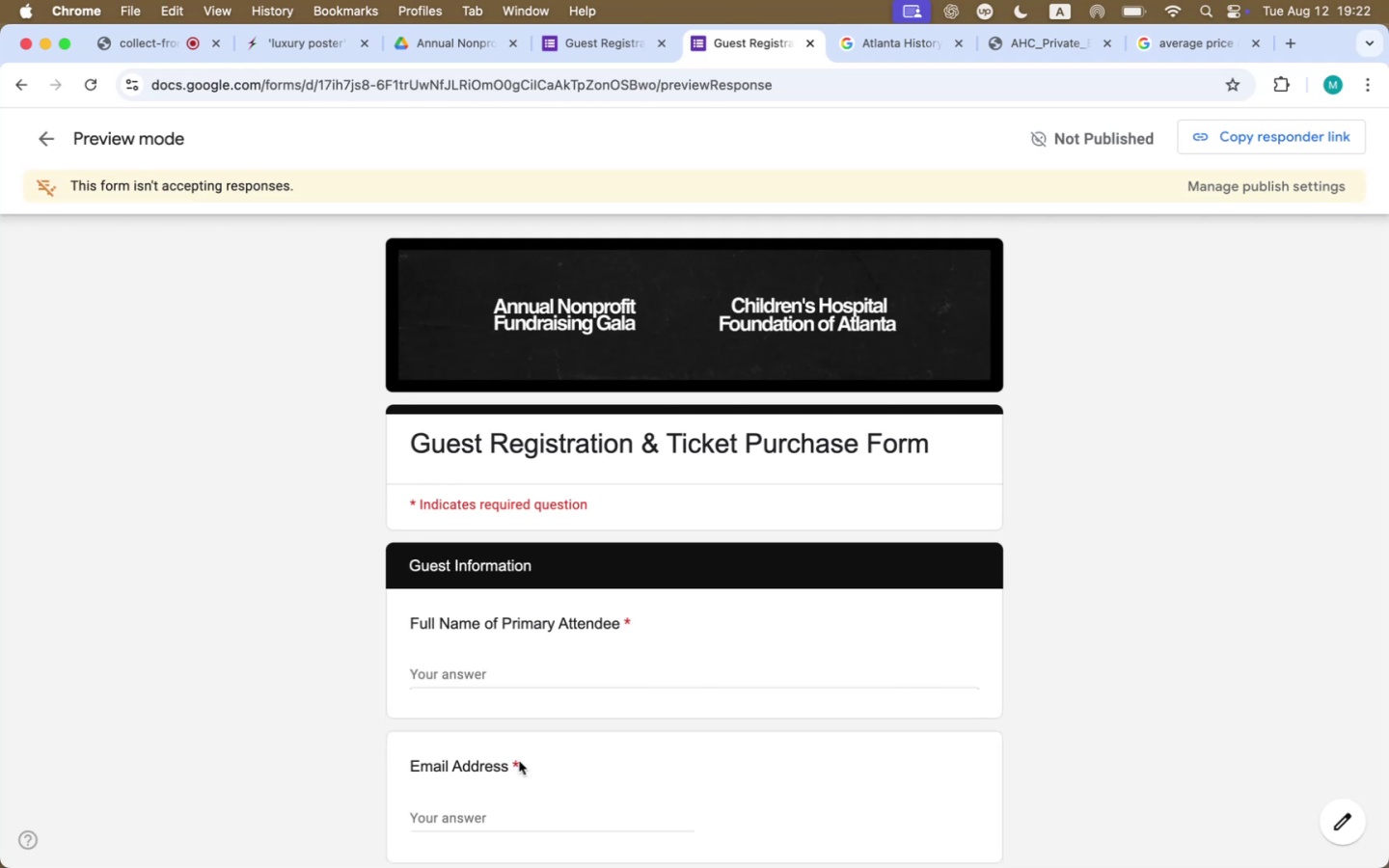 
left_click([501, 662])
 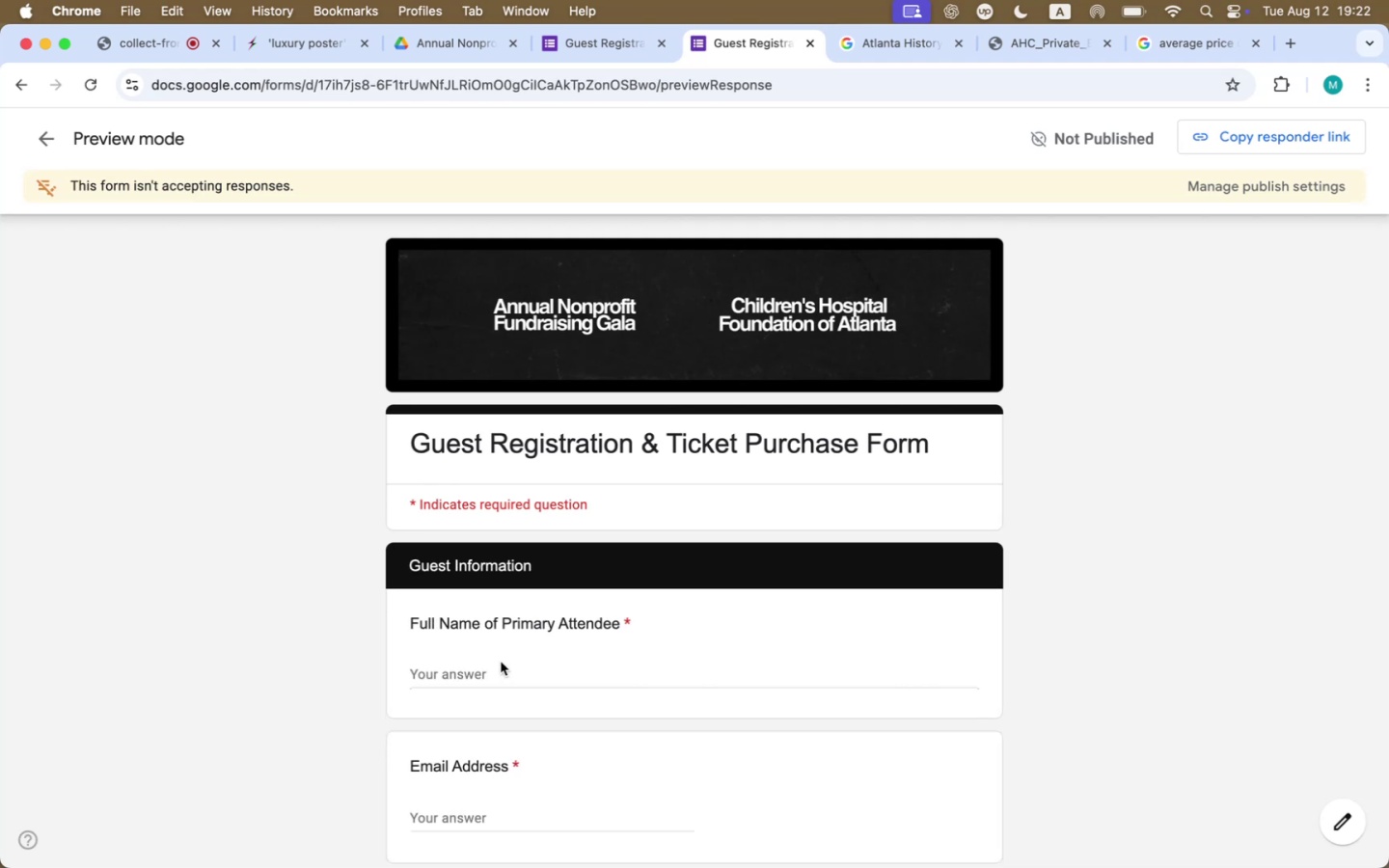 
type(as)
 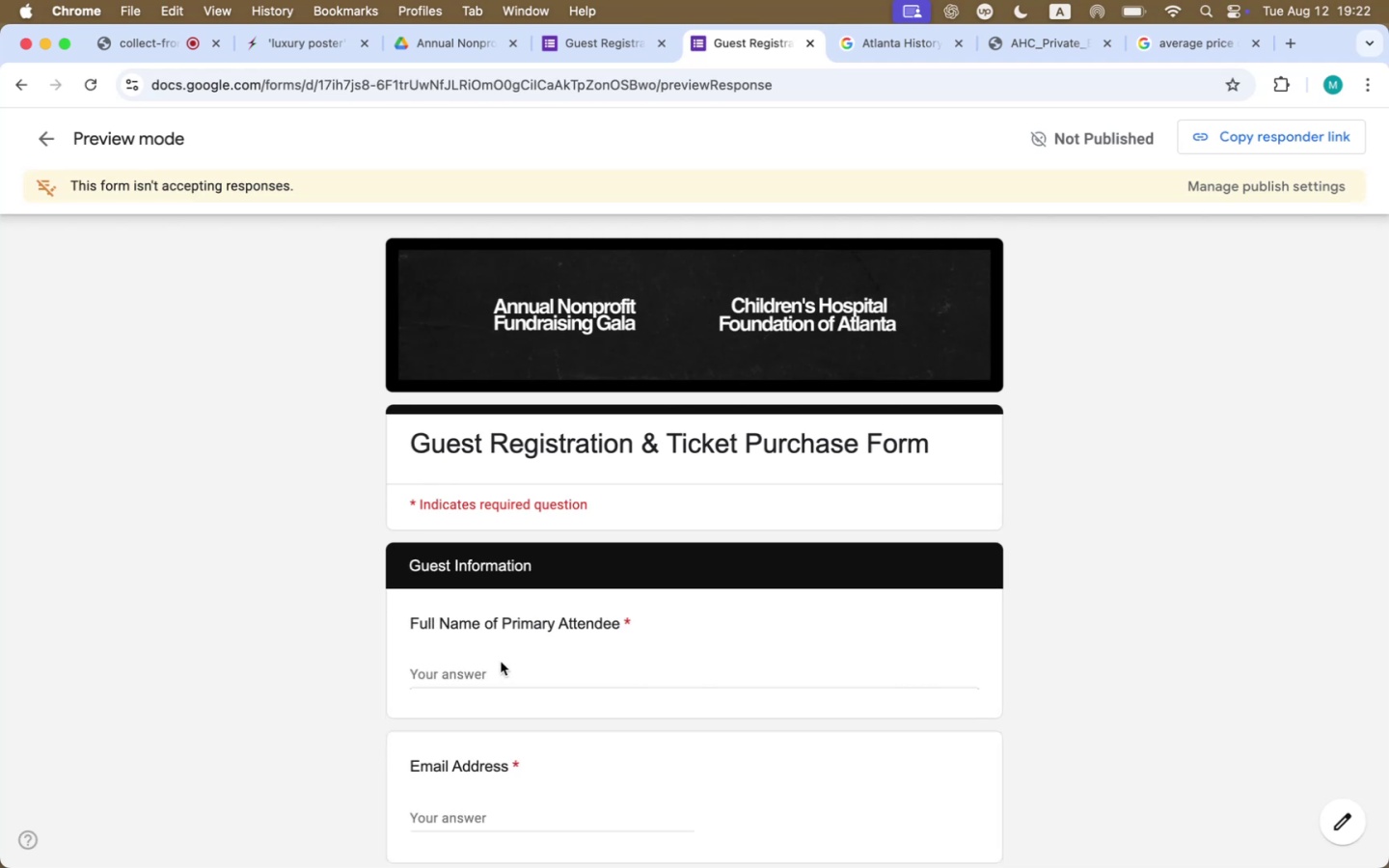 
left_click([493, 672])
 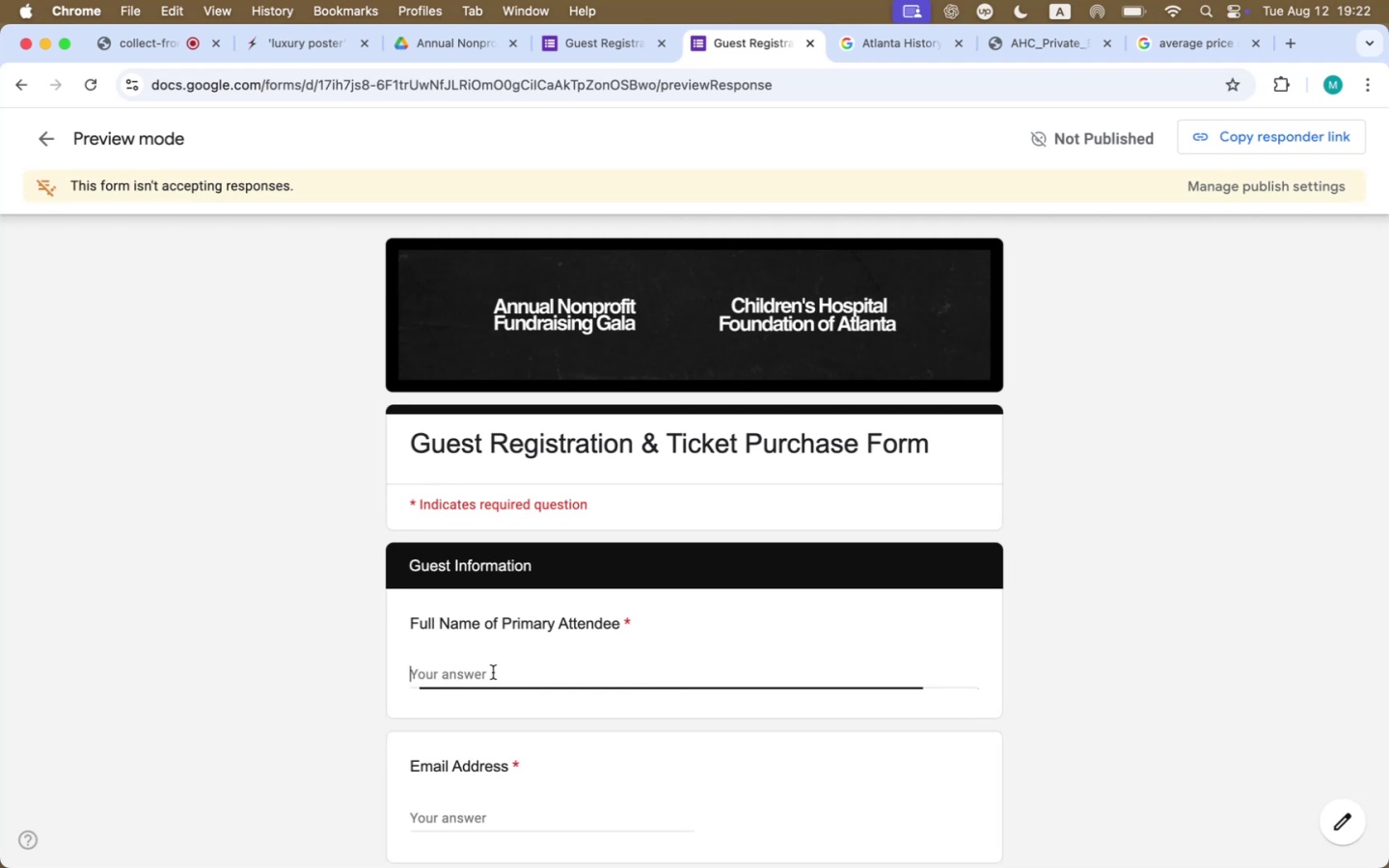 
type(as c)
 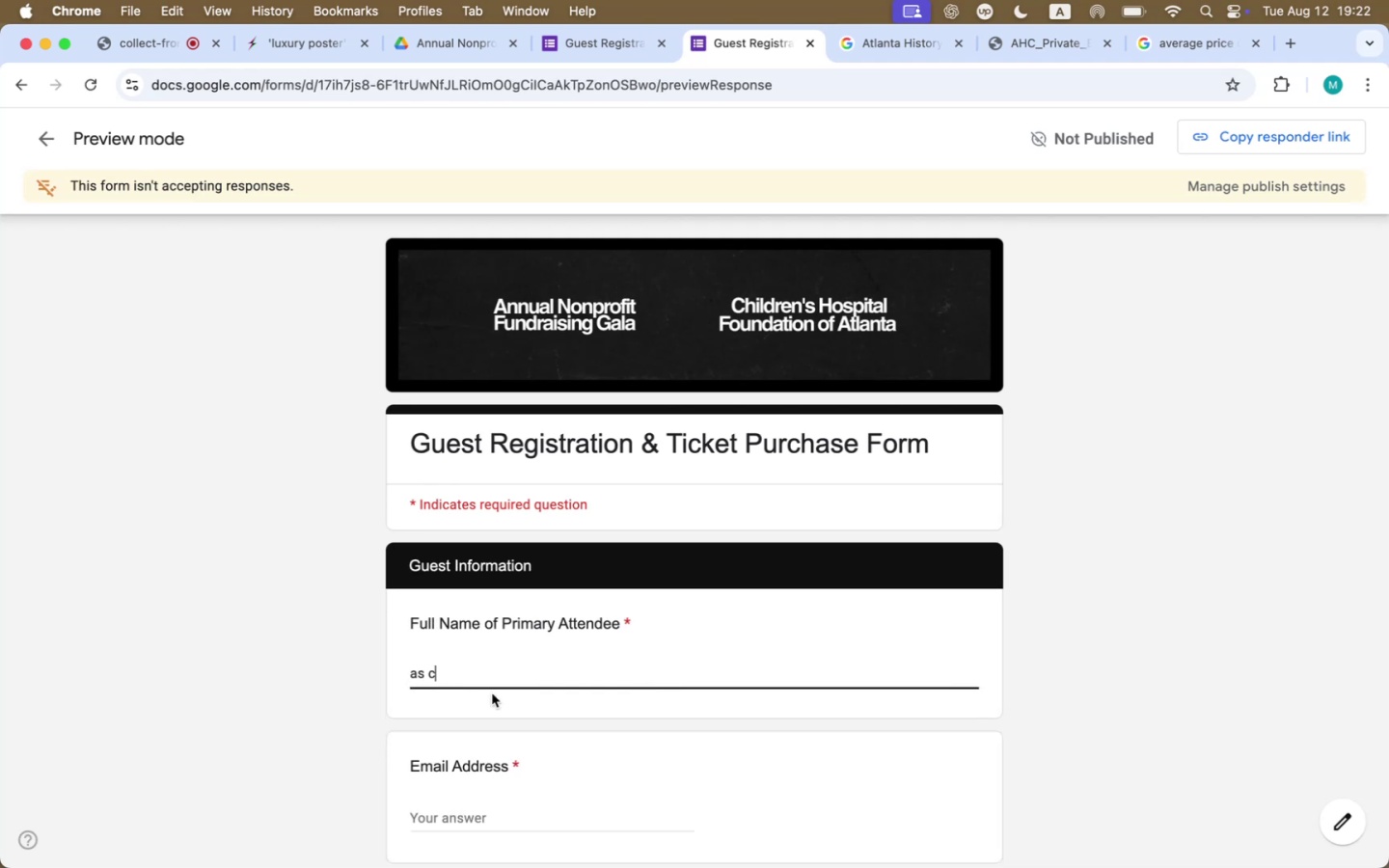 
scroll: coordinate [504, 738], scroll_direction: down, amount: 18.0
 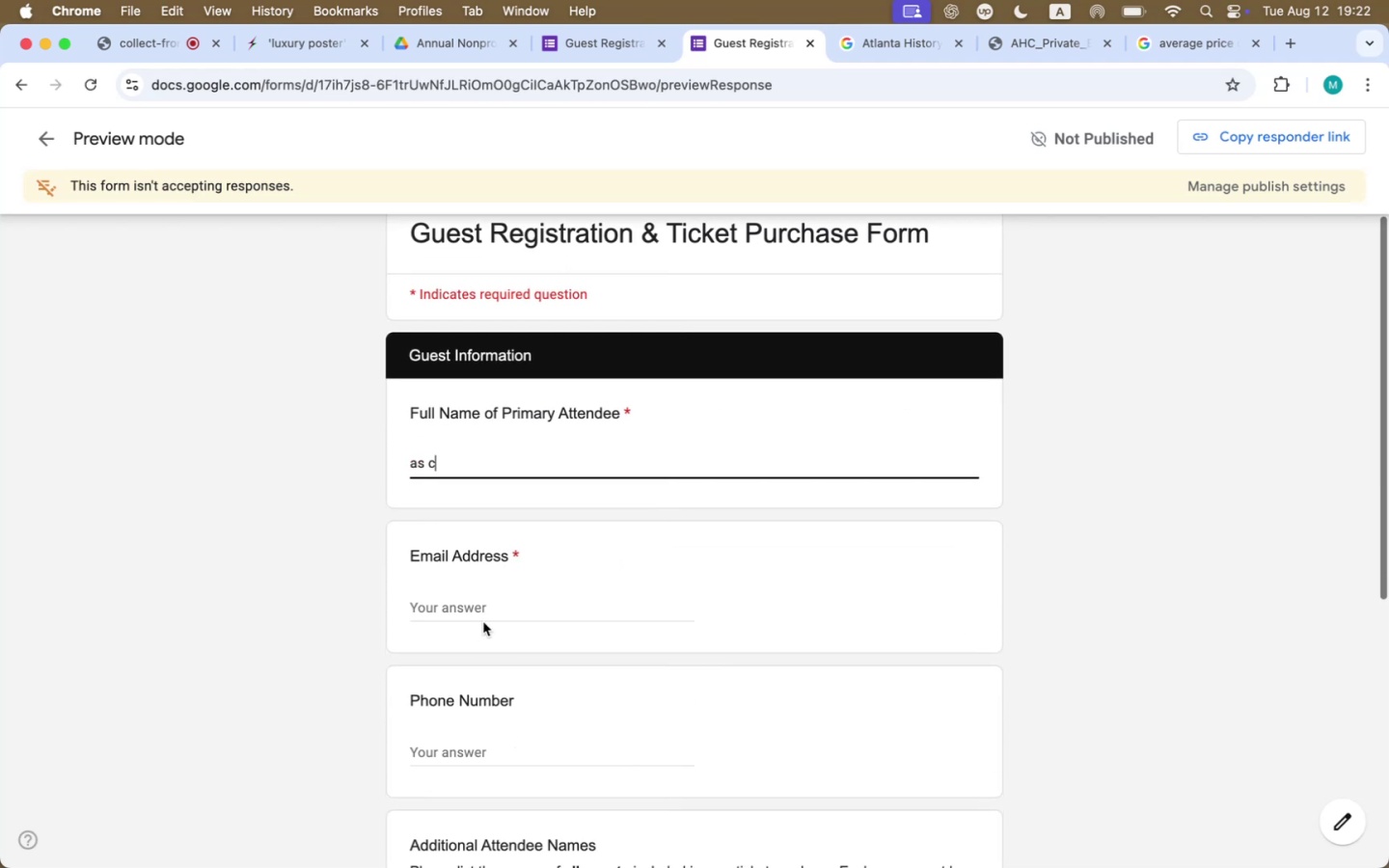 
left_click([481, 609])
 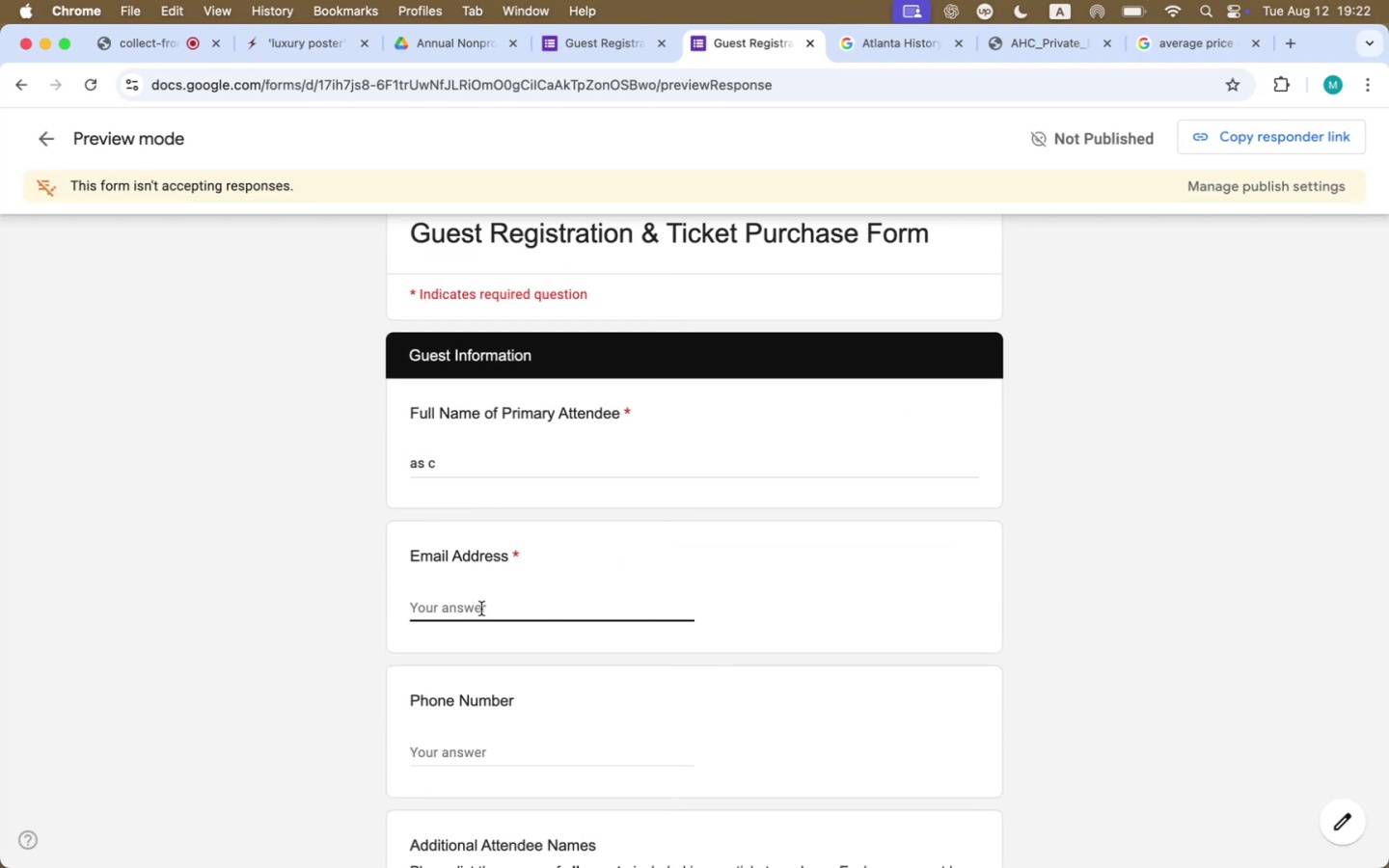 
type(sd c)
 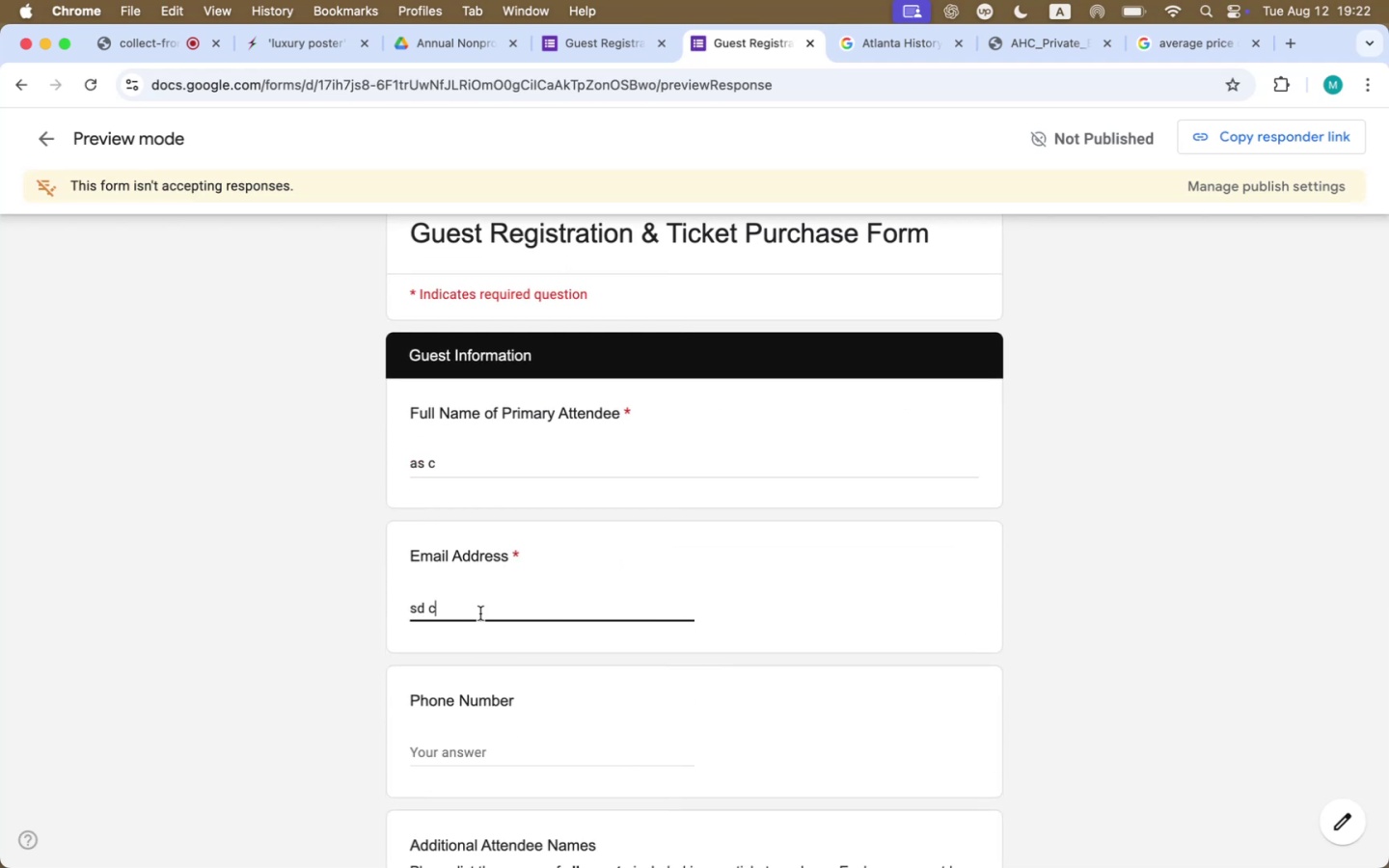 
scroll: coordinate [499, 722], scroll_direction: down, amount: 10.0
 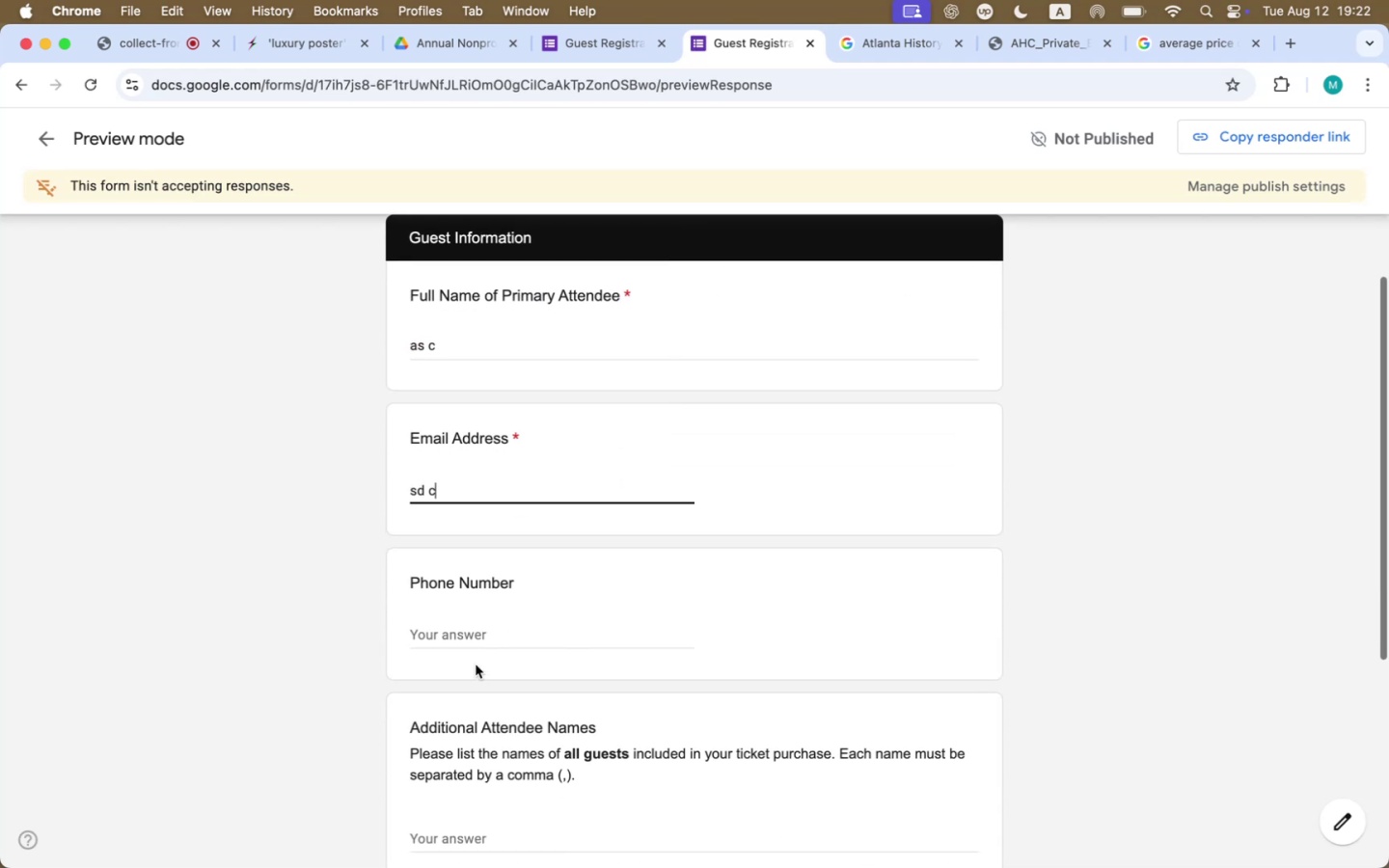 
left_click([477, 640])
 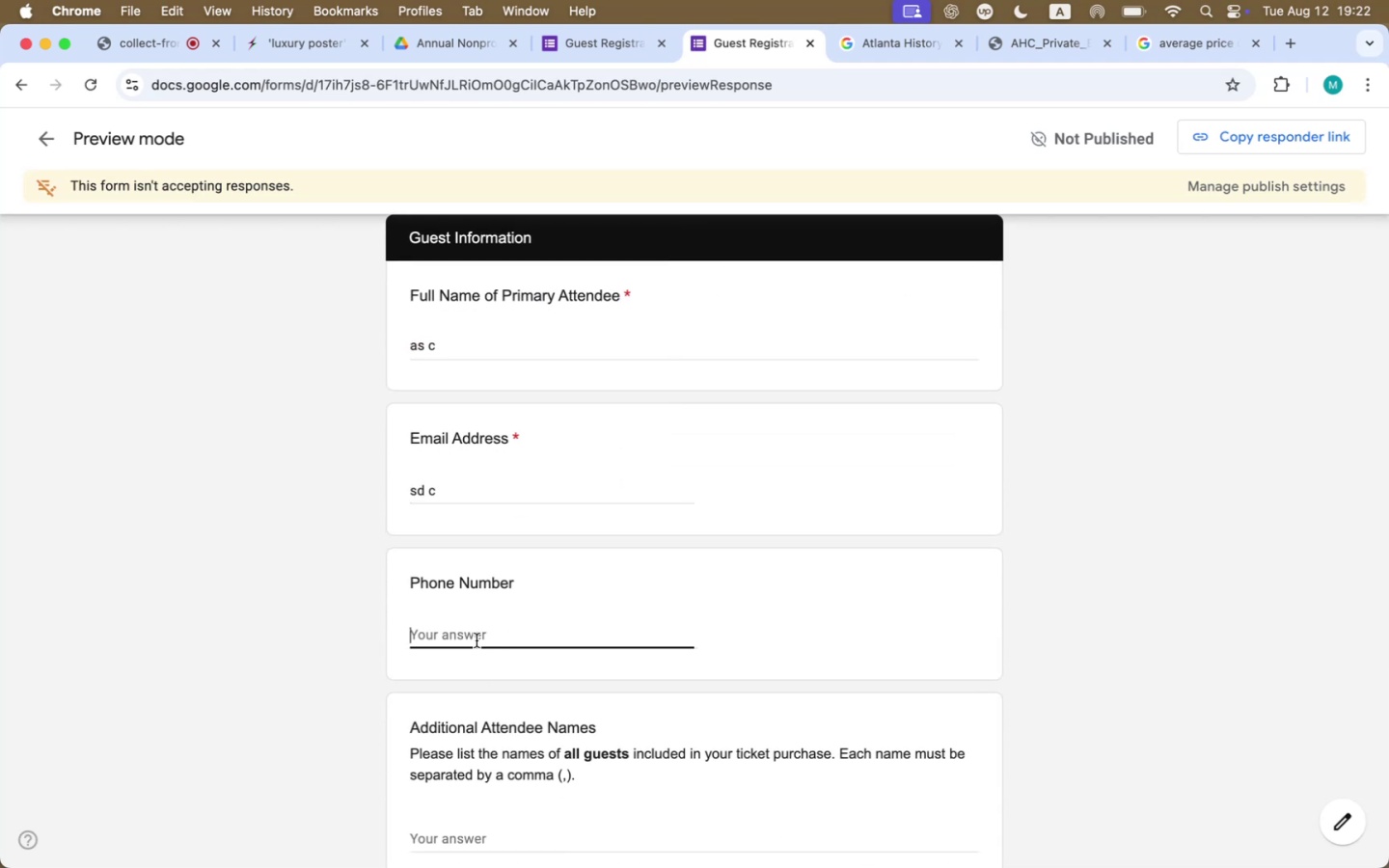 
type(12 3)
 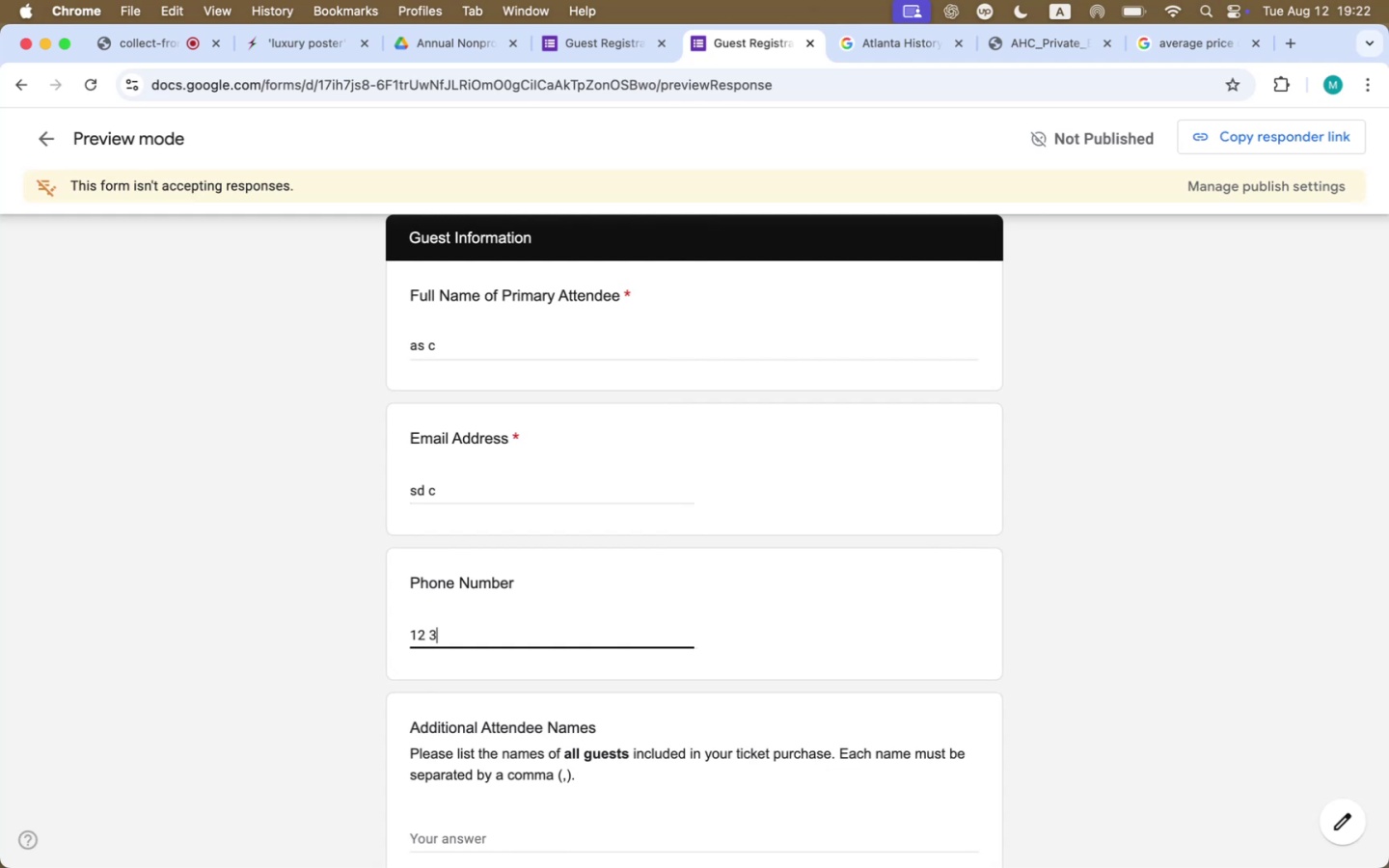 
scroll: coordinate [504, 679], scroll_direction: down, amount: 24.0
 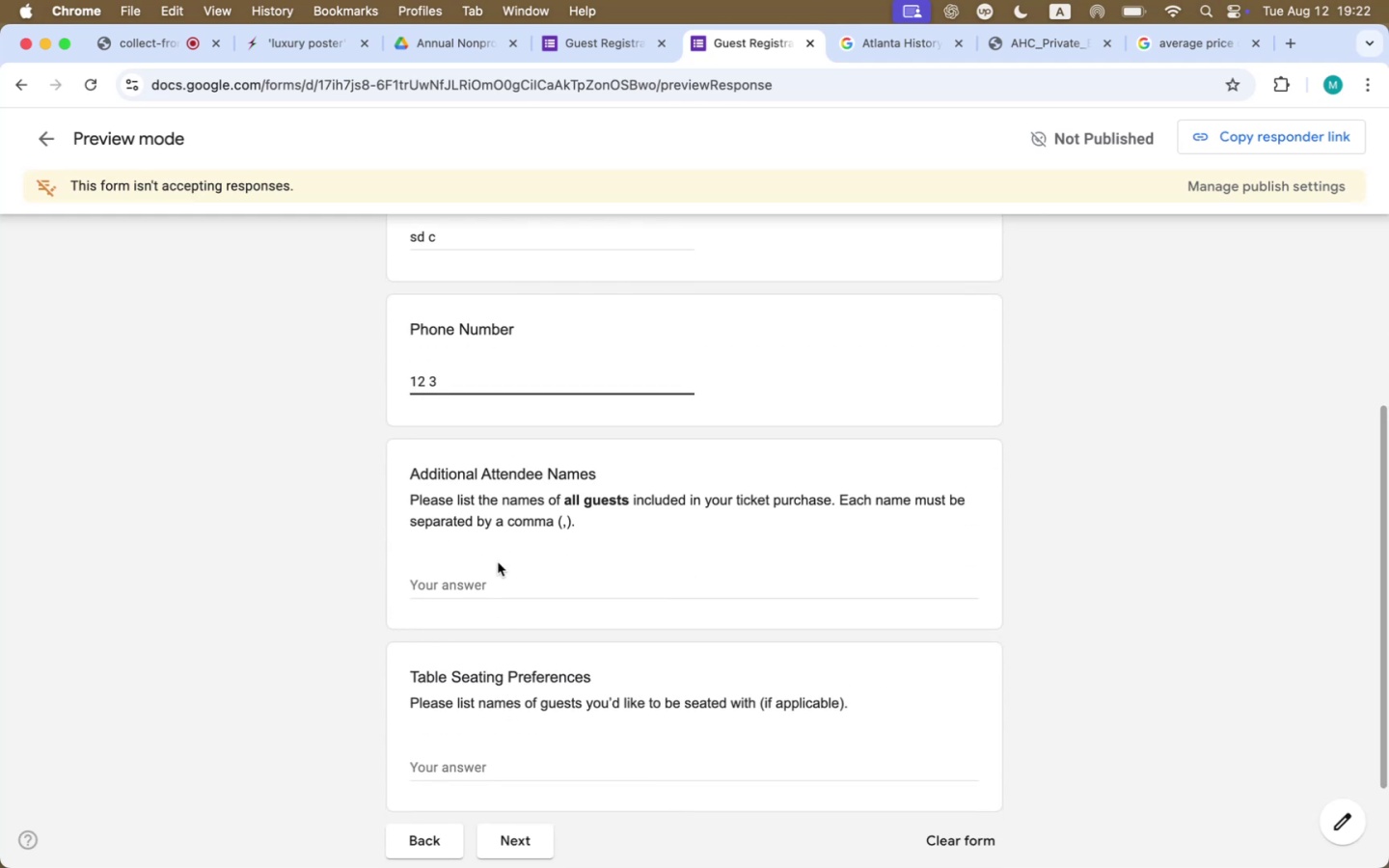 
double_click([496, 583])
 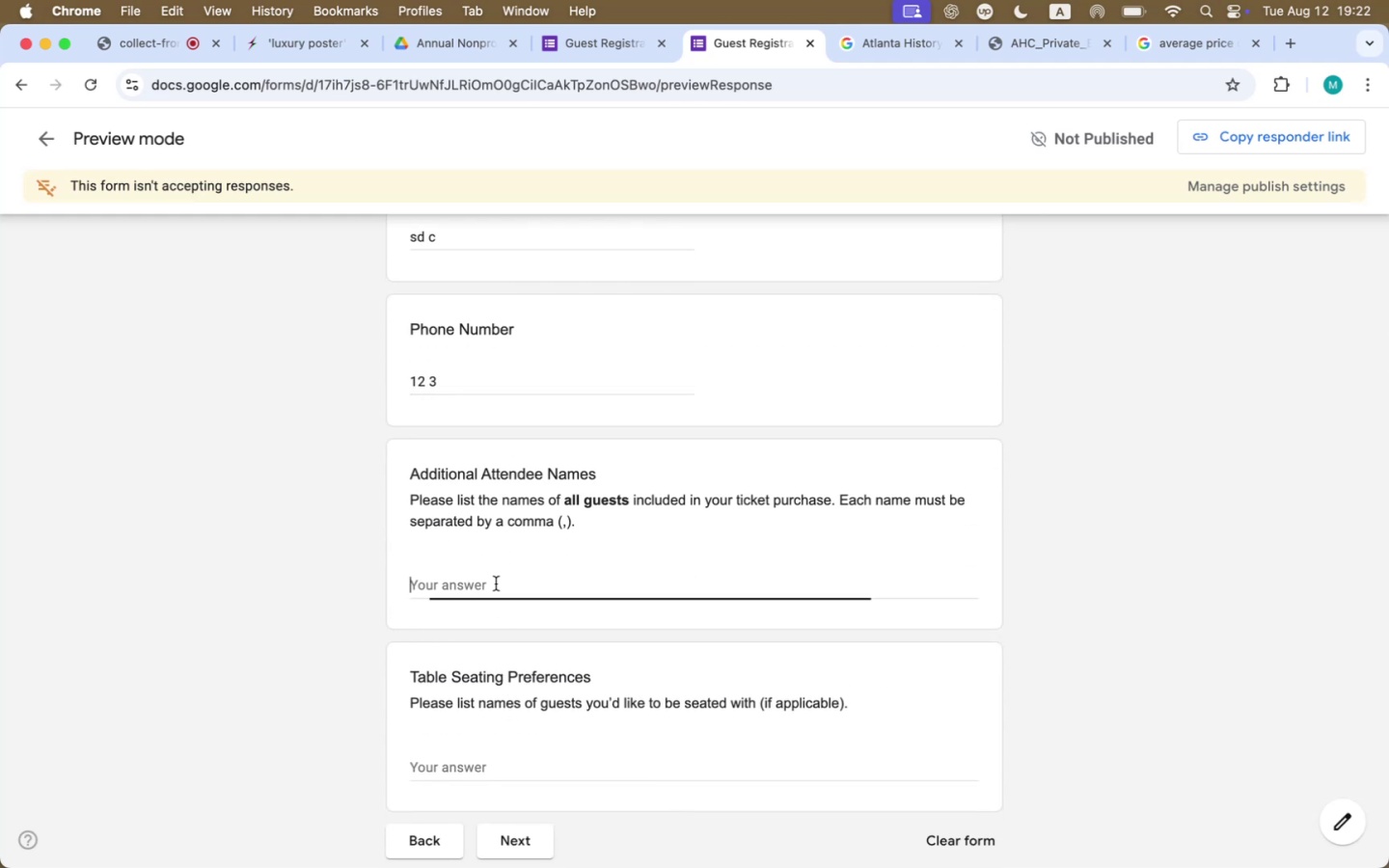 
type(df df )
 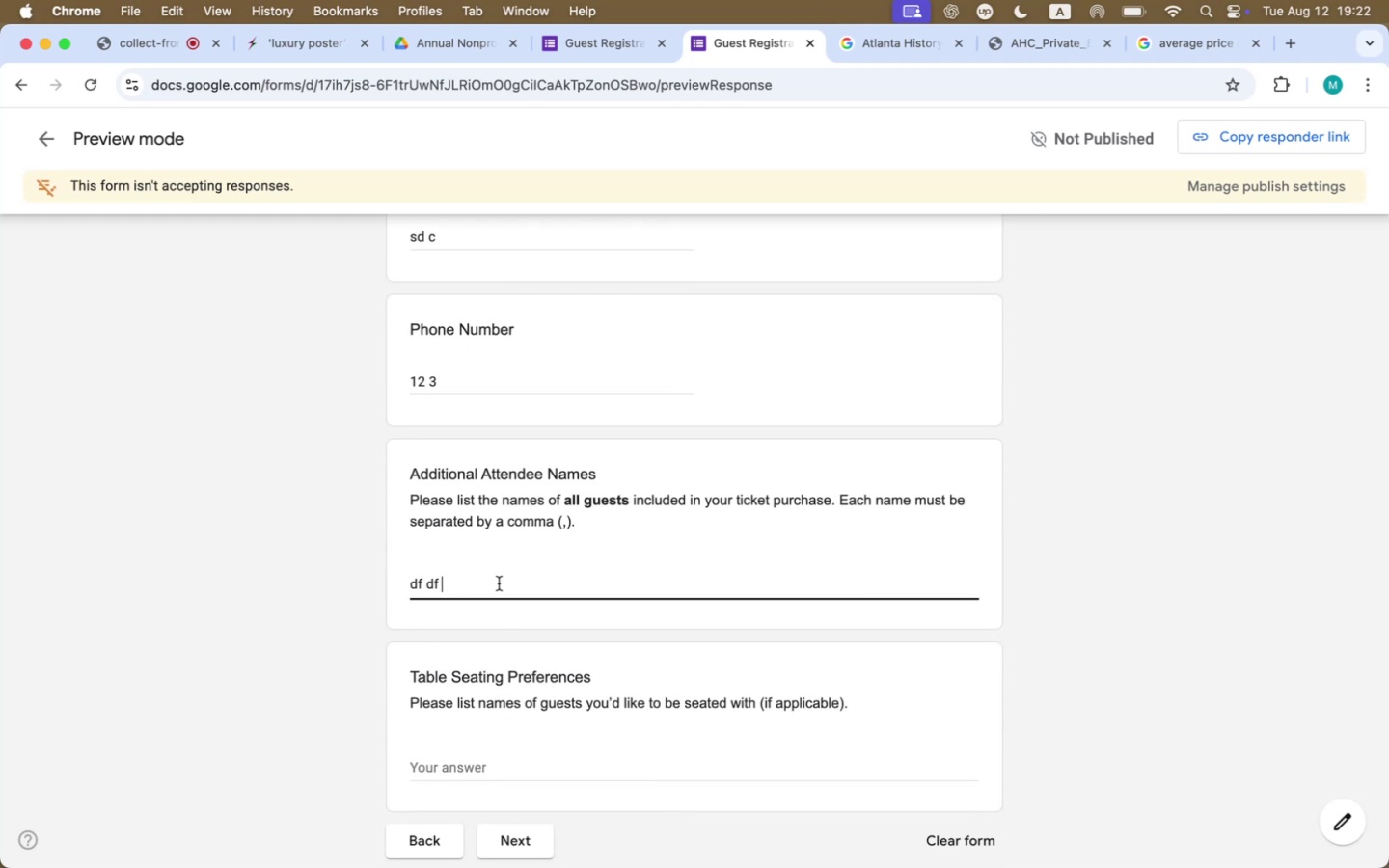 
scroll: coordinate [558, 586], scroll_direction: down, amount: 9.0
 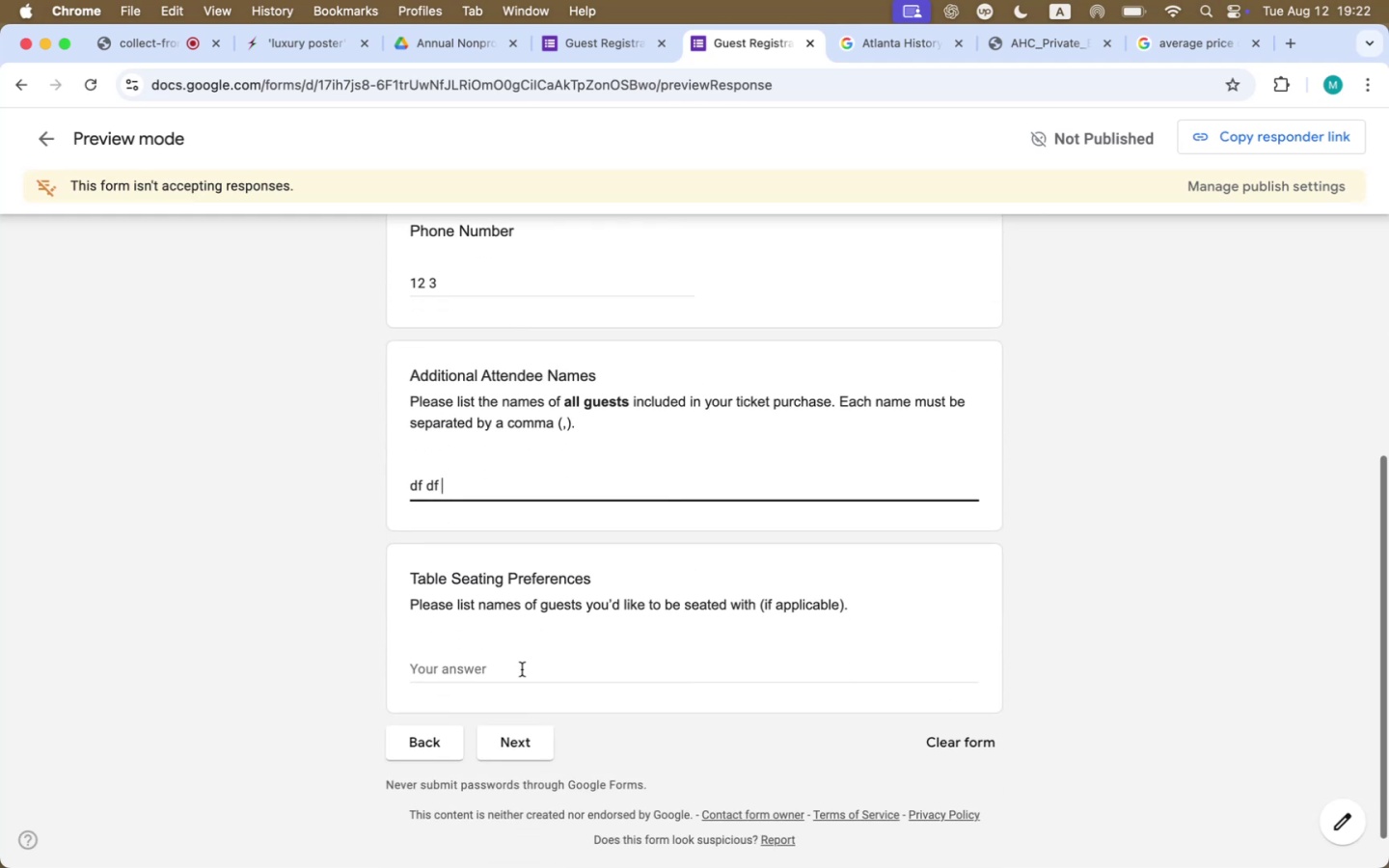 
left_click([522, 669])
 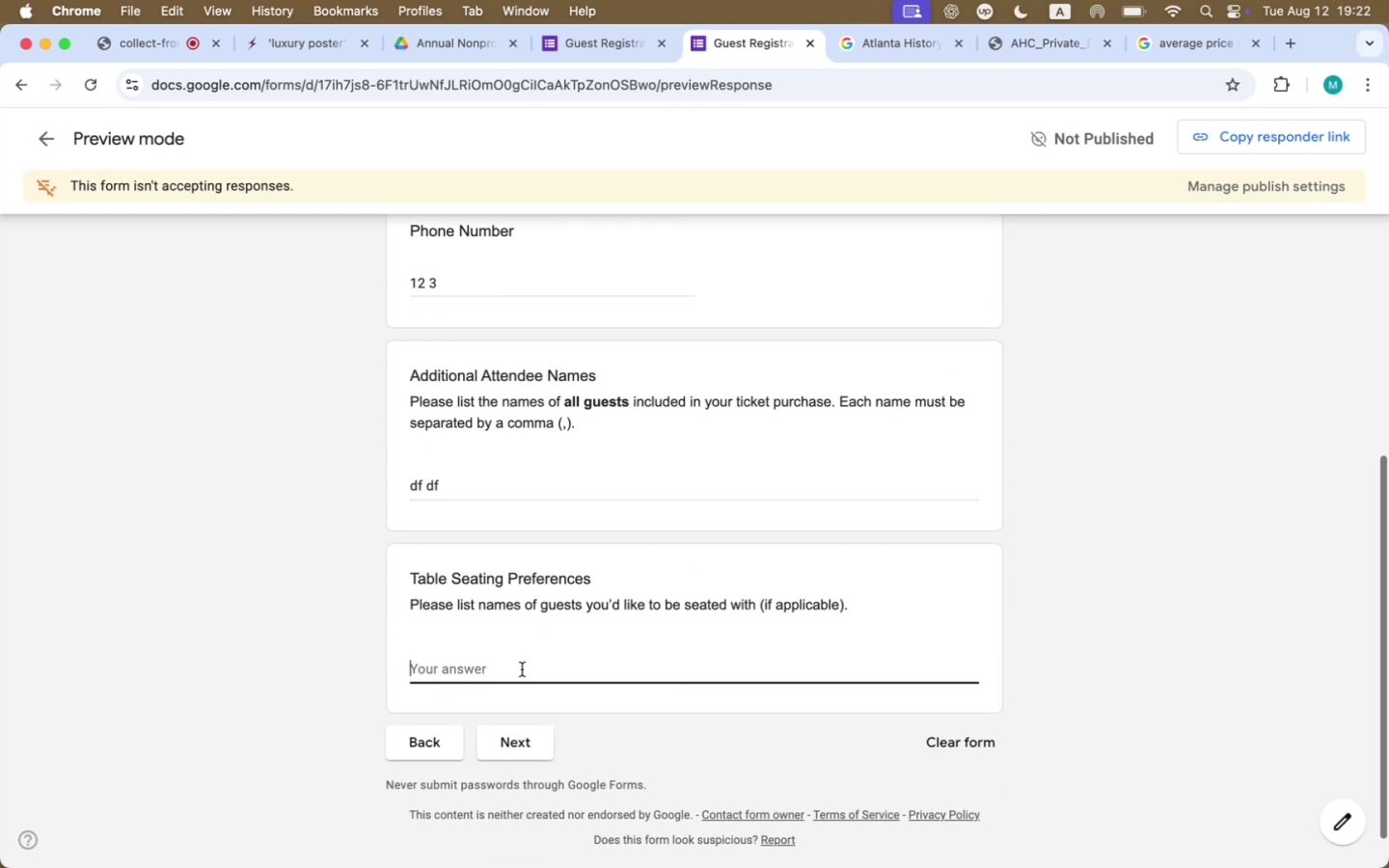 
type(ds)
 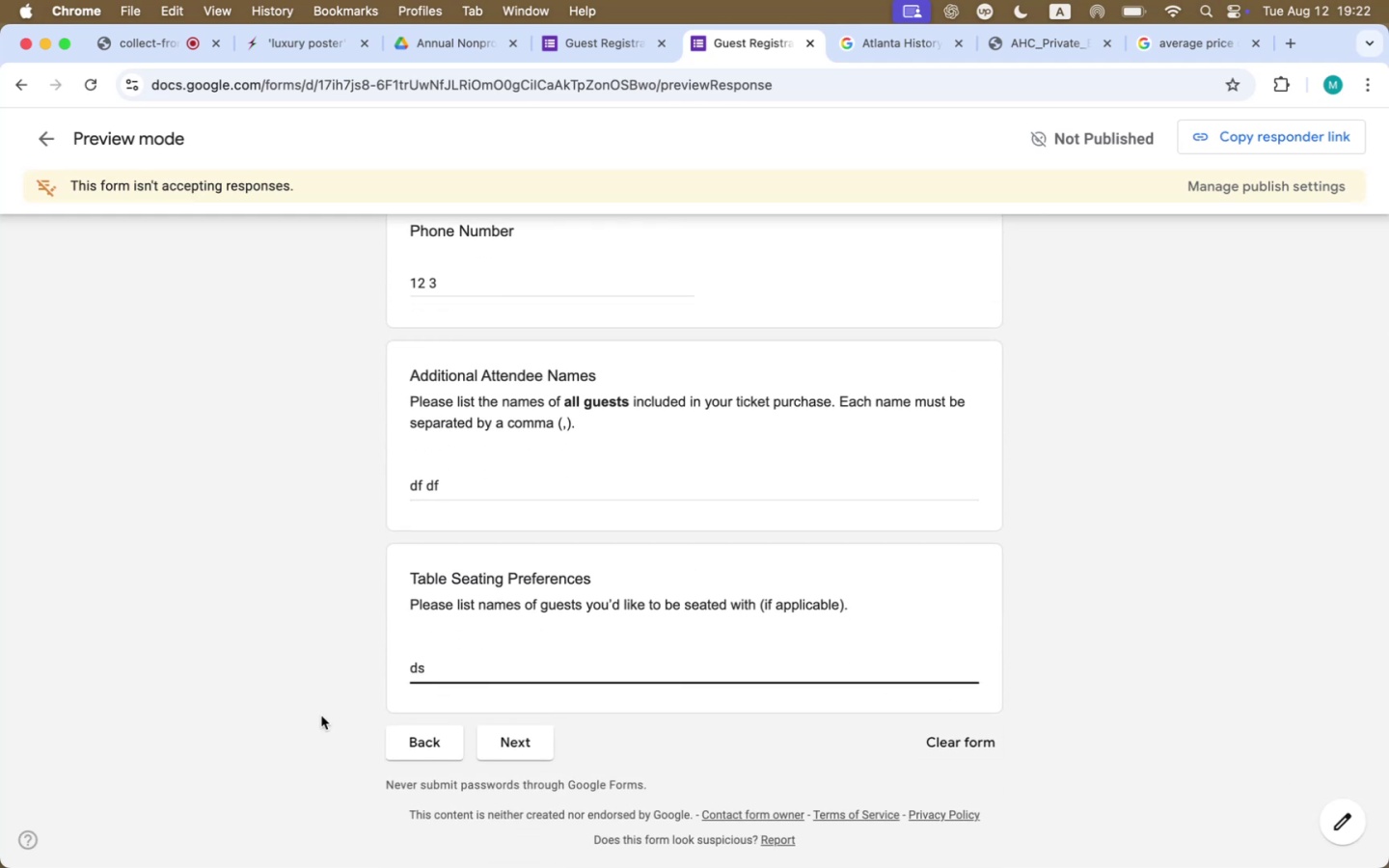 
left_click([491, 730])
 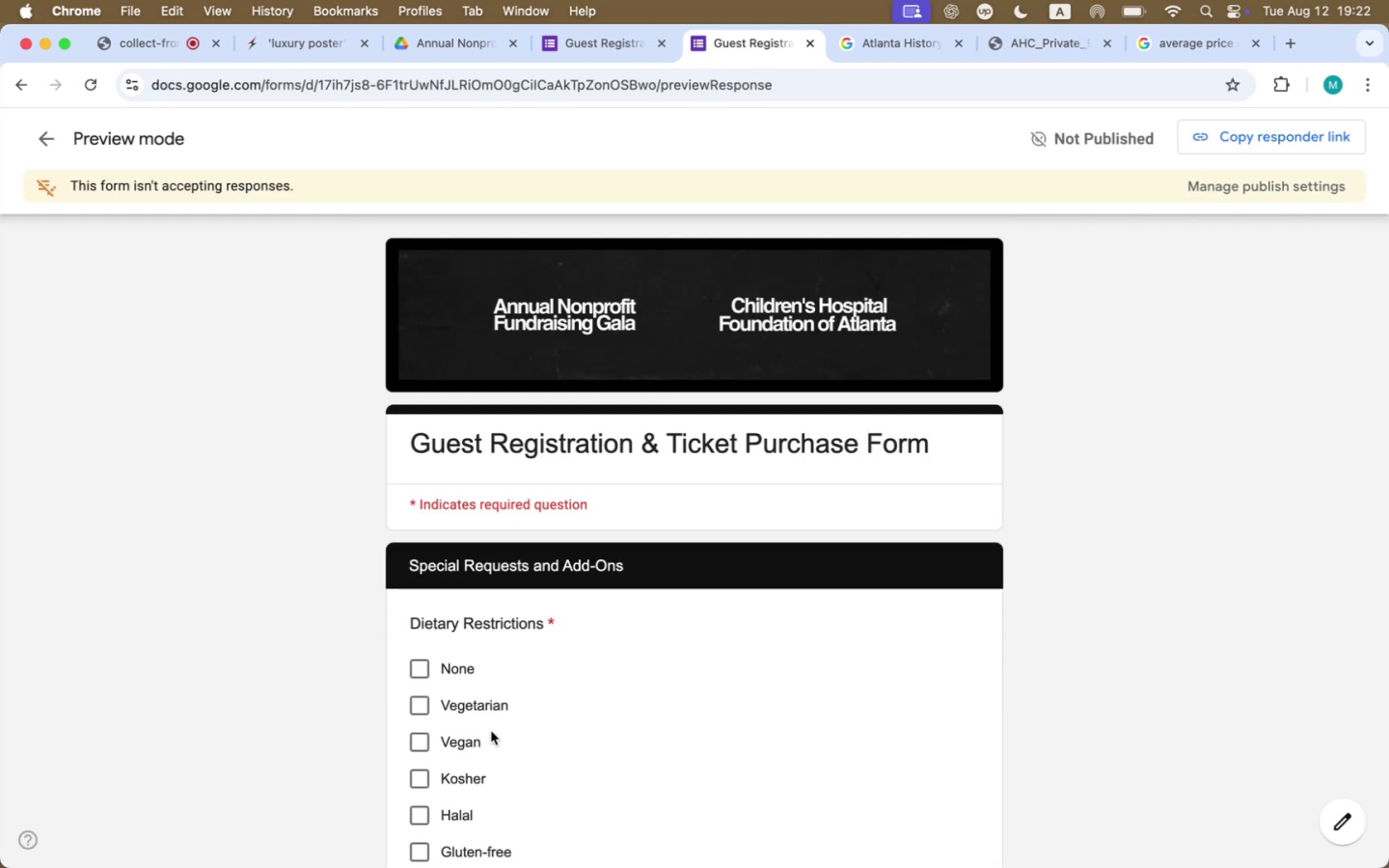 
scroll: coordinate [406, 547], scroll_direction: down, amount: 21.0
 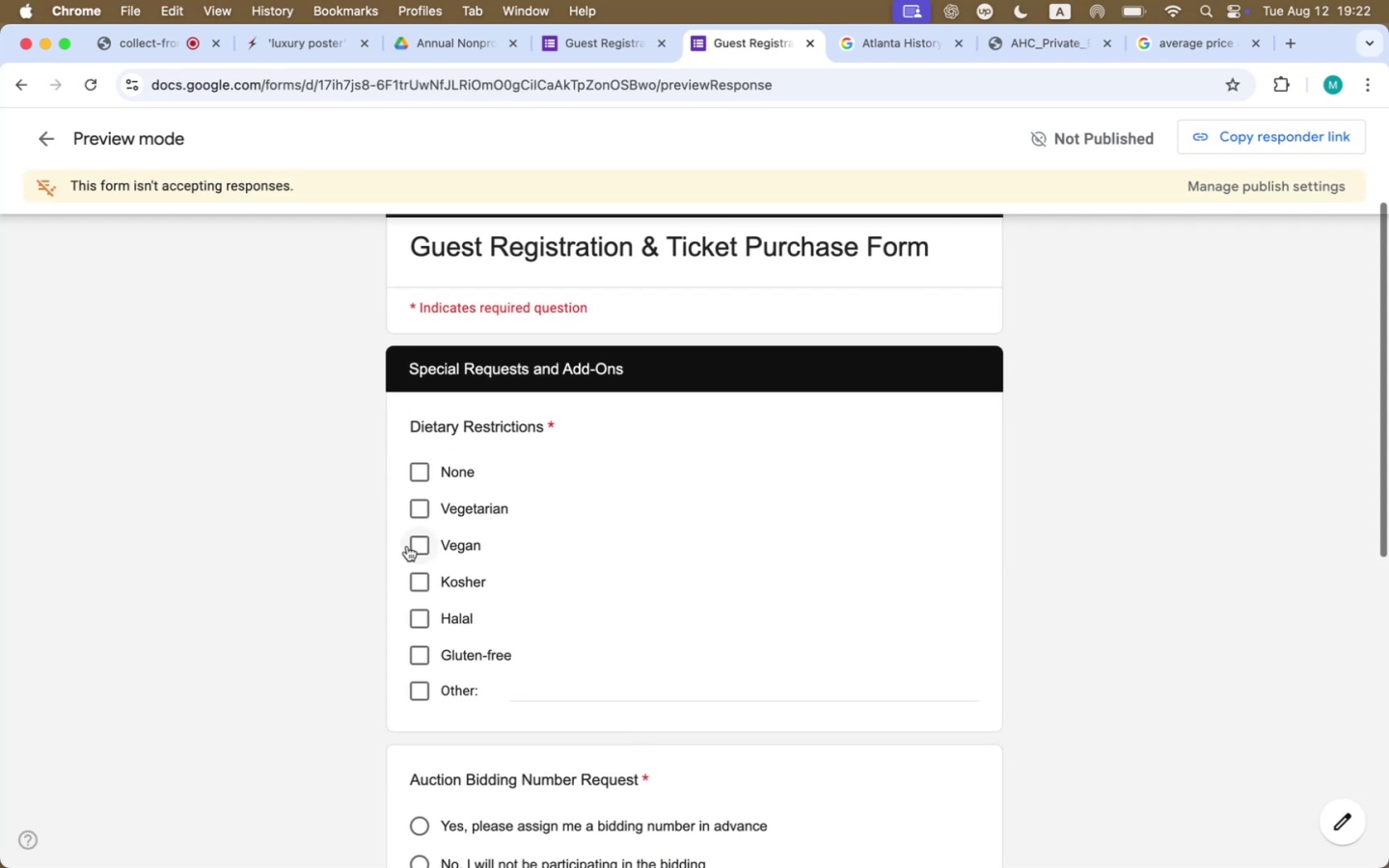 
left_click([411, 539])
 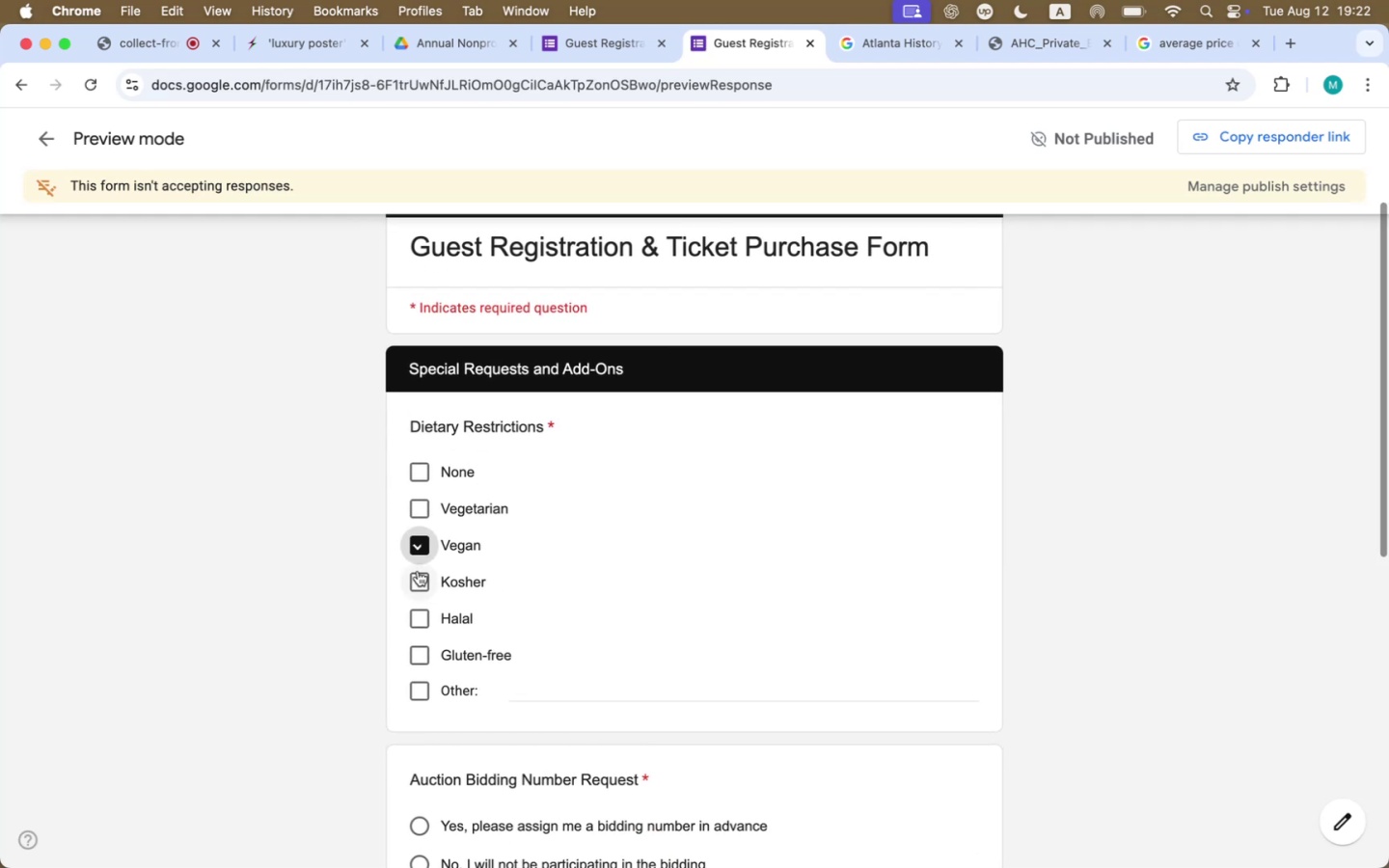 
double_click([418, 582])
 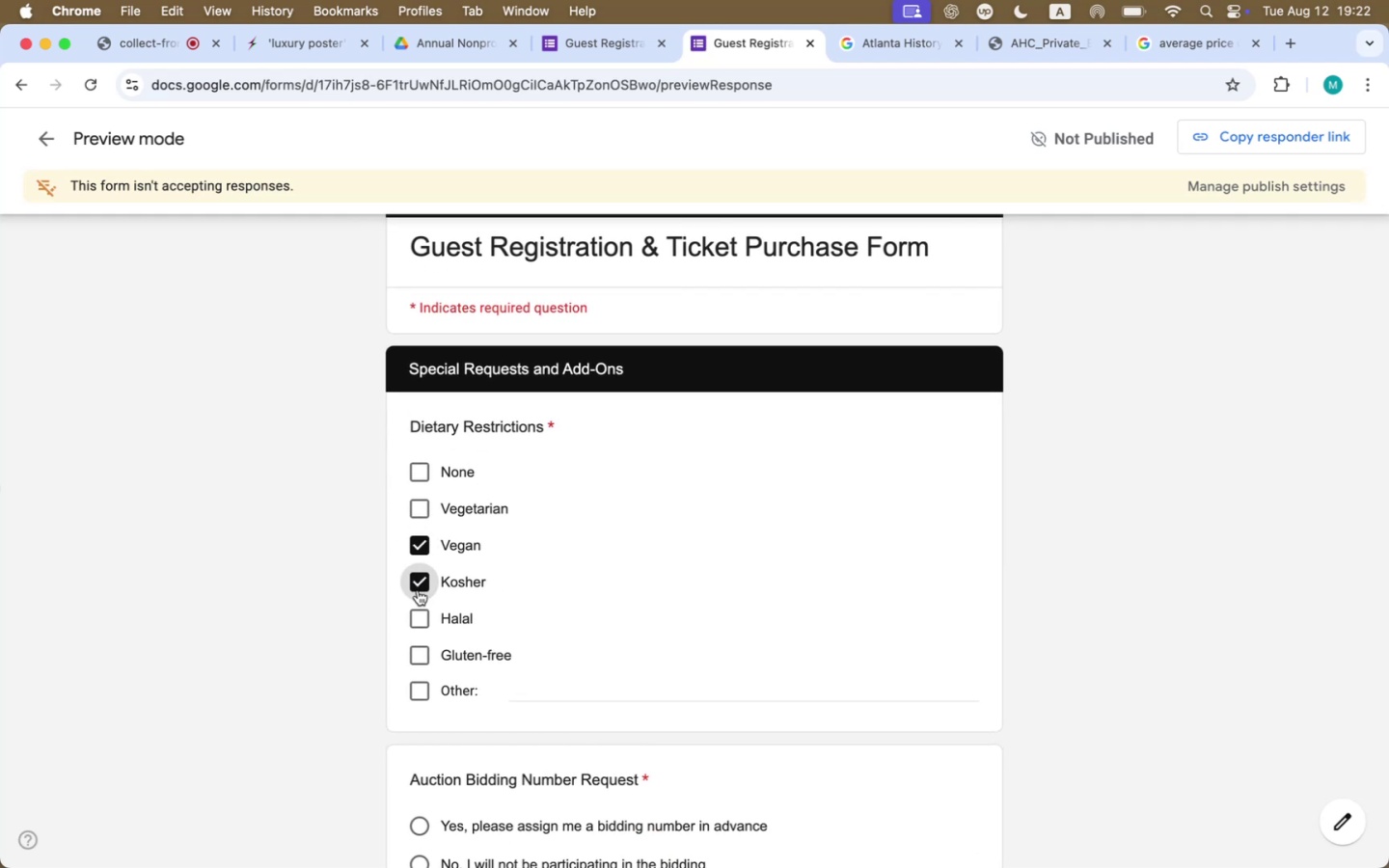 
left_click([418, 616])
 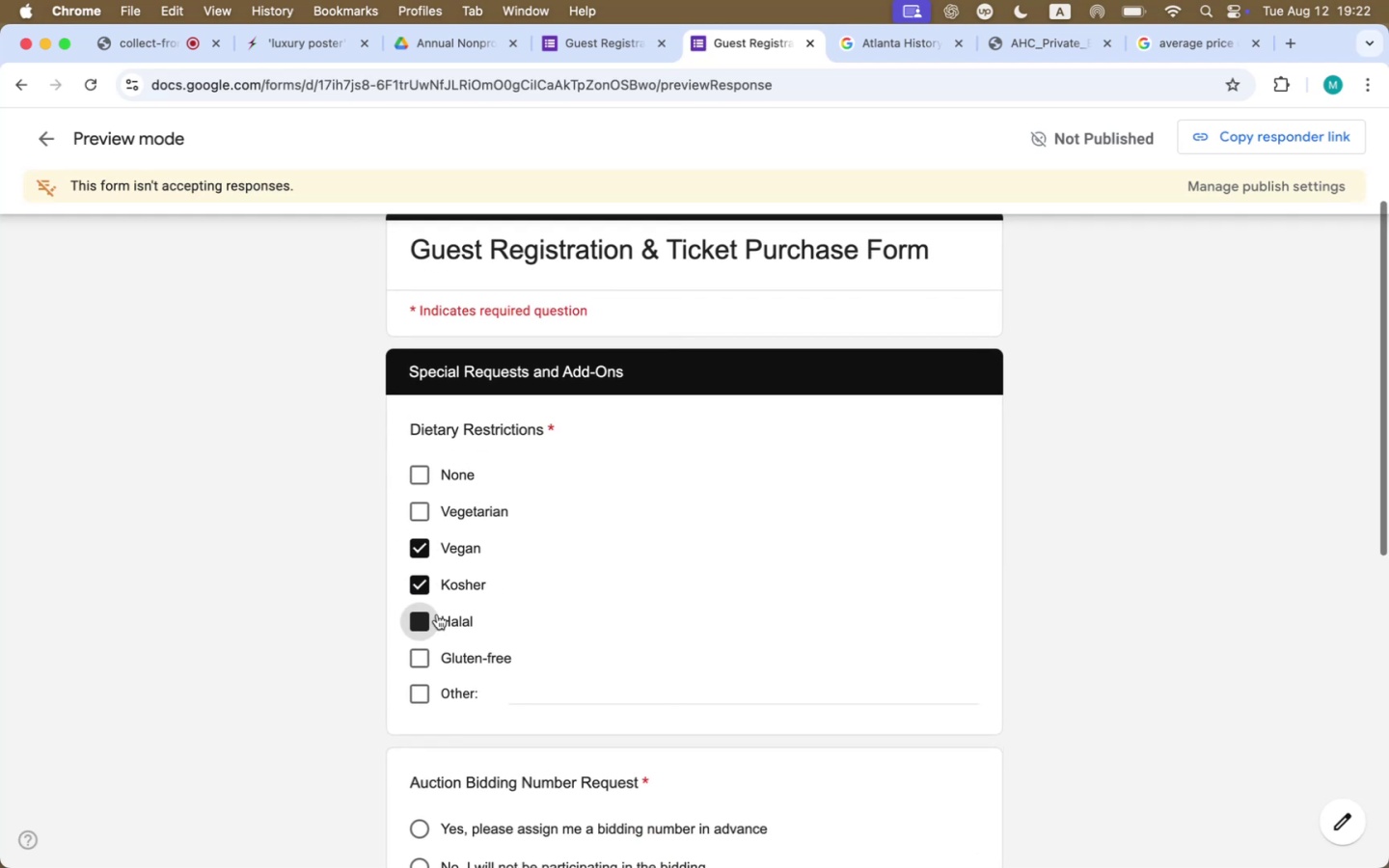 
scroll: coordinate [555, 612], scroll_direction: down, amount: 22.0
 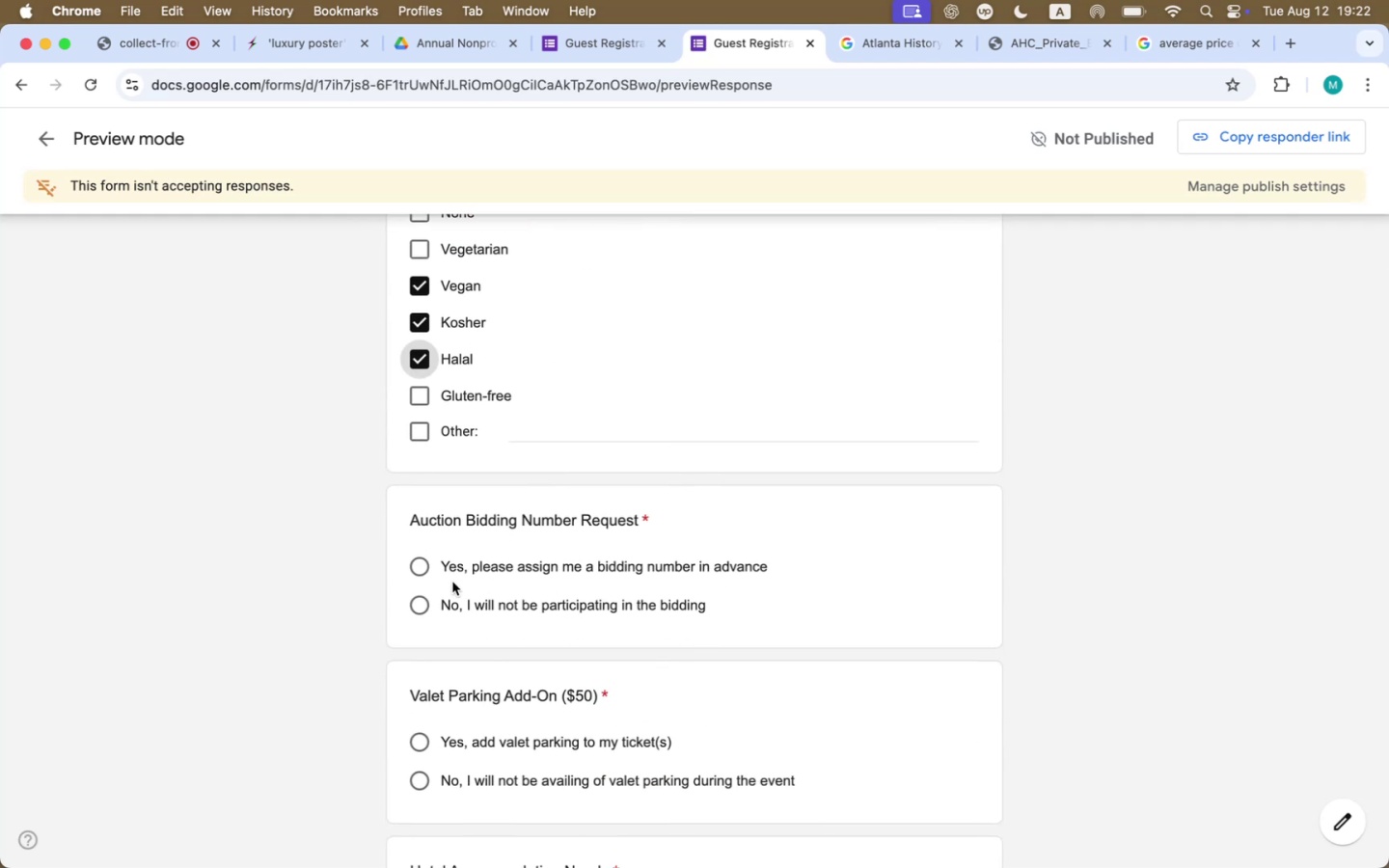 
left_click([413, 609])
 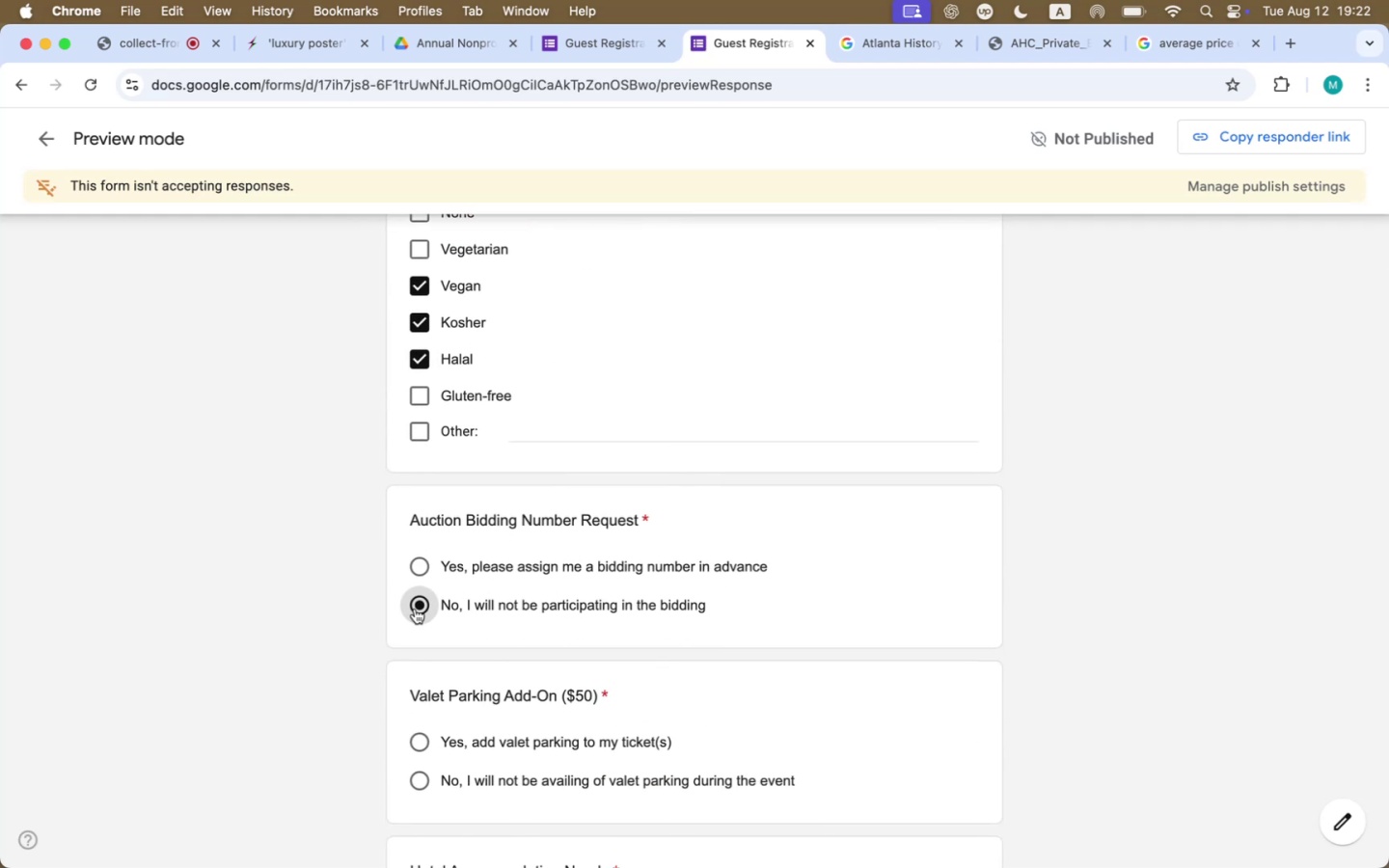 
scroll: coordinate [425, 593], scroll_direction: down, amount: 29.0
 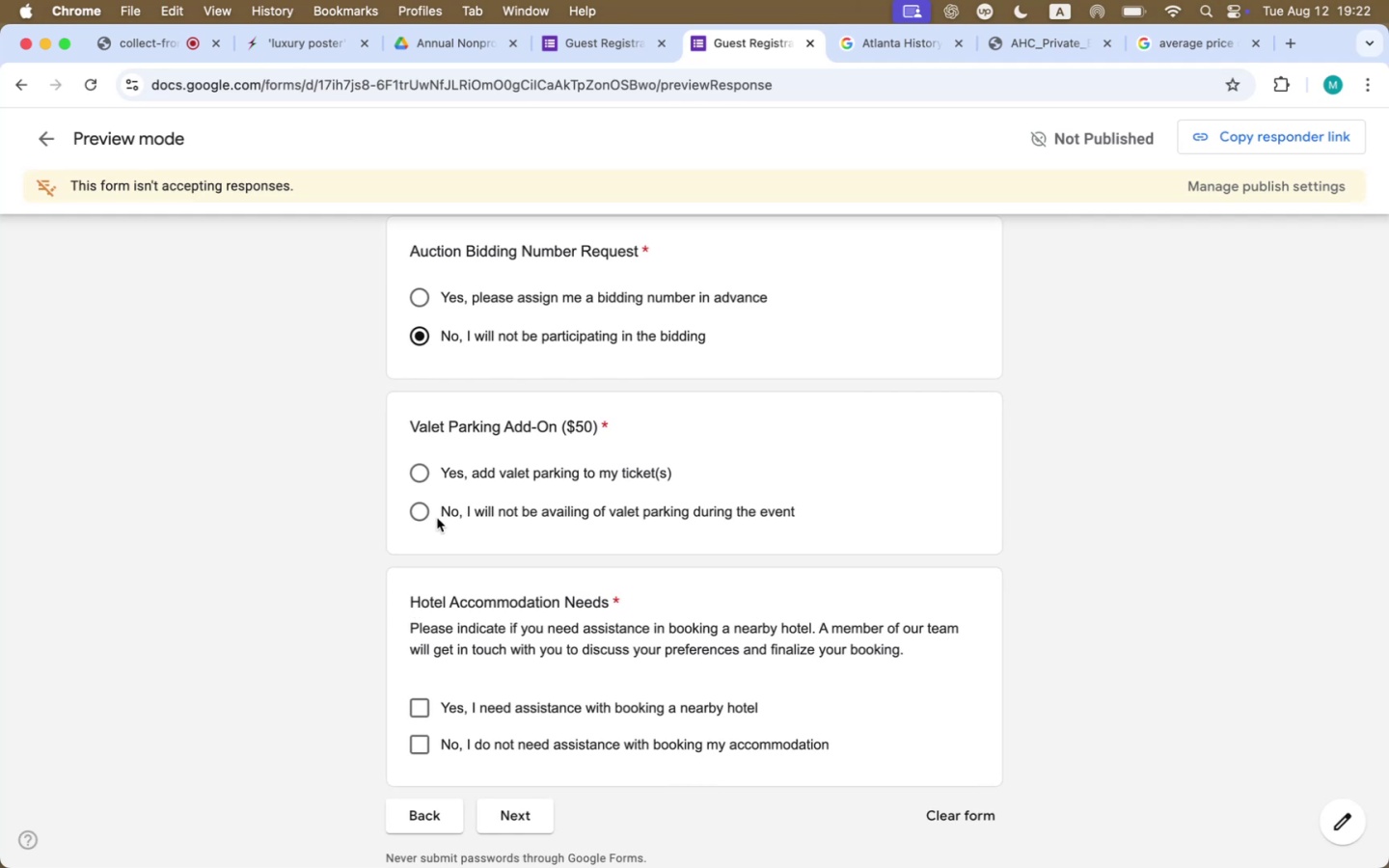 
left_click([428, 508])
 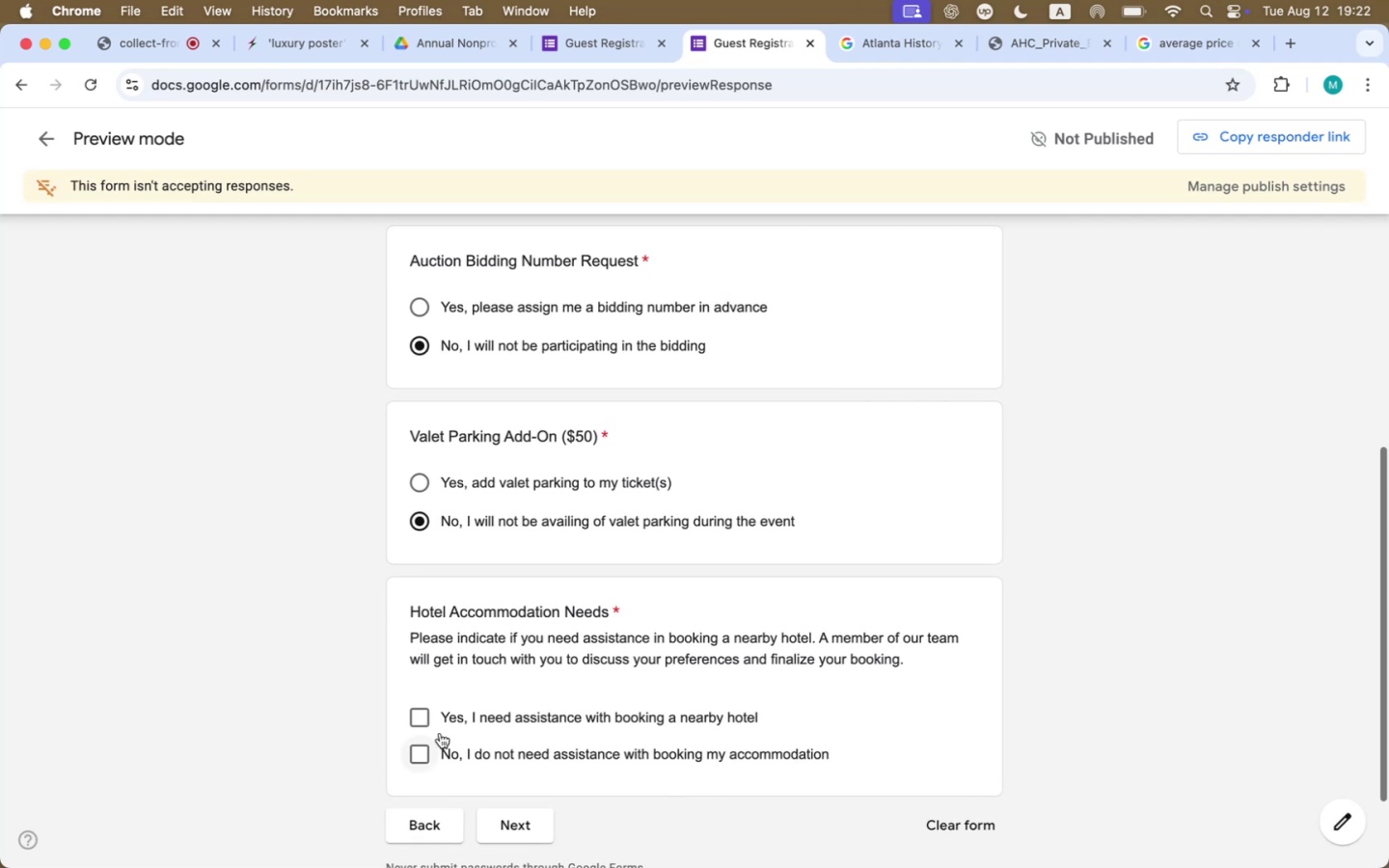 
left_click([422, 756])
 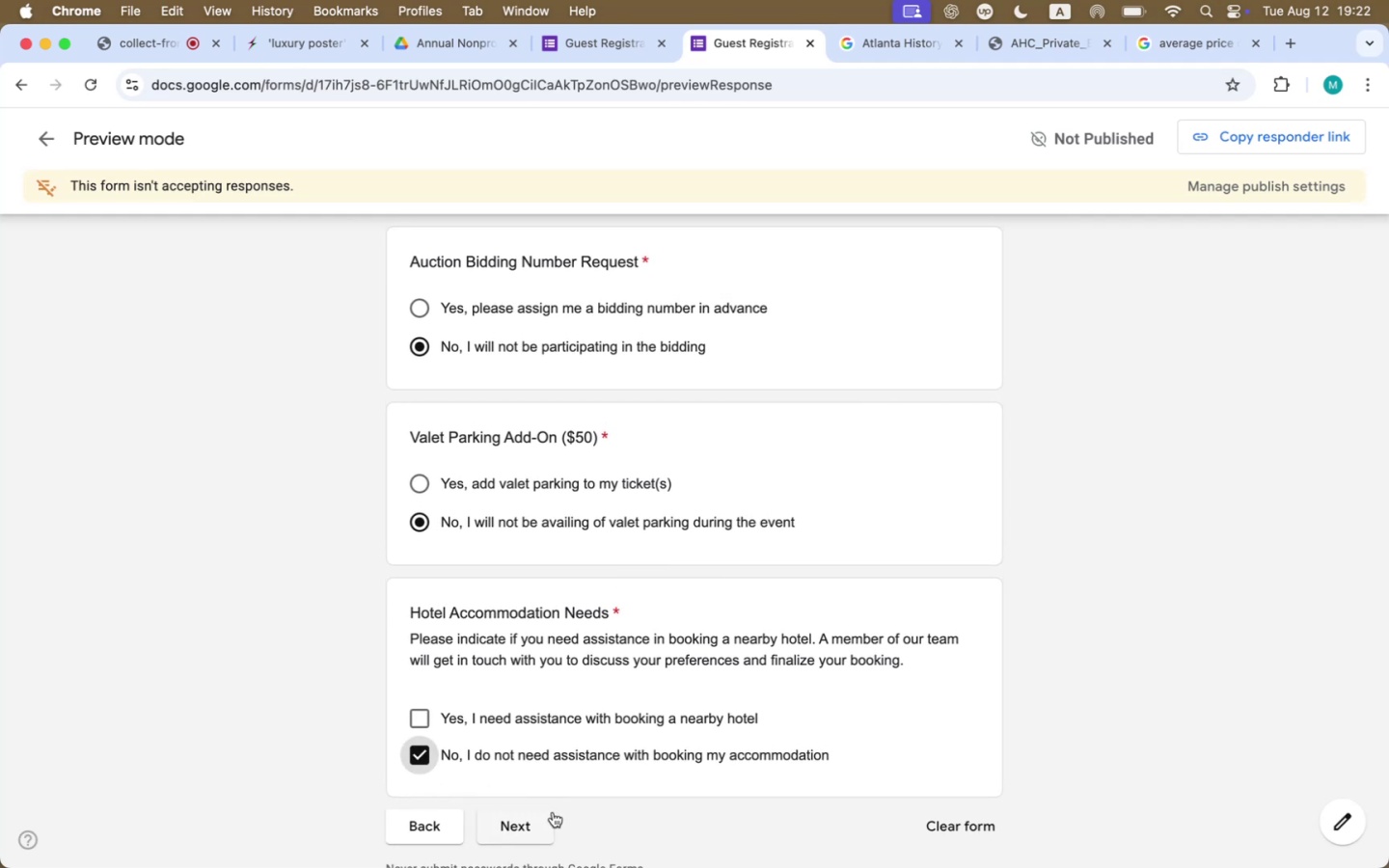 
wait(6.9)
 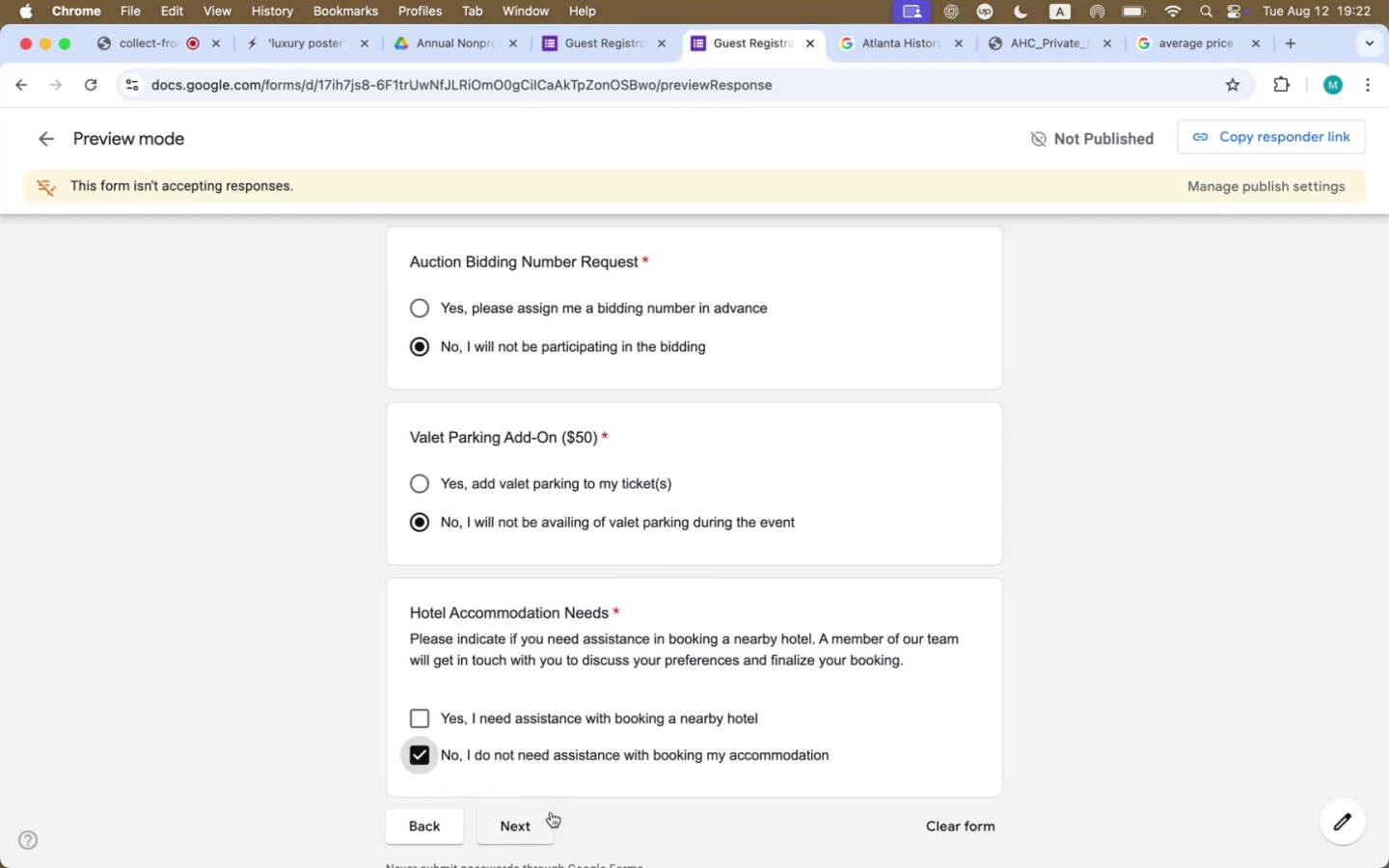 
left_click([536, 824])
 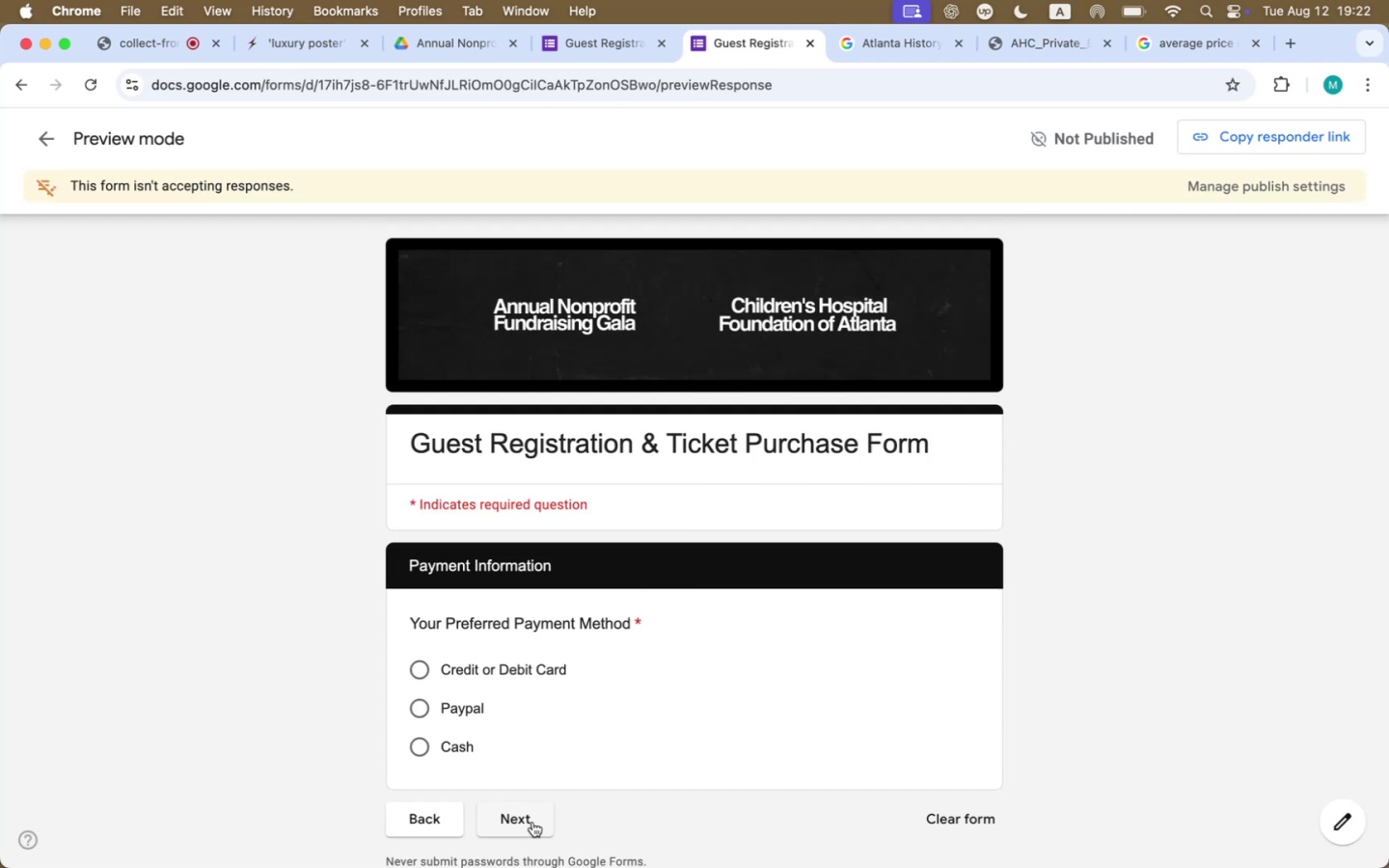 
left_click([462, 747])
 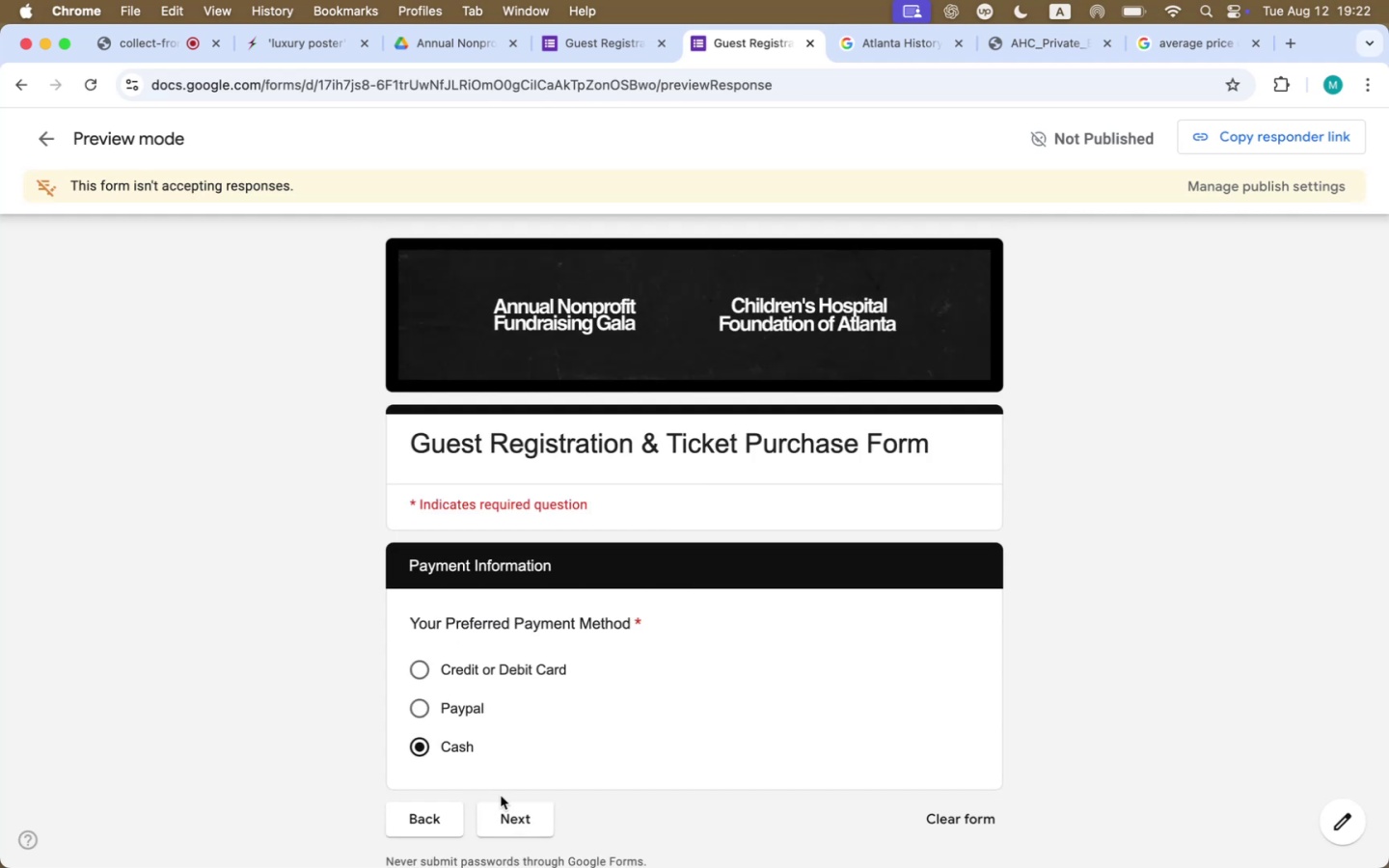 
left_click([512, 812])
 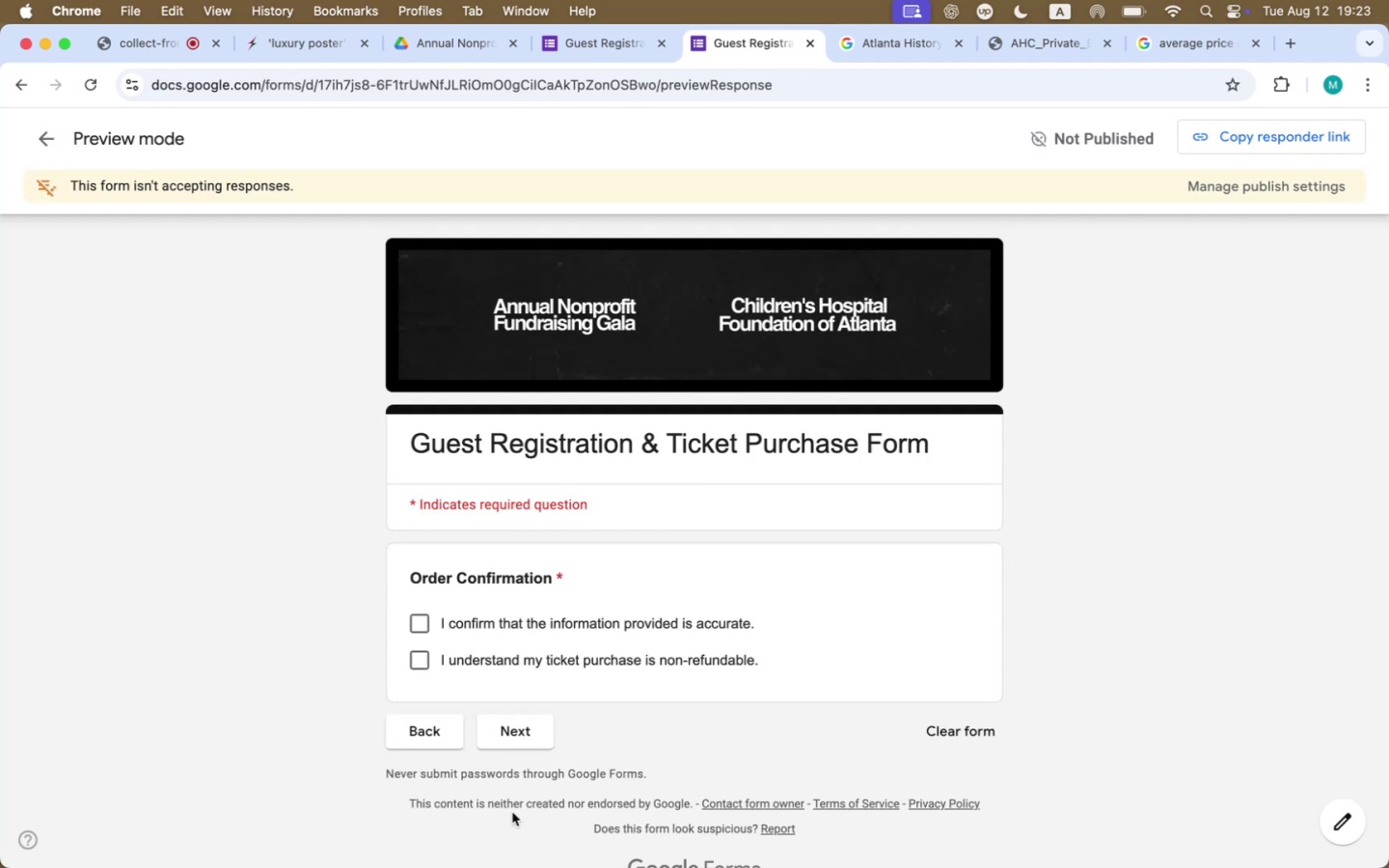 
left_click([527, 631])
 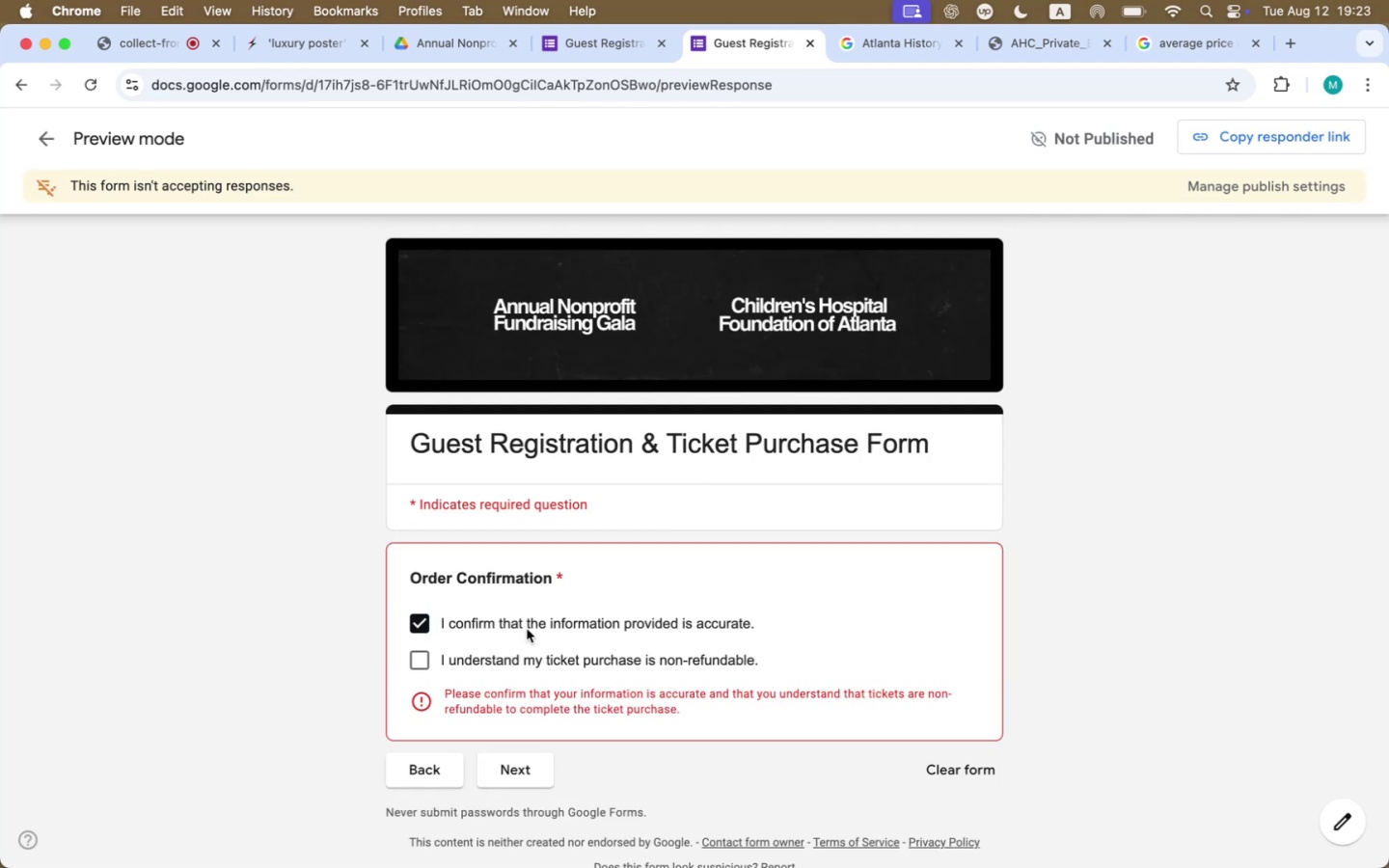 
wait(6.05)
 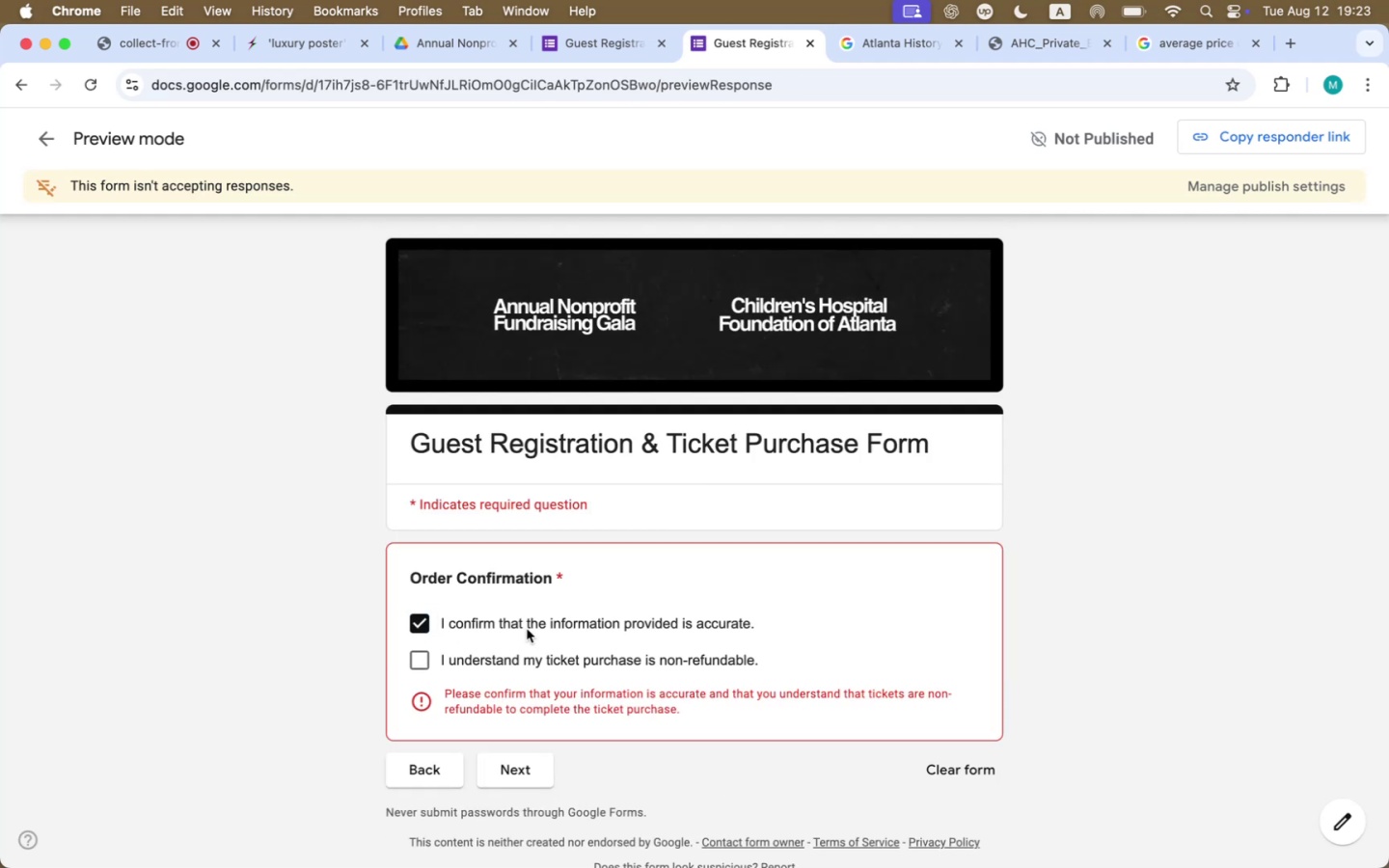 
left_click([514, 654])
 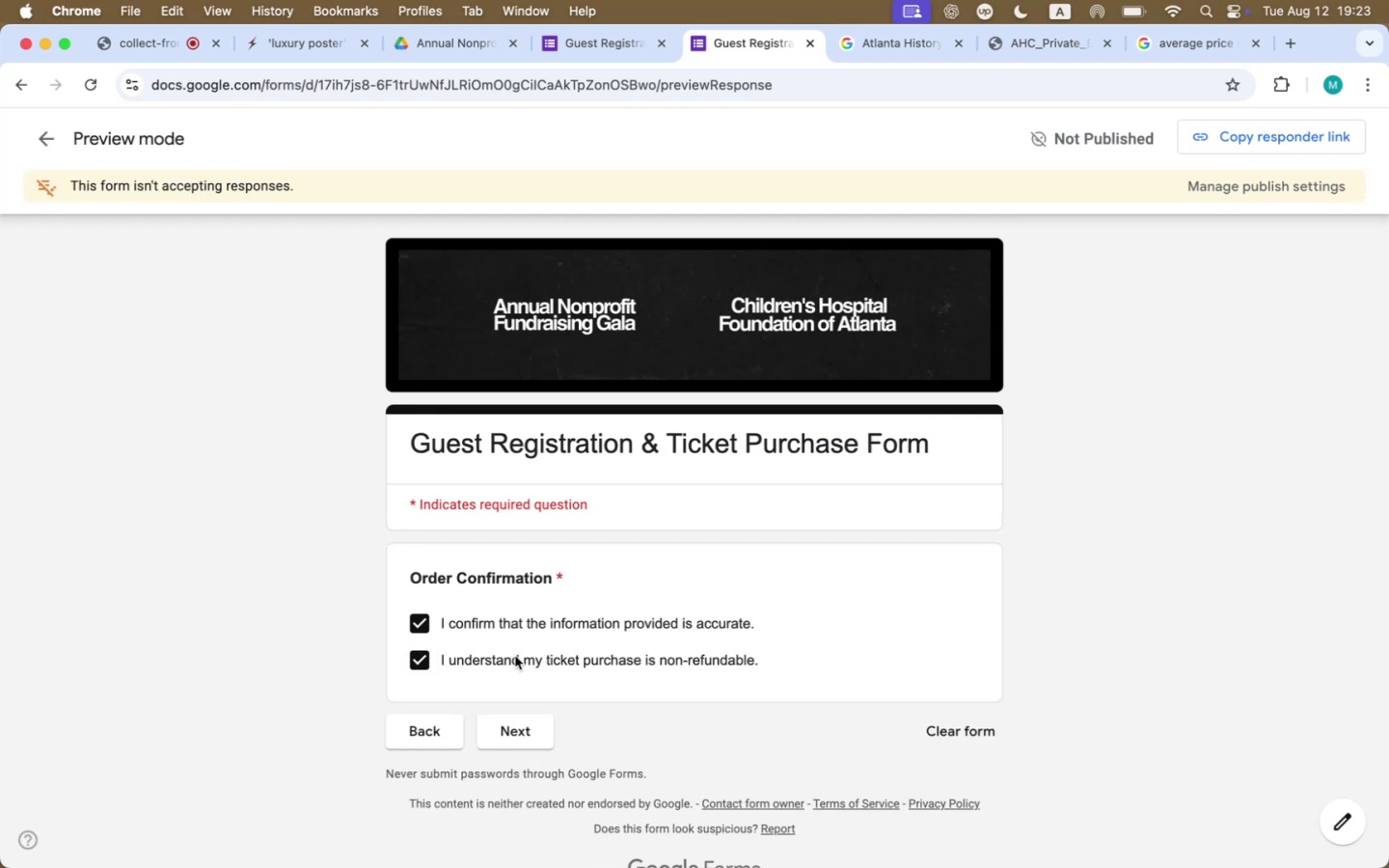 
wait(6.71)
 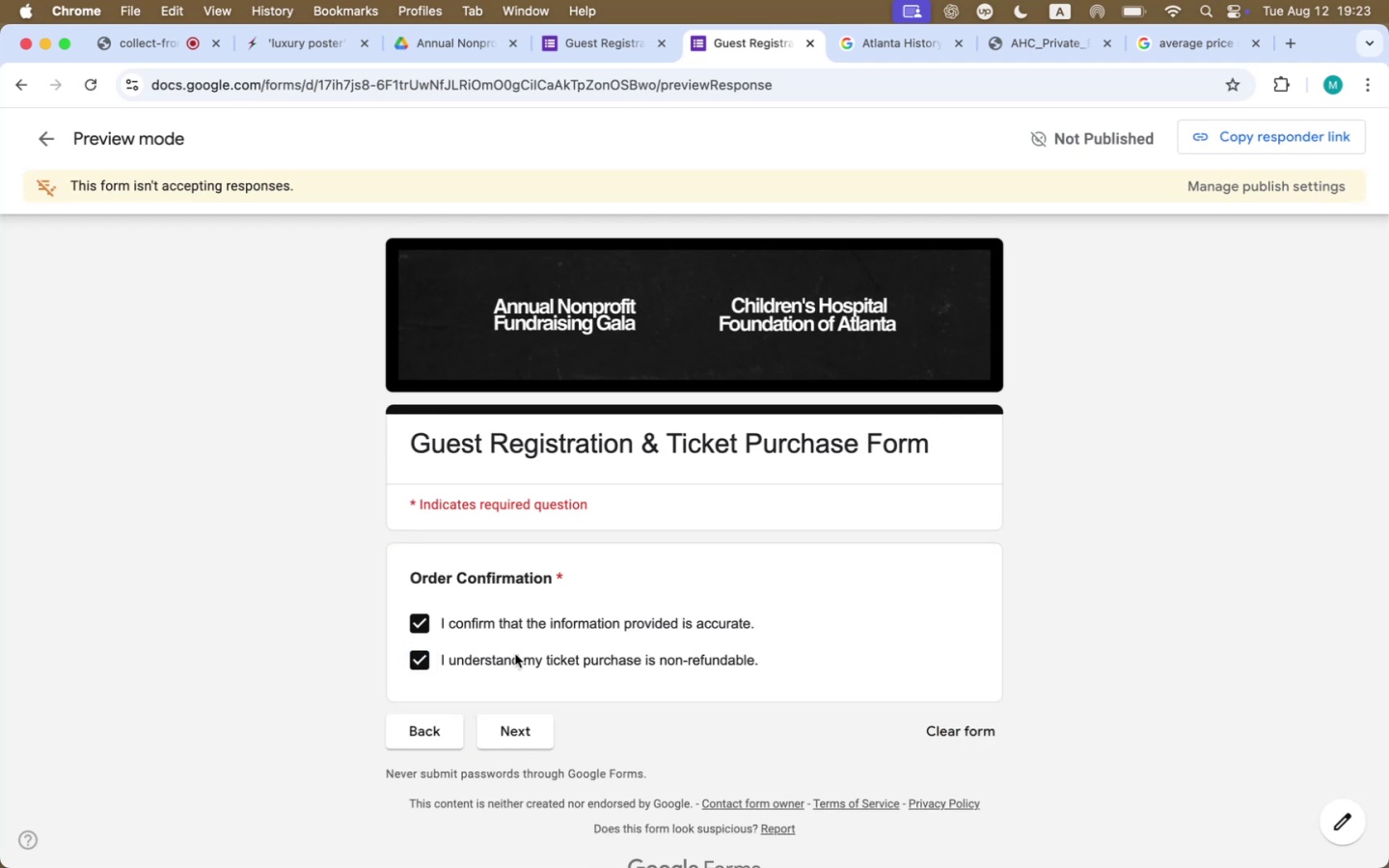 
left_click([515, 656])
 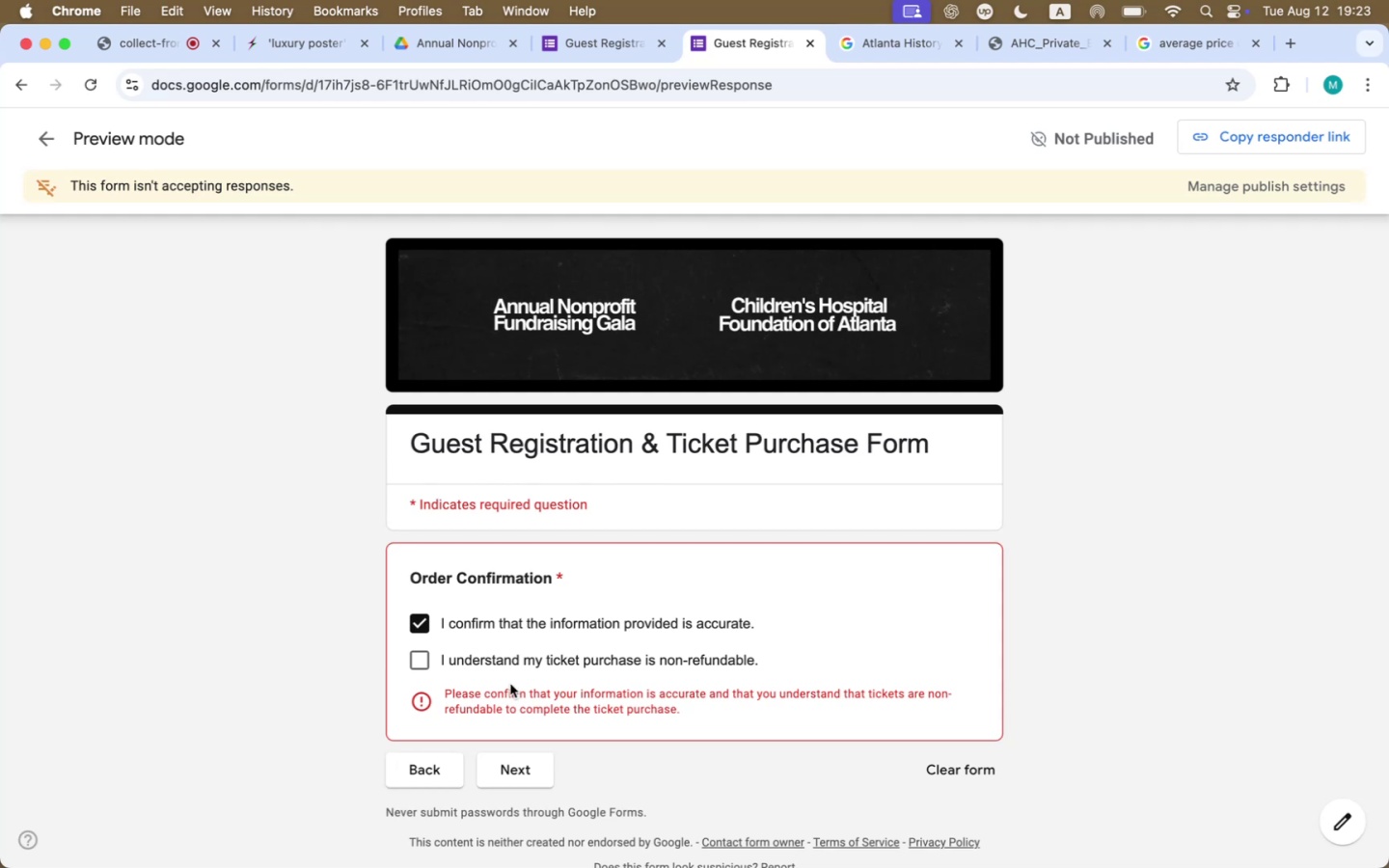 
wait(7.17)
 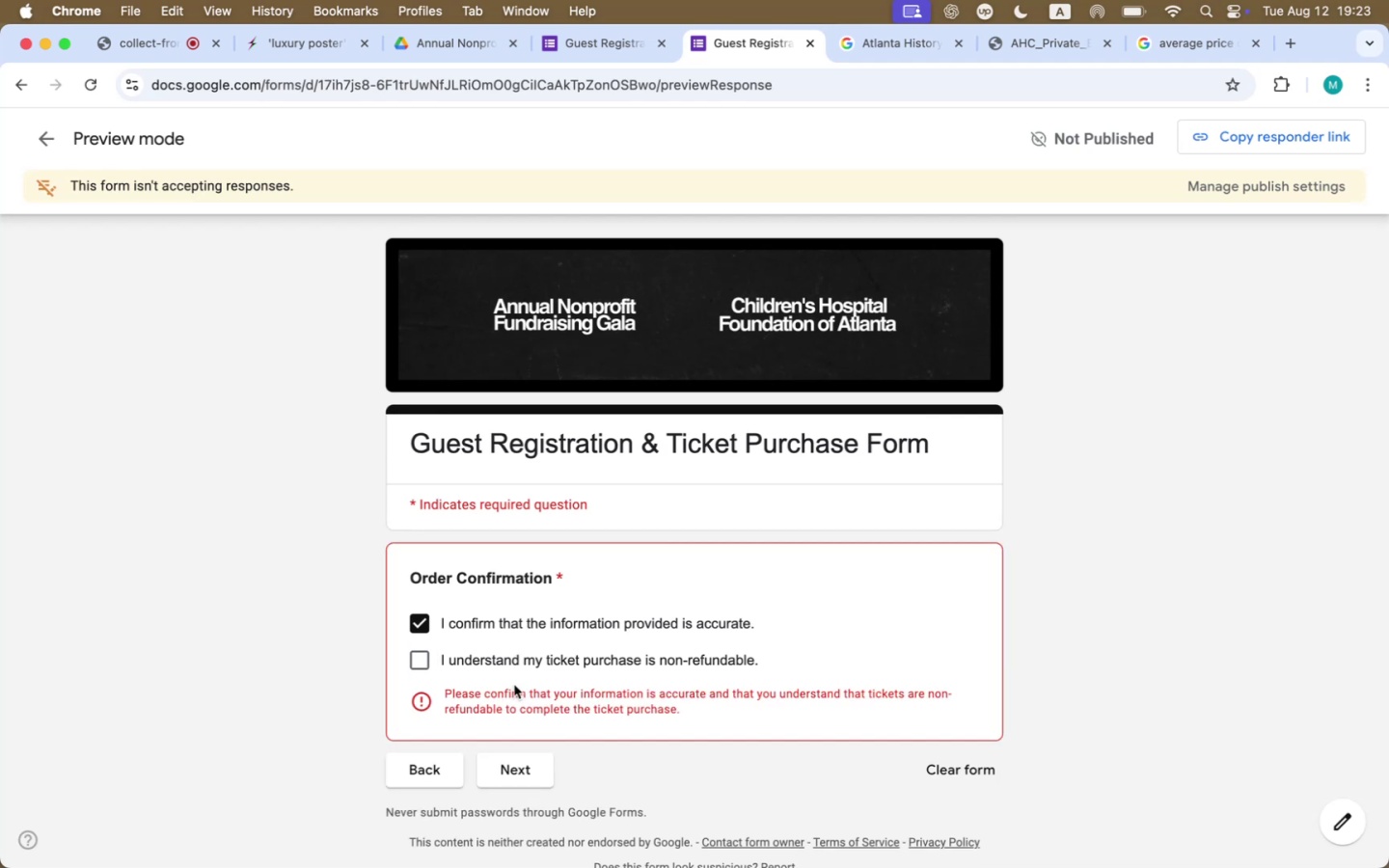 
left_click([526, 773])
 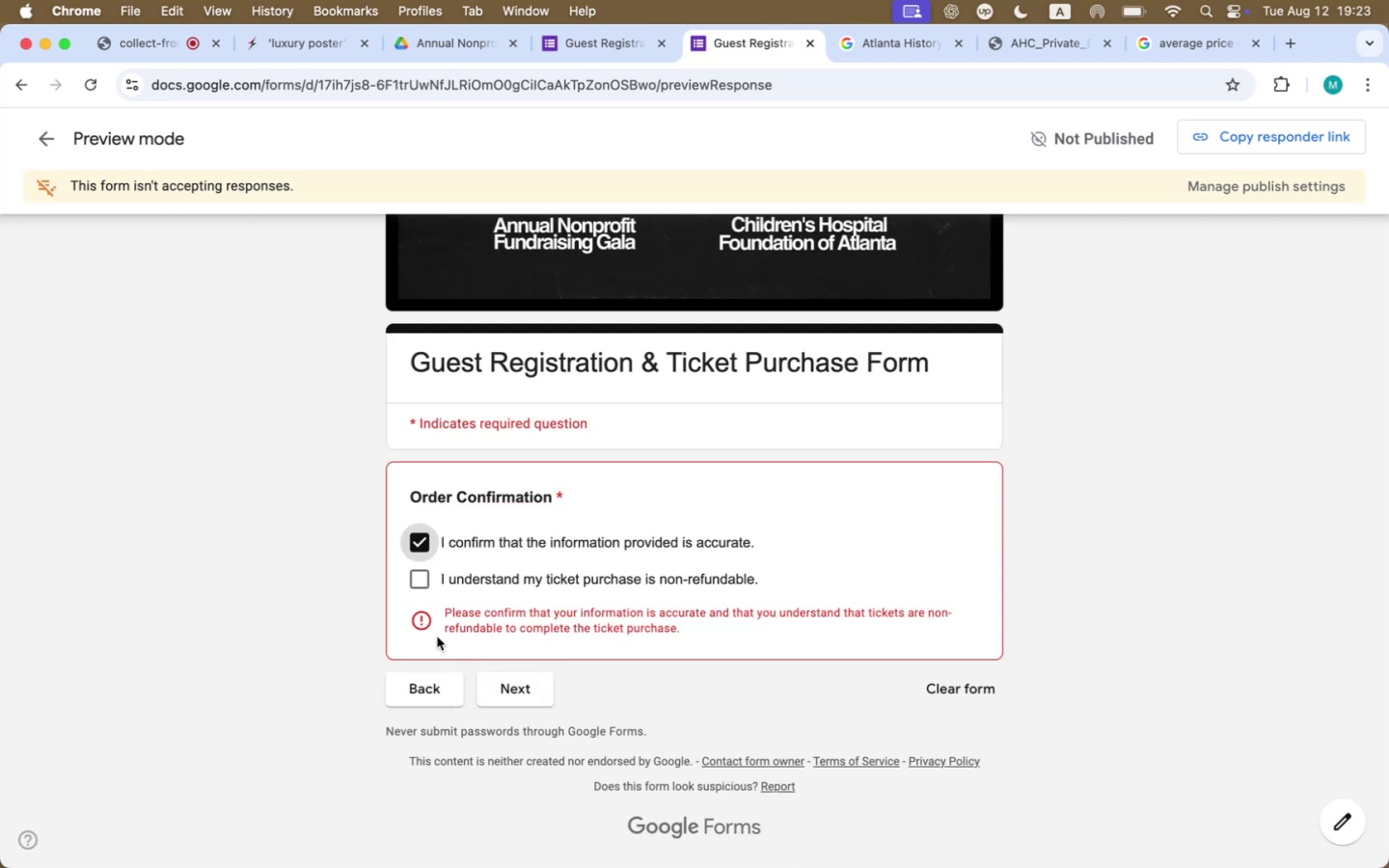 
left_click([422, 583])
 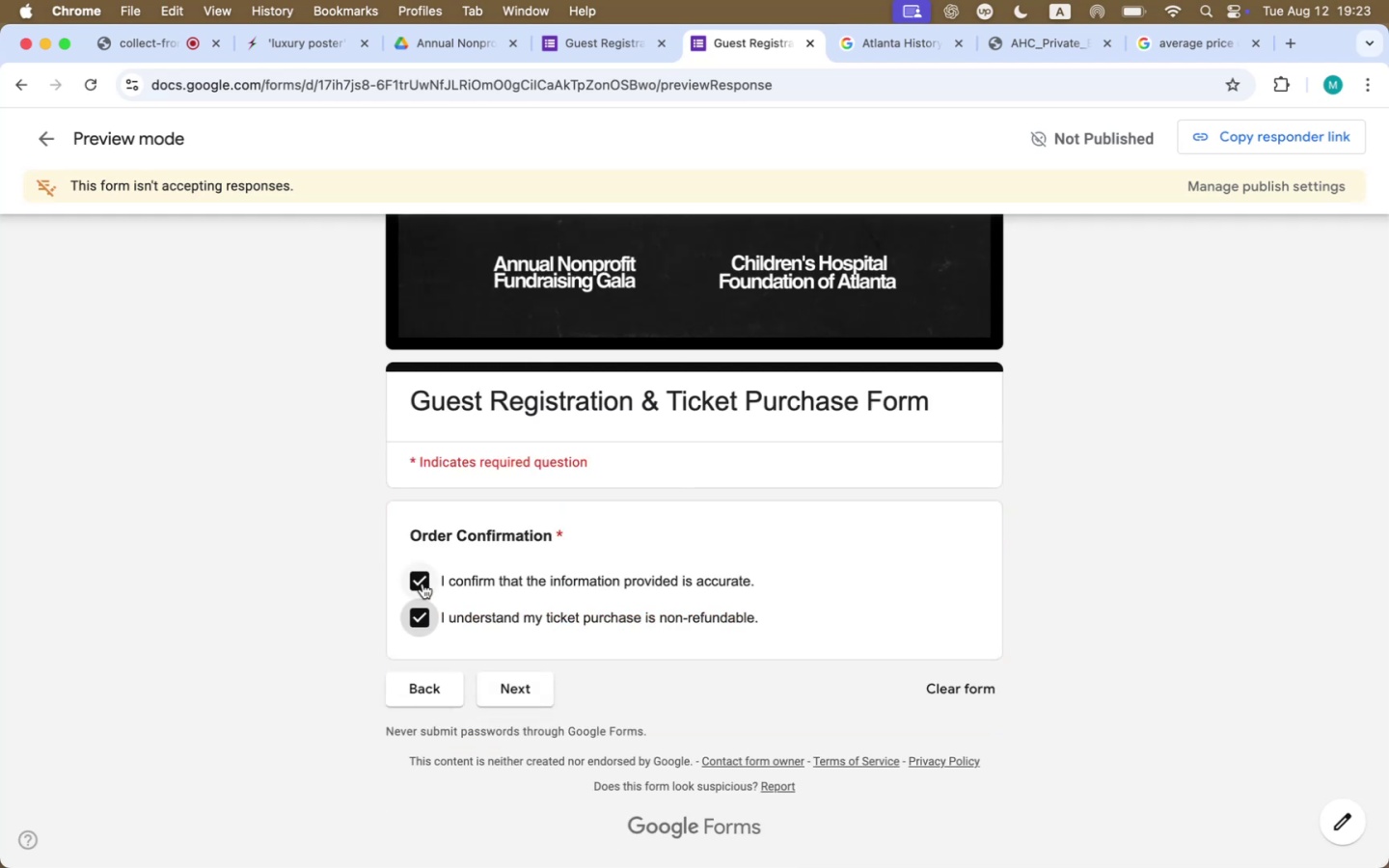 
left_click([419, 603])
 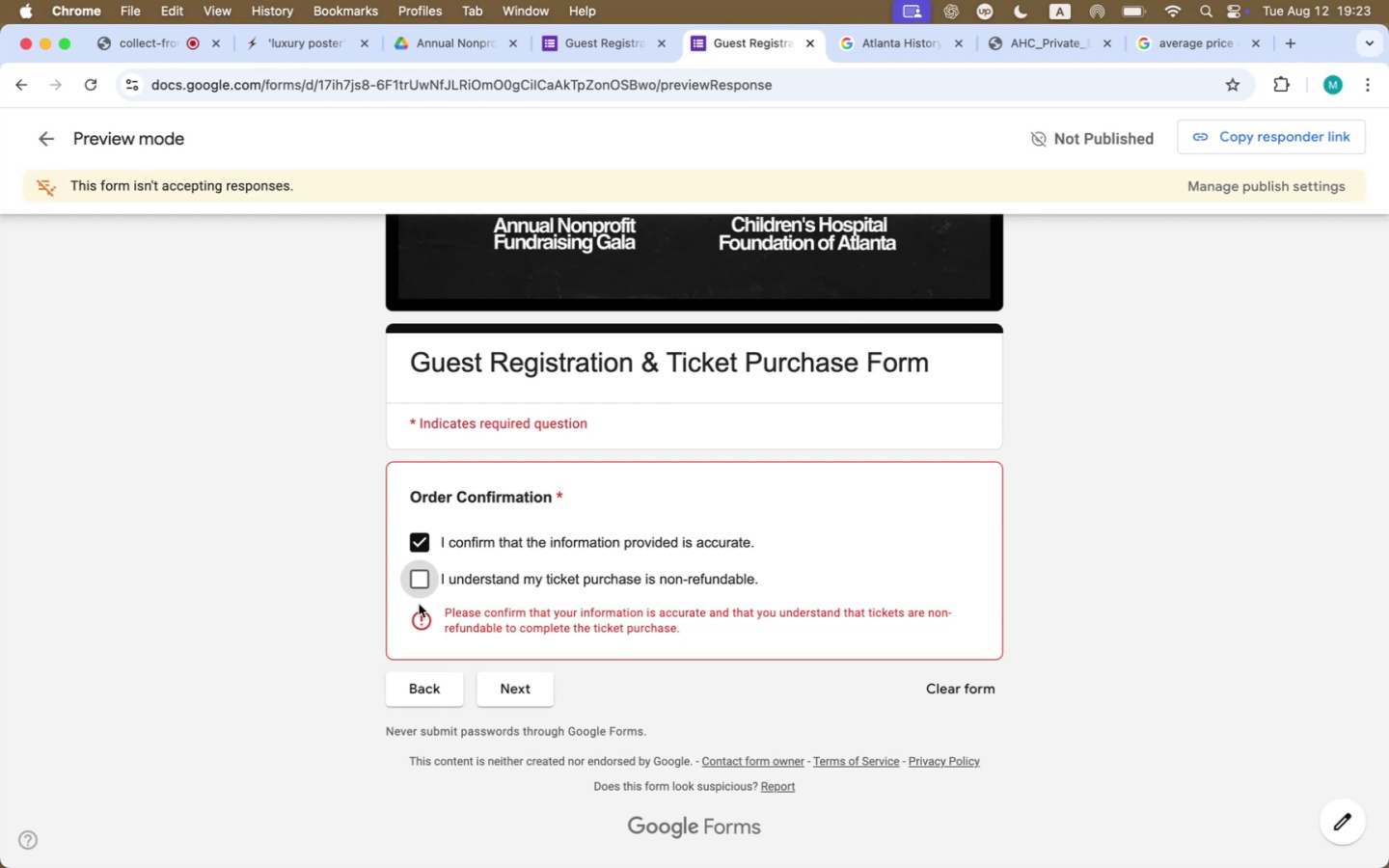 
wait(8.76)
 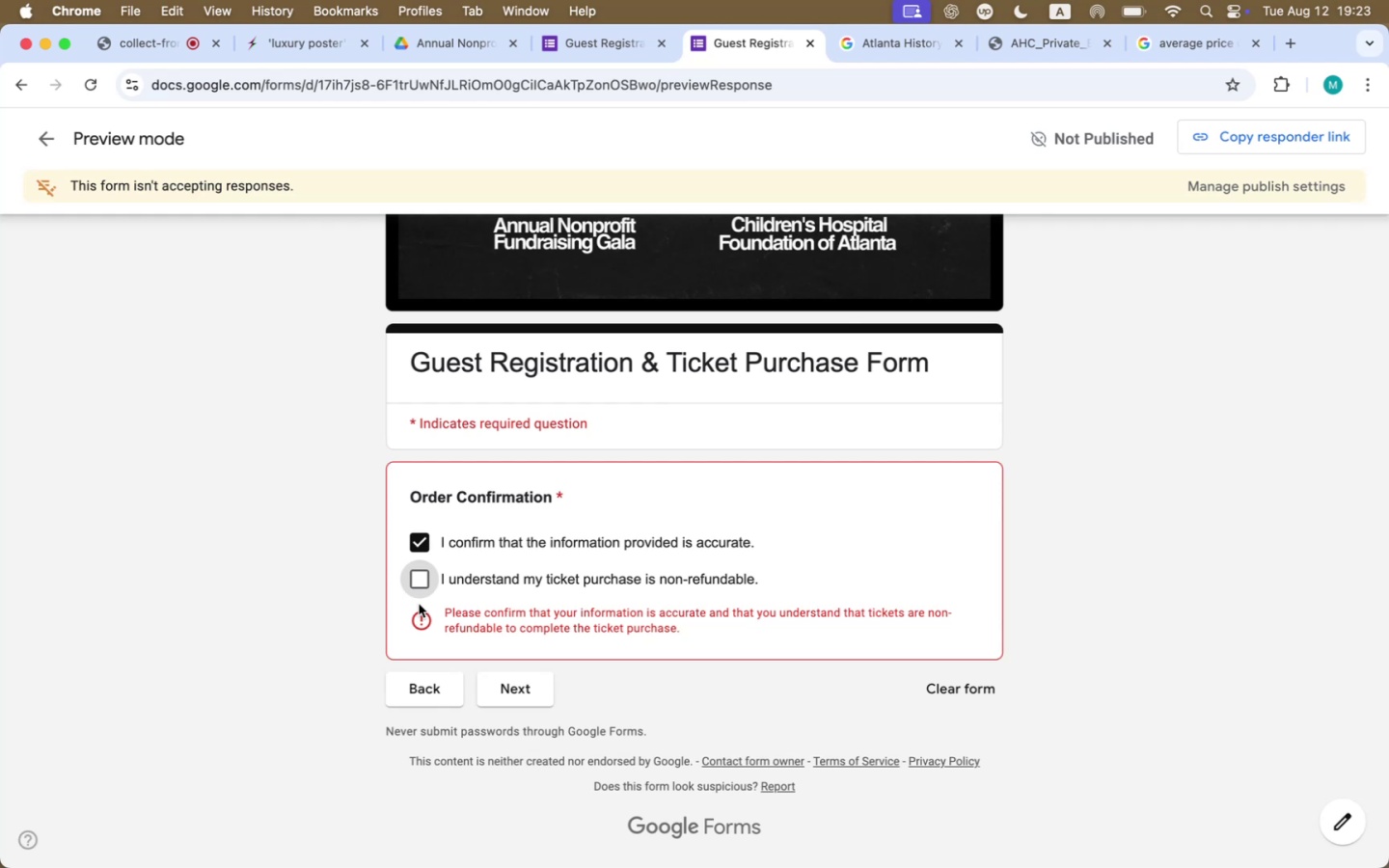 
left_click([420, 583])
 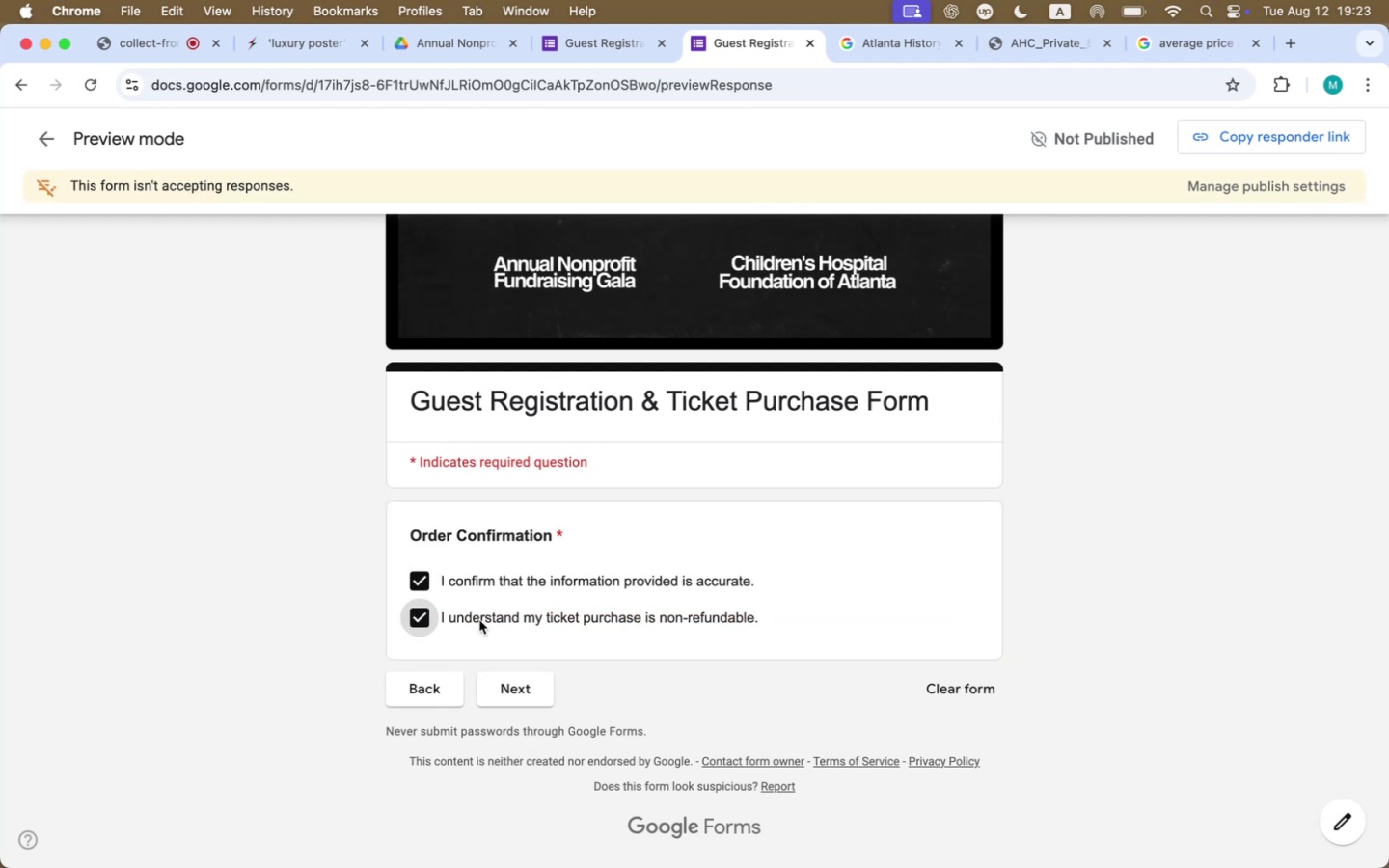 
left_click([504, 692])
 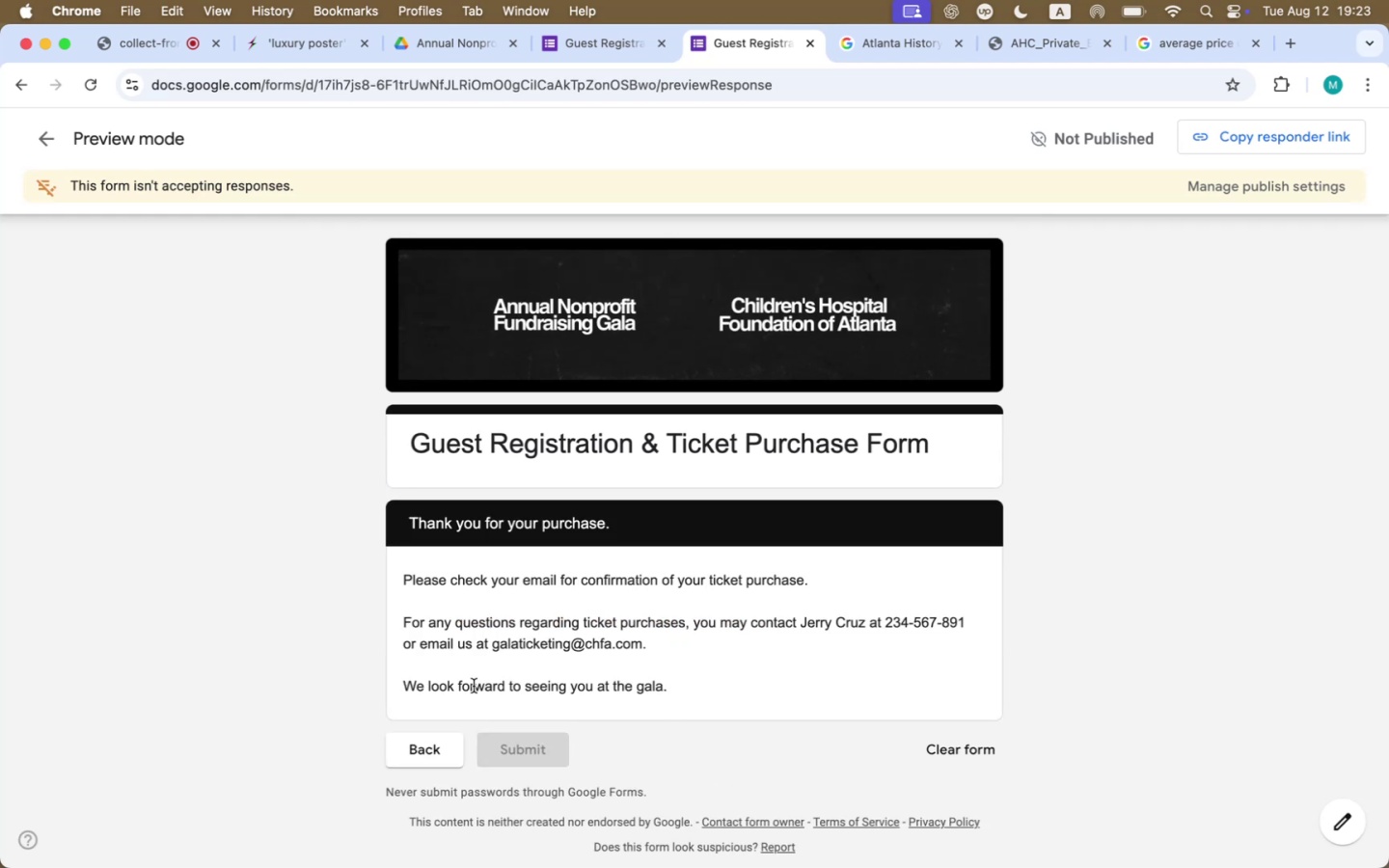 
scroll: coordinate [594, 692], scroll_direction: down, amount: 18.0
 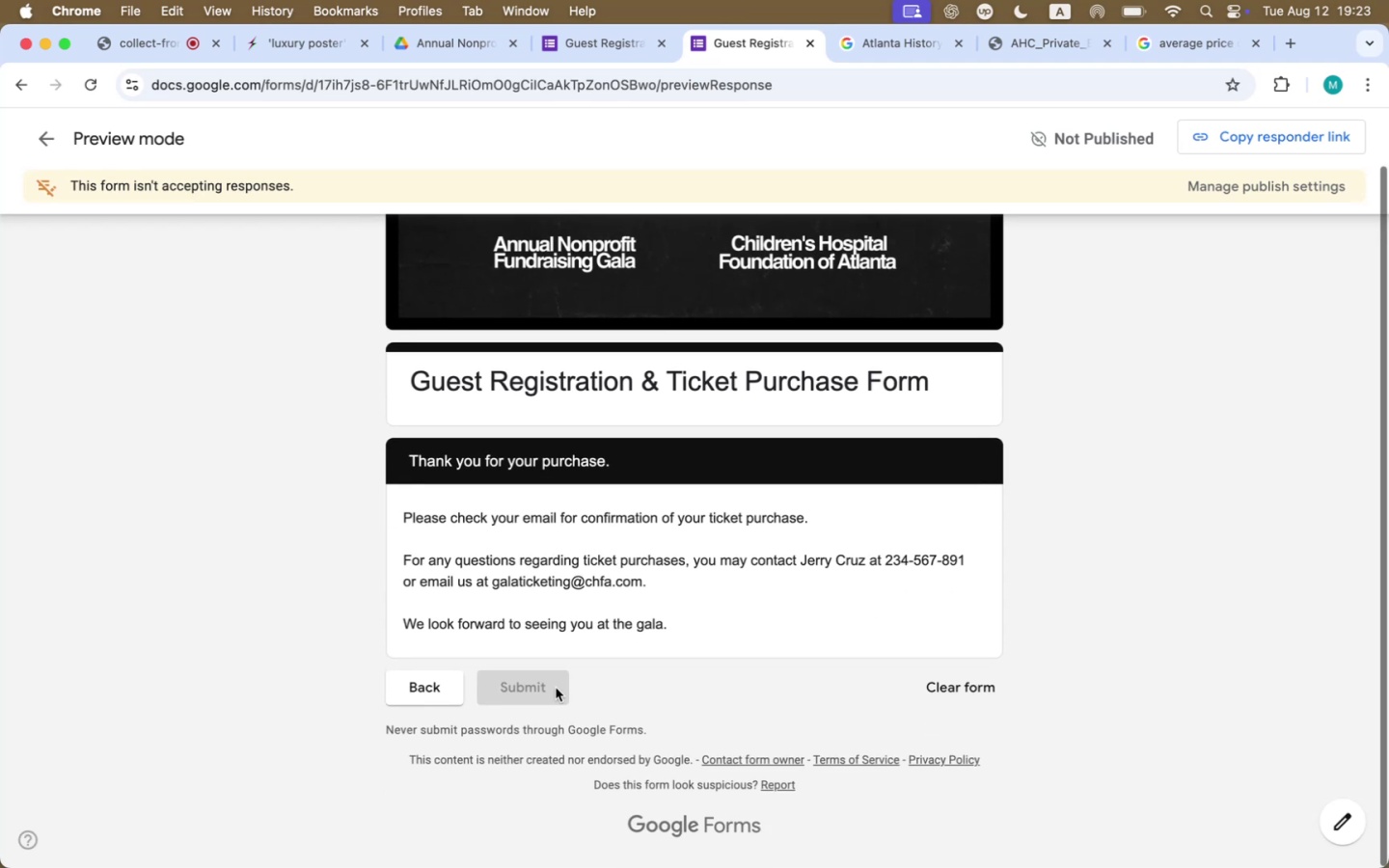 
left_click([519, 681])
 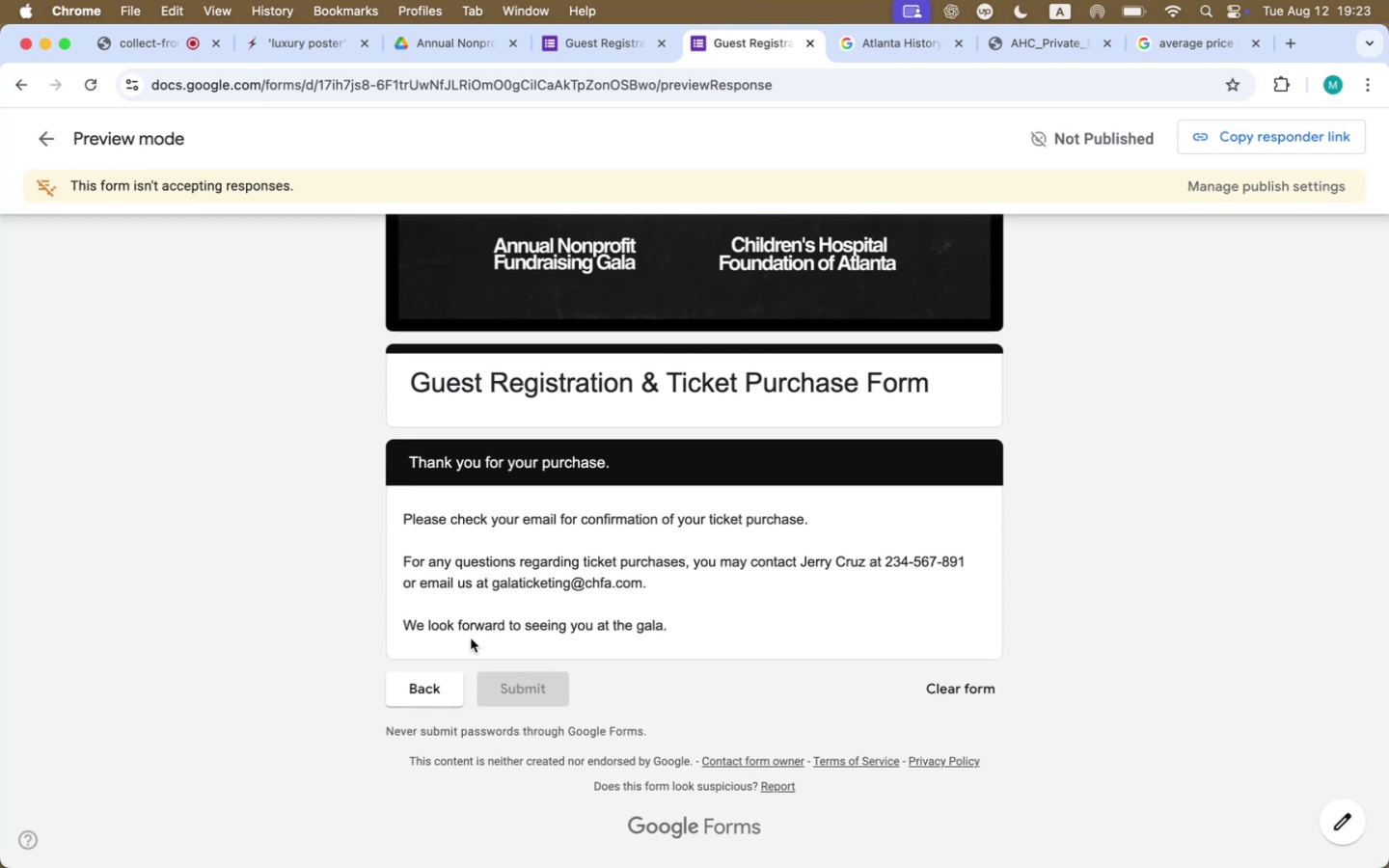 
scroll: coordinate [803, 480], scroll_direction: up, amount: 10.0
 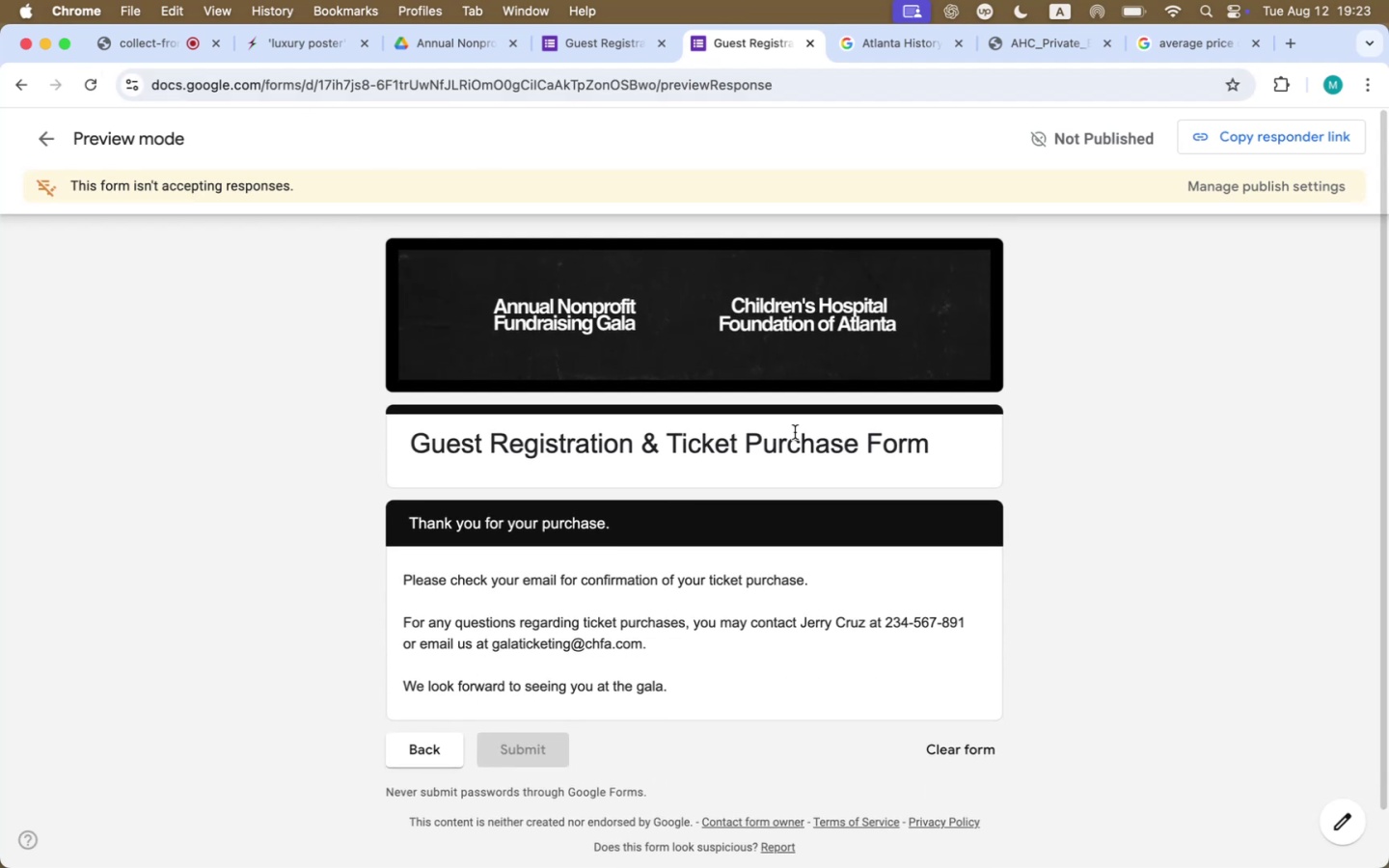 
left_click([964, 746])
 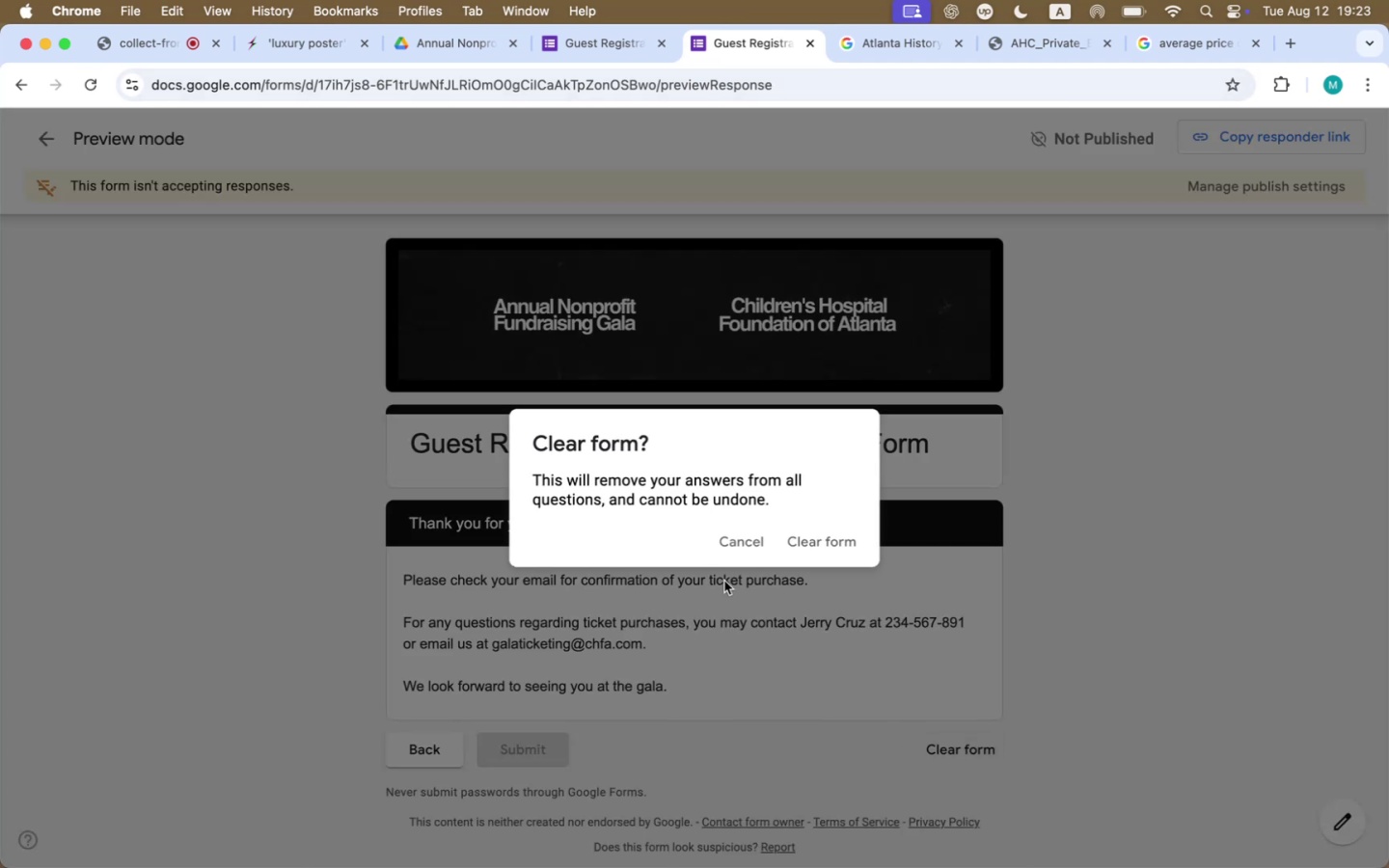 
left_click([810, 530])
 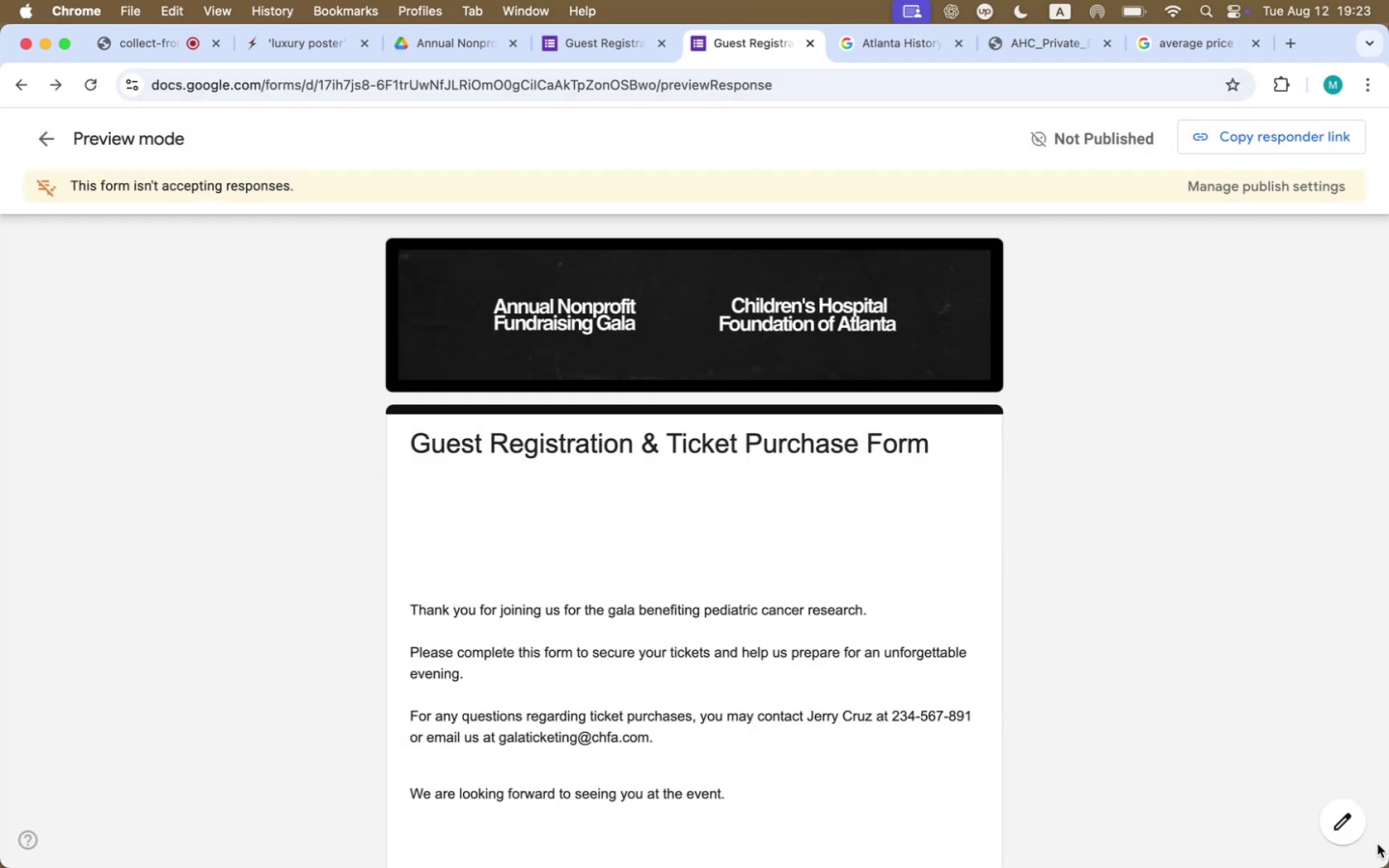 
left_click([1357, 828])
 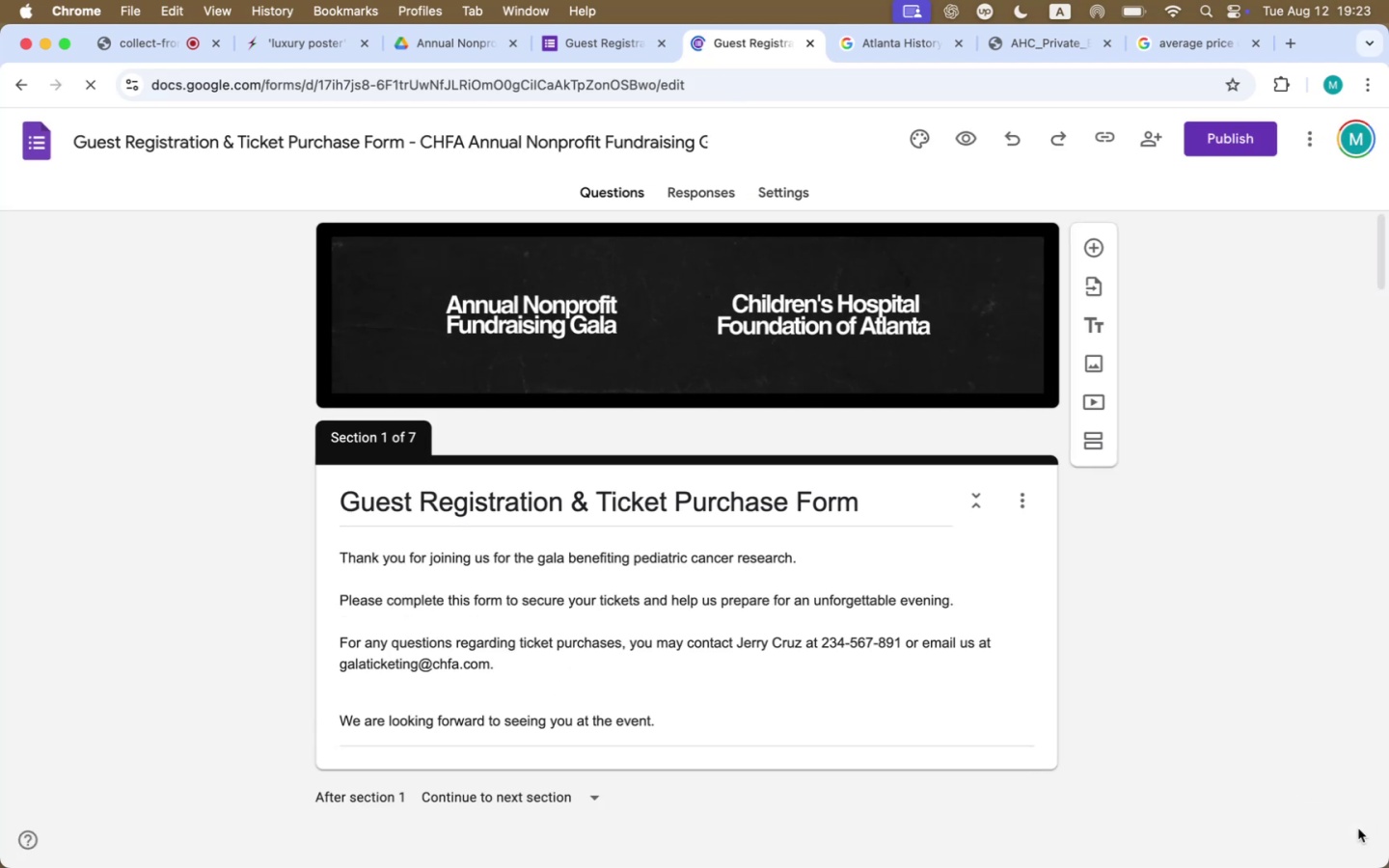 
scroll: coordinate [1121, 658], scroll_direction: down, amount: 36.0
 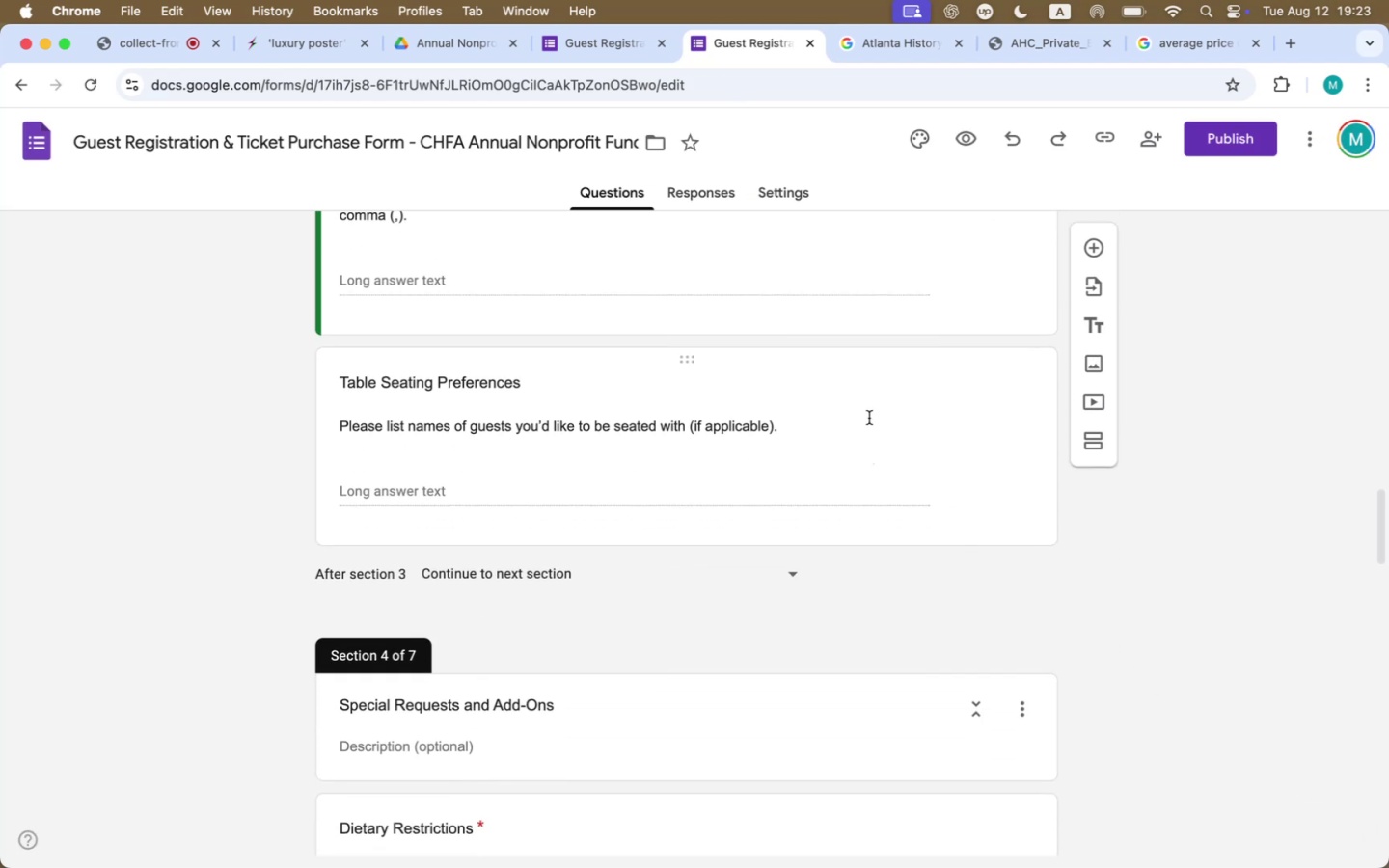 
left_click([871, 415])
 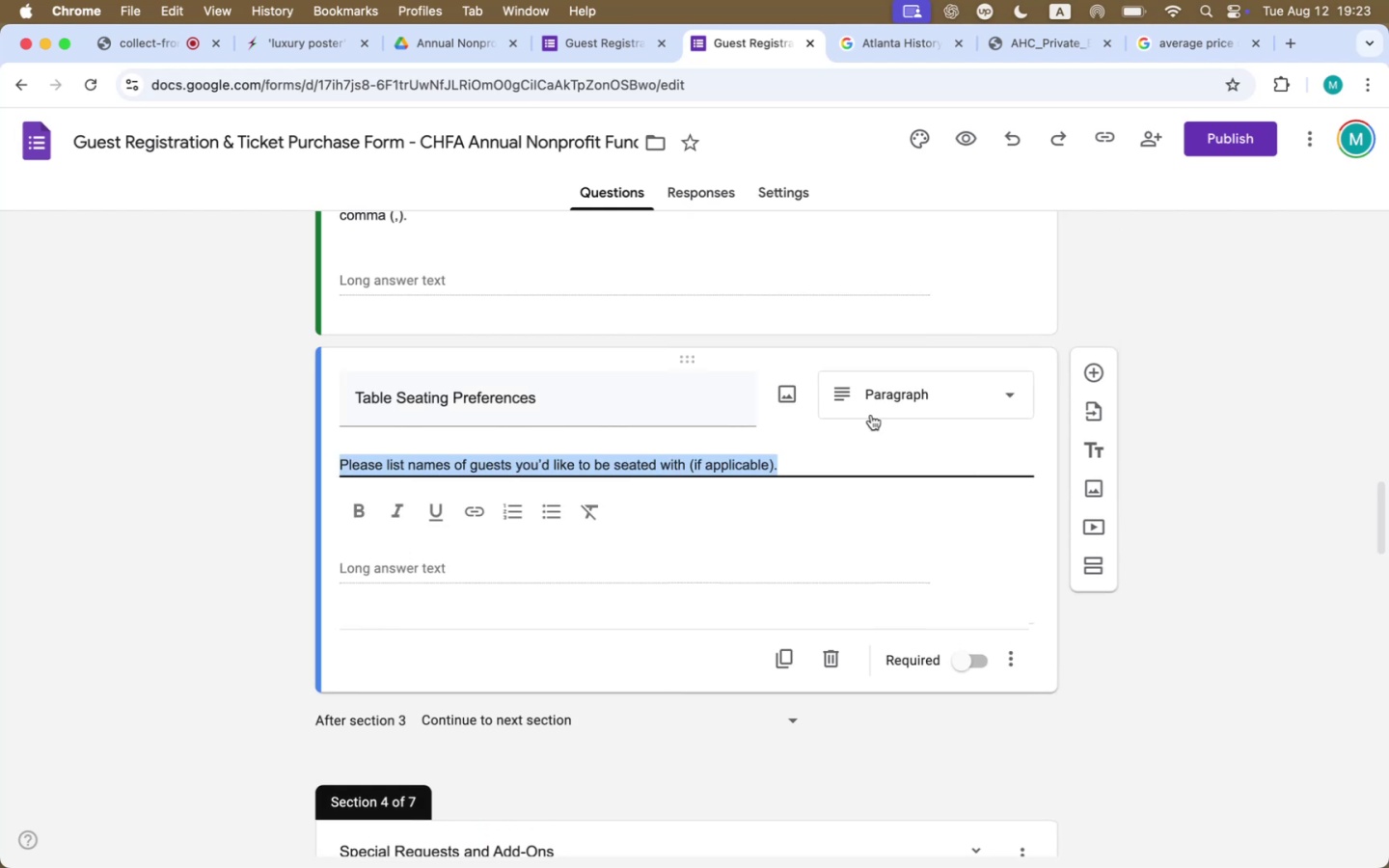 
left_click([874, 452])
 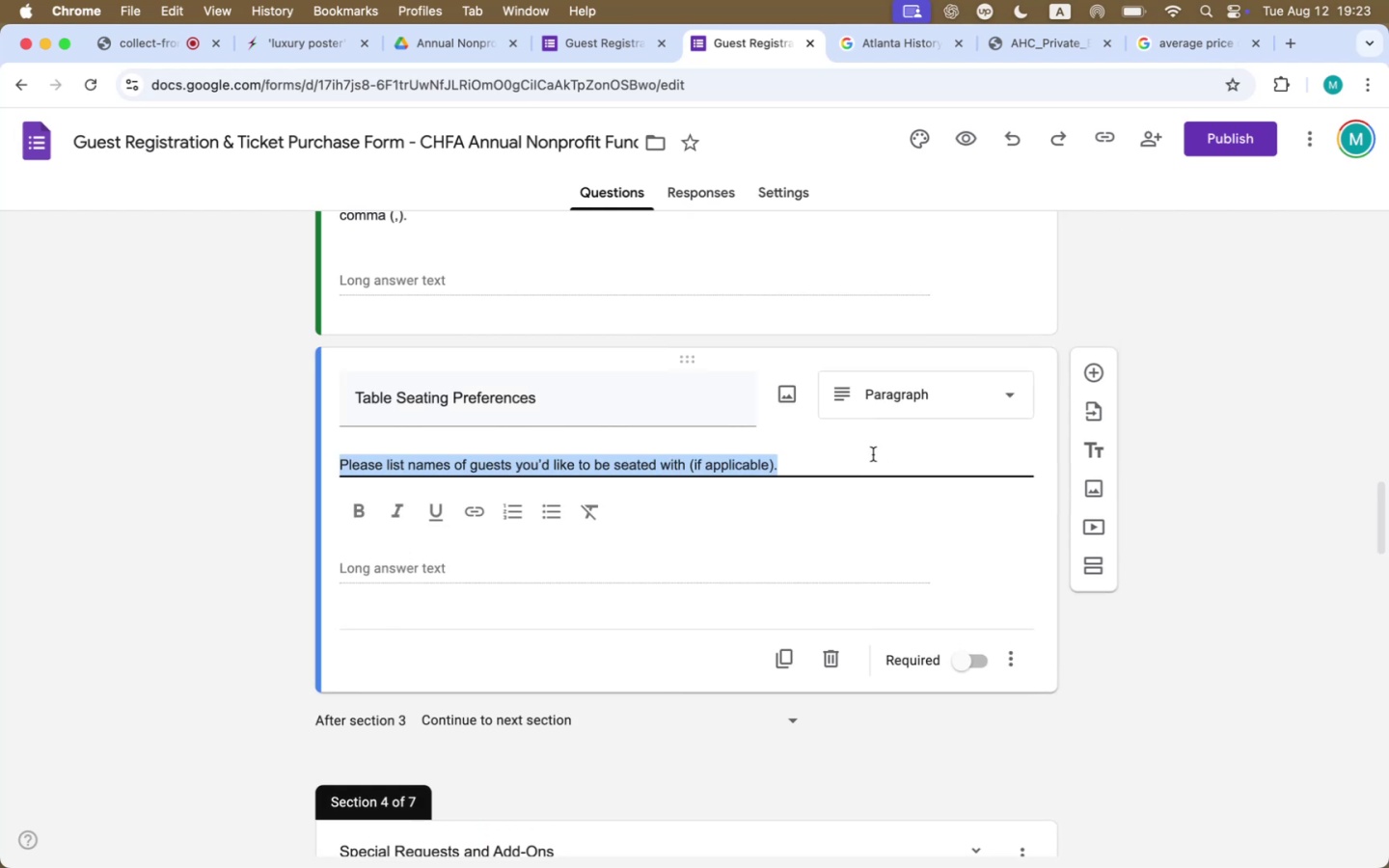 
left_click([869, 462])
 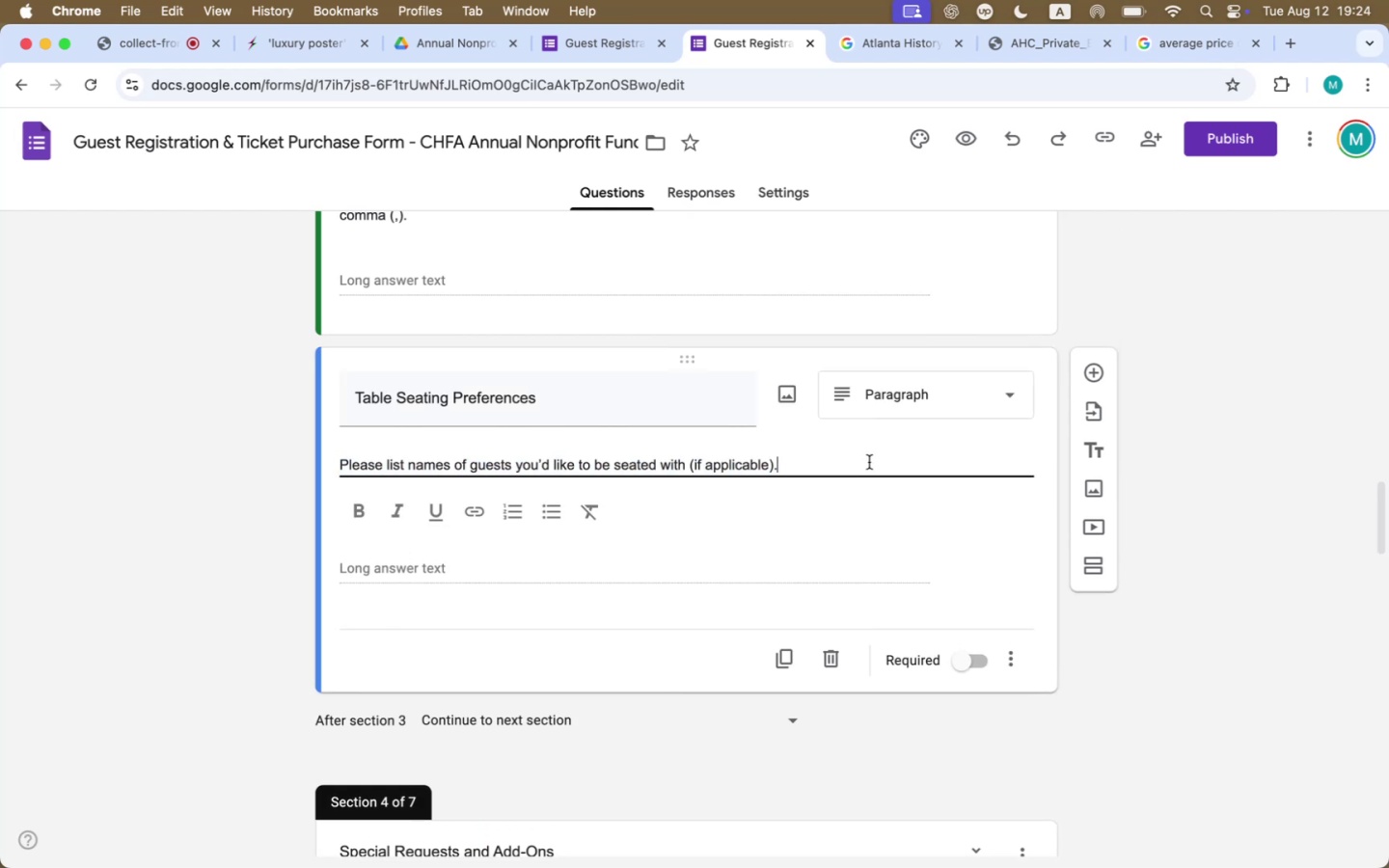 
left_click_drag(start_coordinate=[842, 464], to_coordinate=[687, 465])
 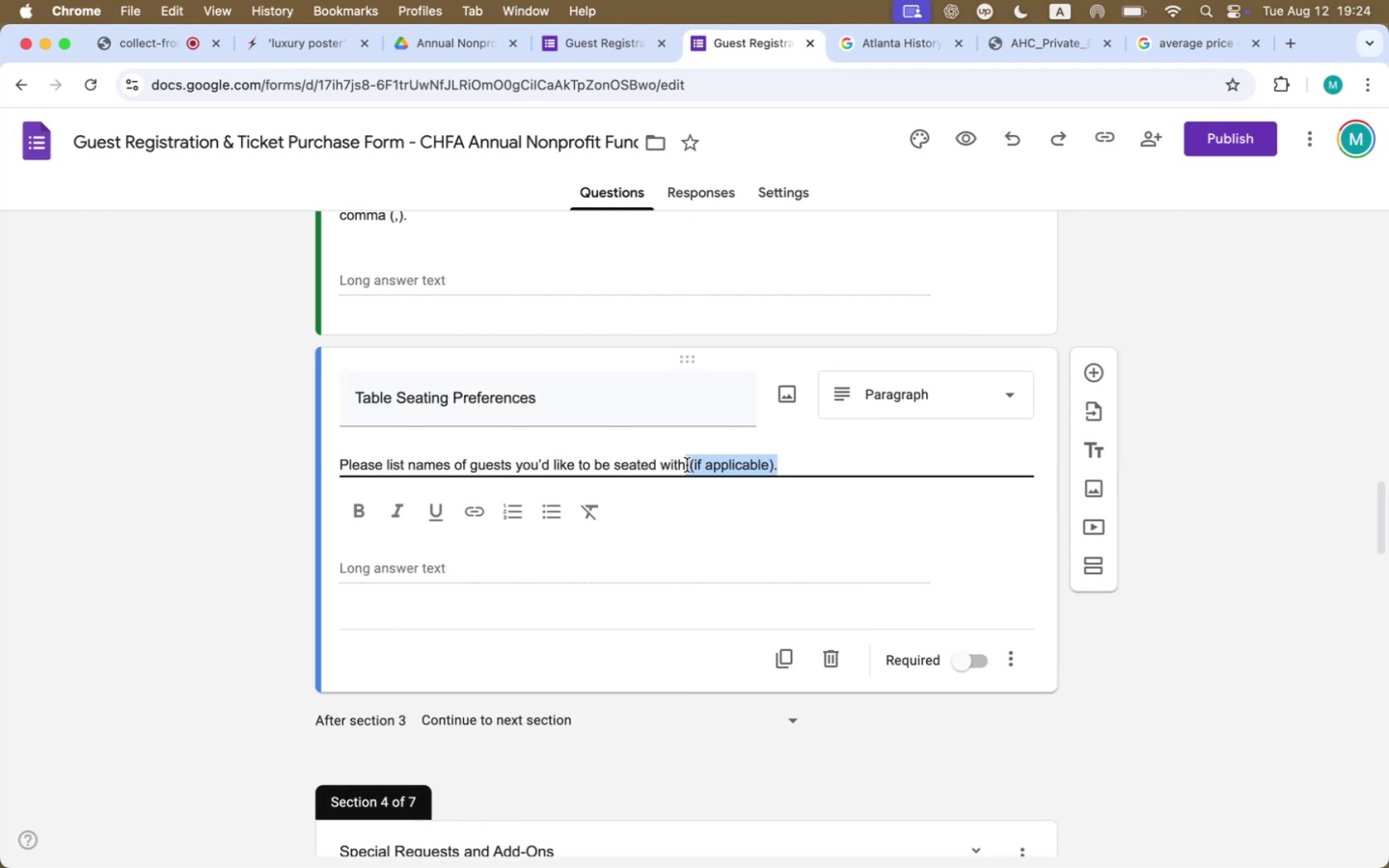 
key(Backspace)
type( )
key(Backspace)
type(, if applicabl.)
key(Backspace)
type(e,)
key(Backspace)
type(.)
 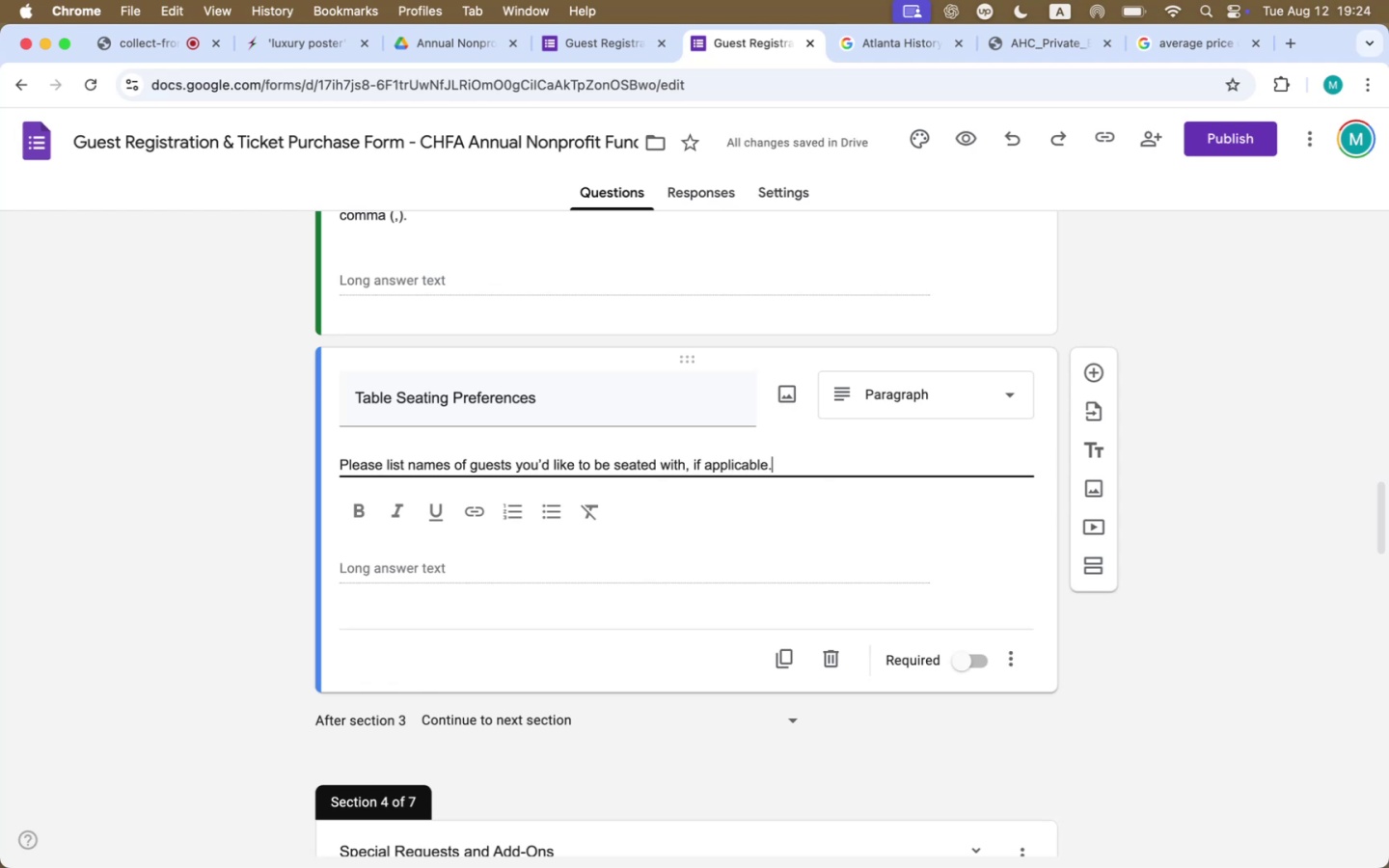 
key(Shift+Enter)
 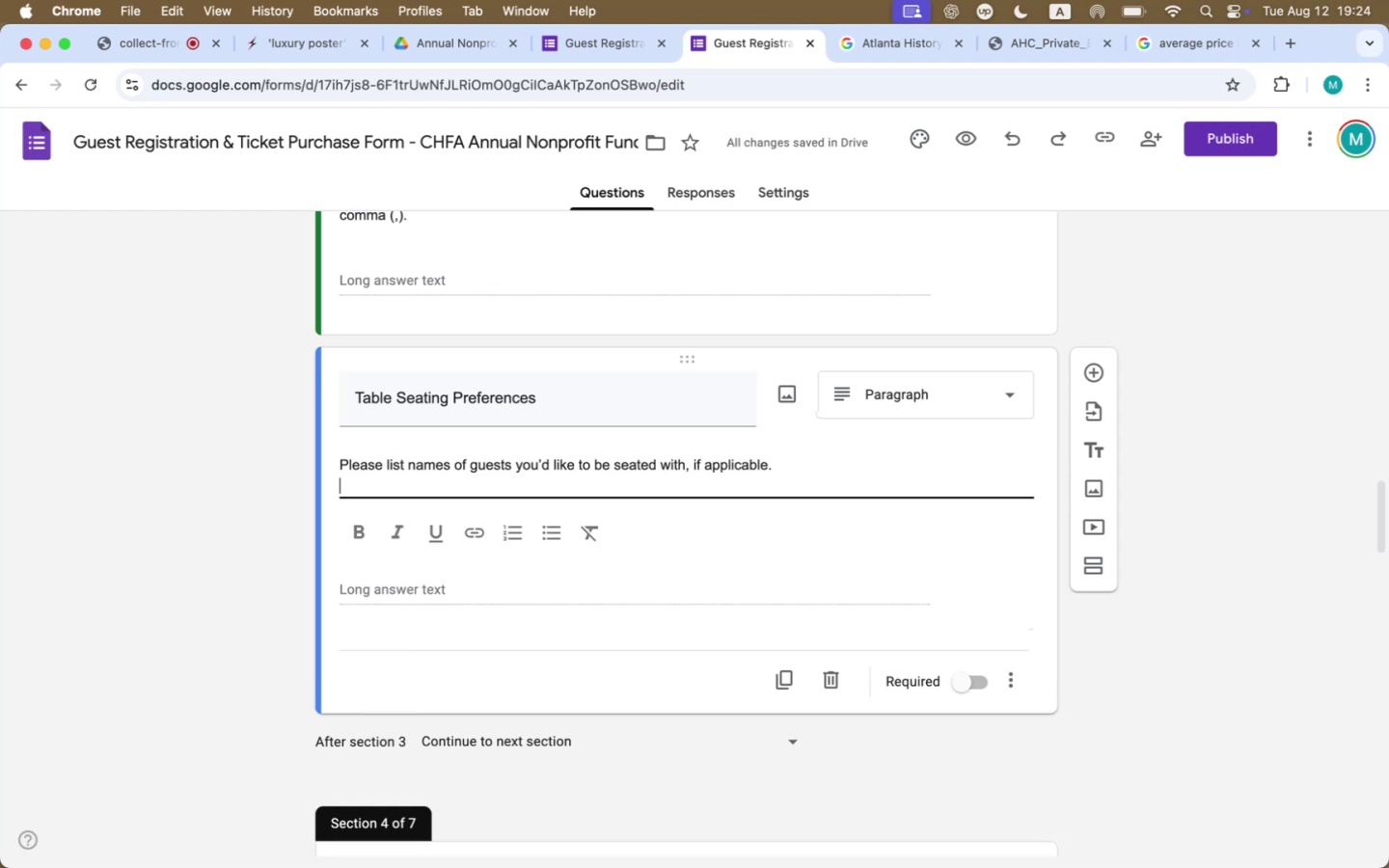 
type(If you have no preferences, please s)
key(Backspace)
 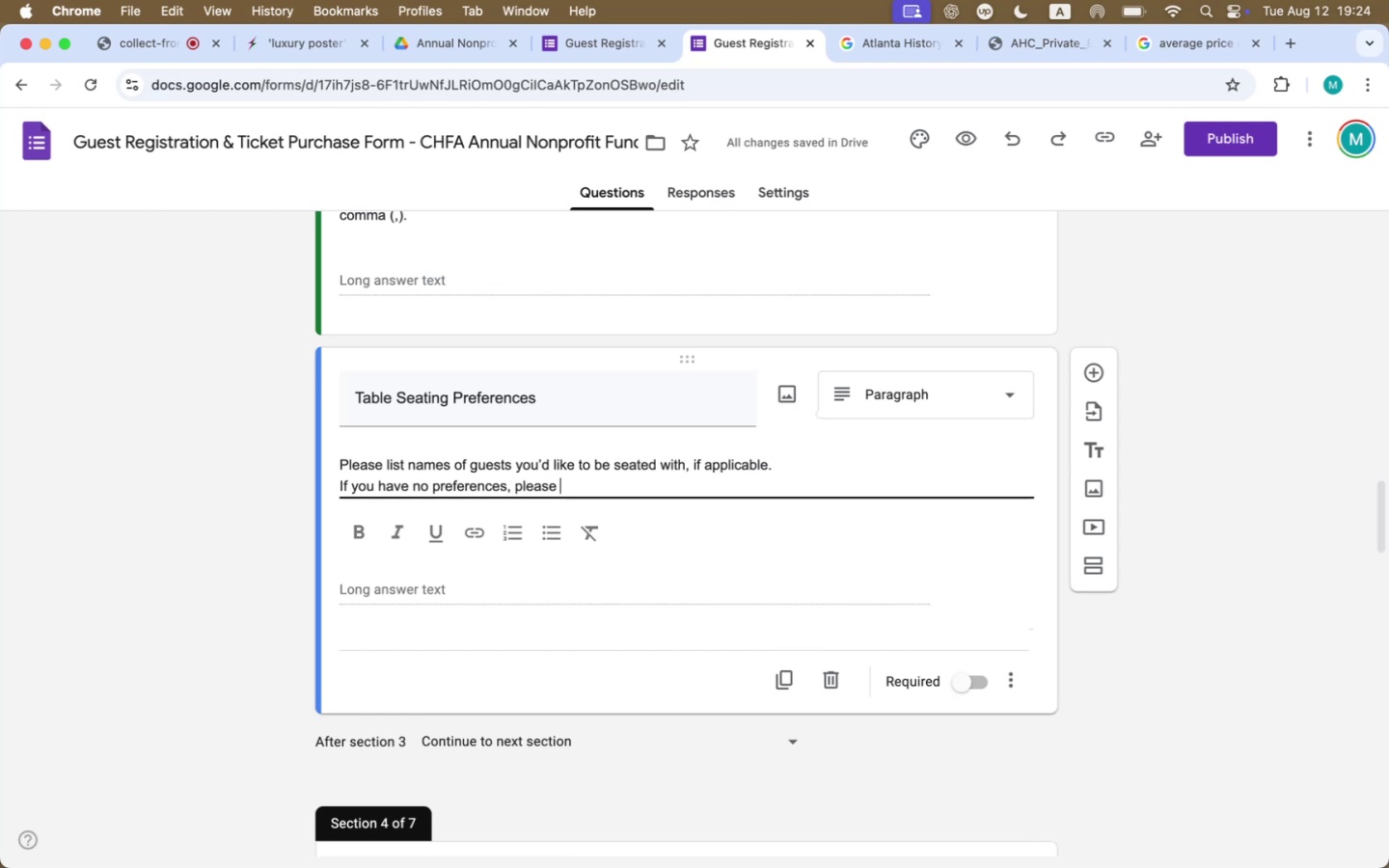 
wait(9.29)
 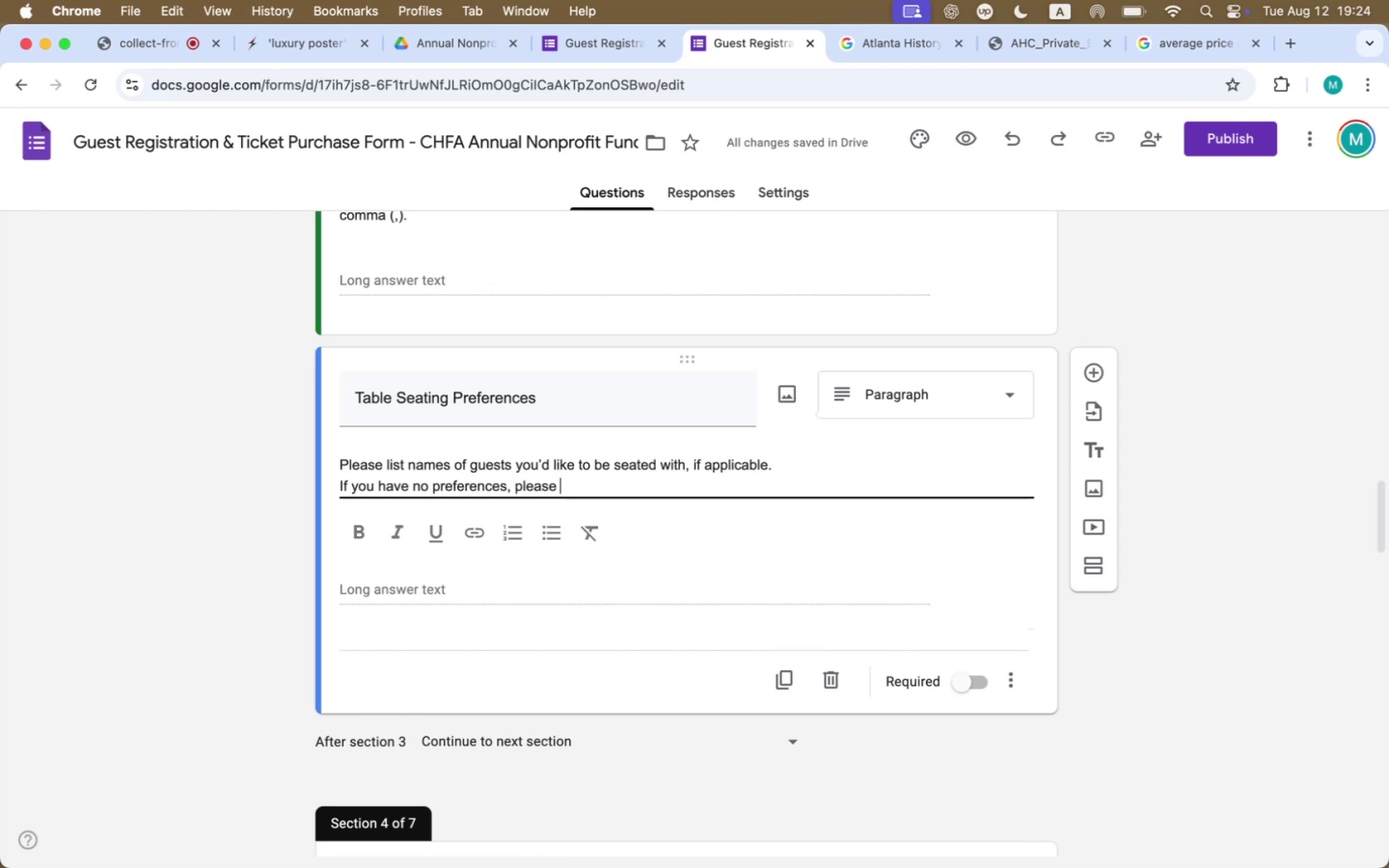 
type(indicate with None/)
key(Backspace)
type(.)
 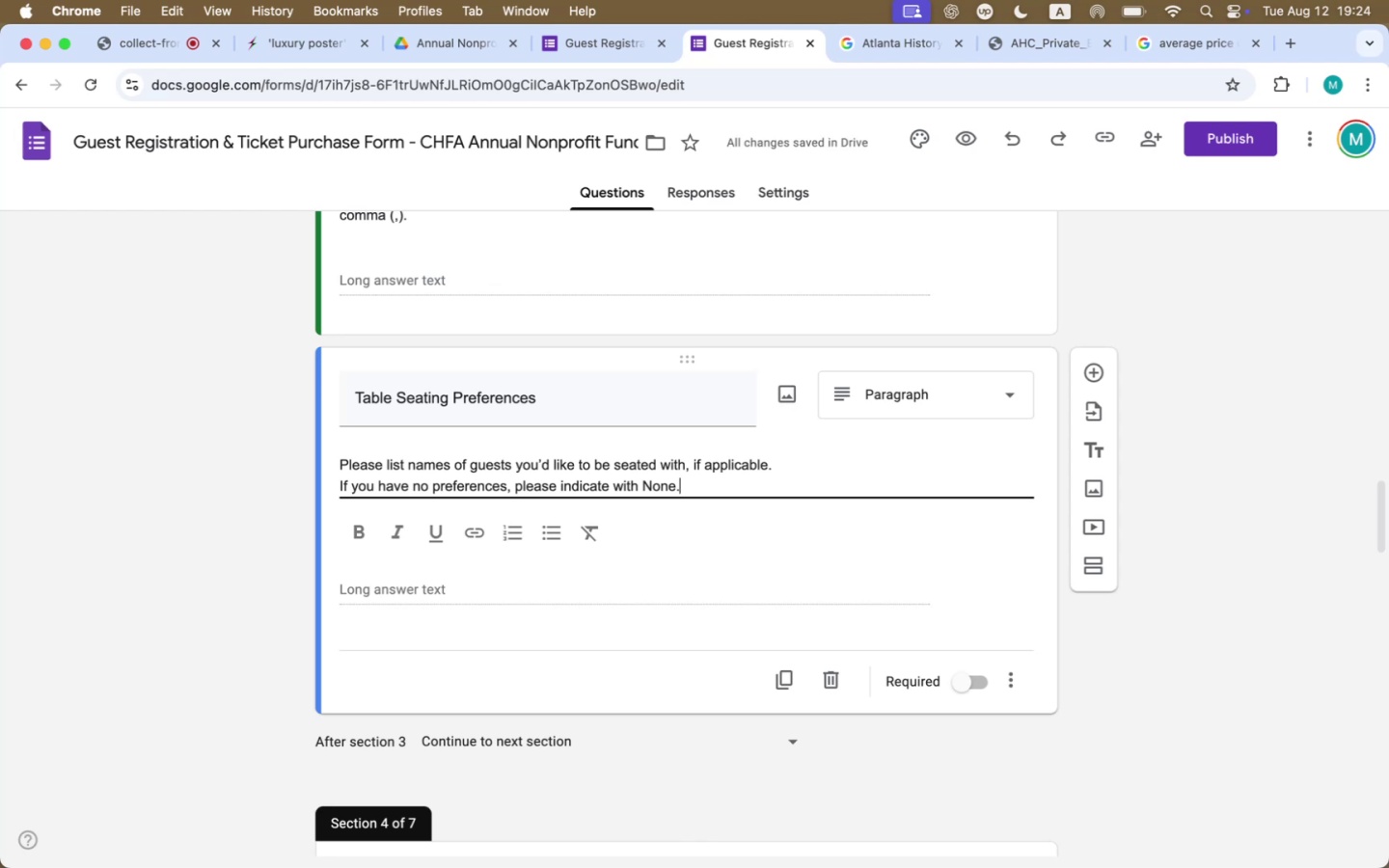 
 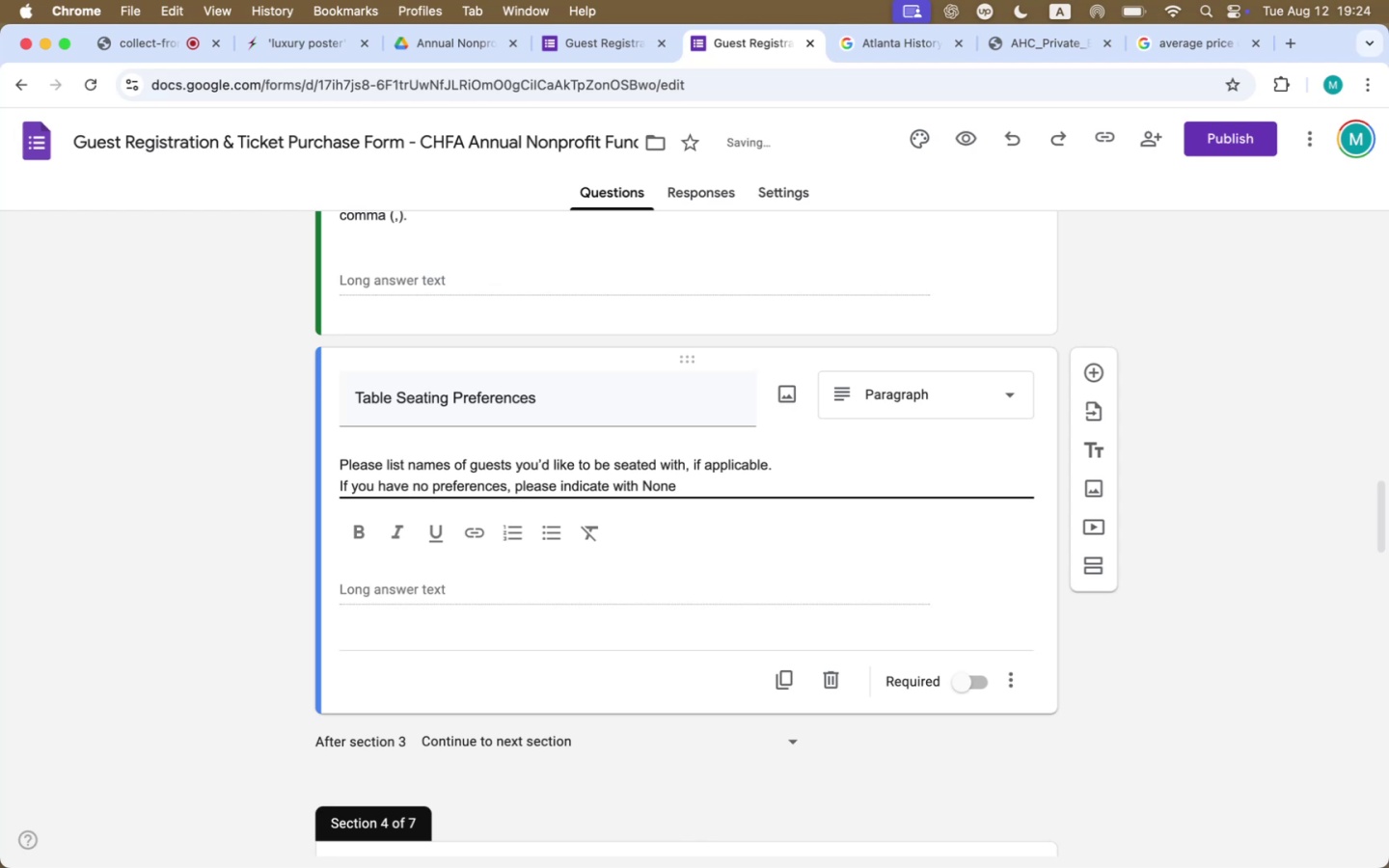 
key(ArrowLeft)
 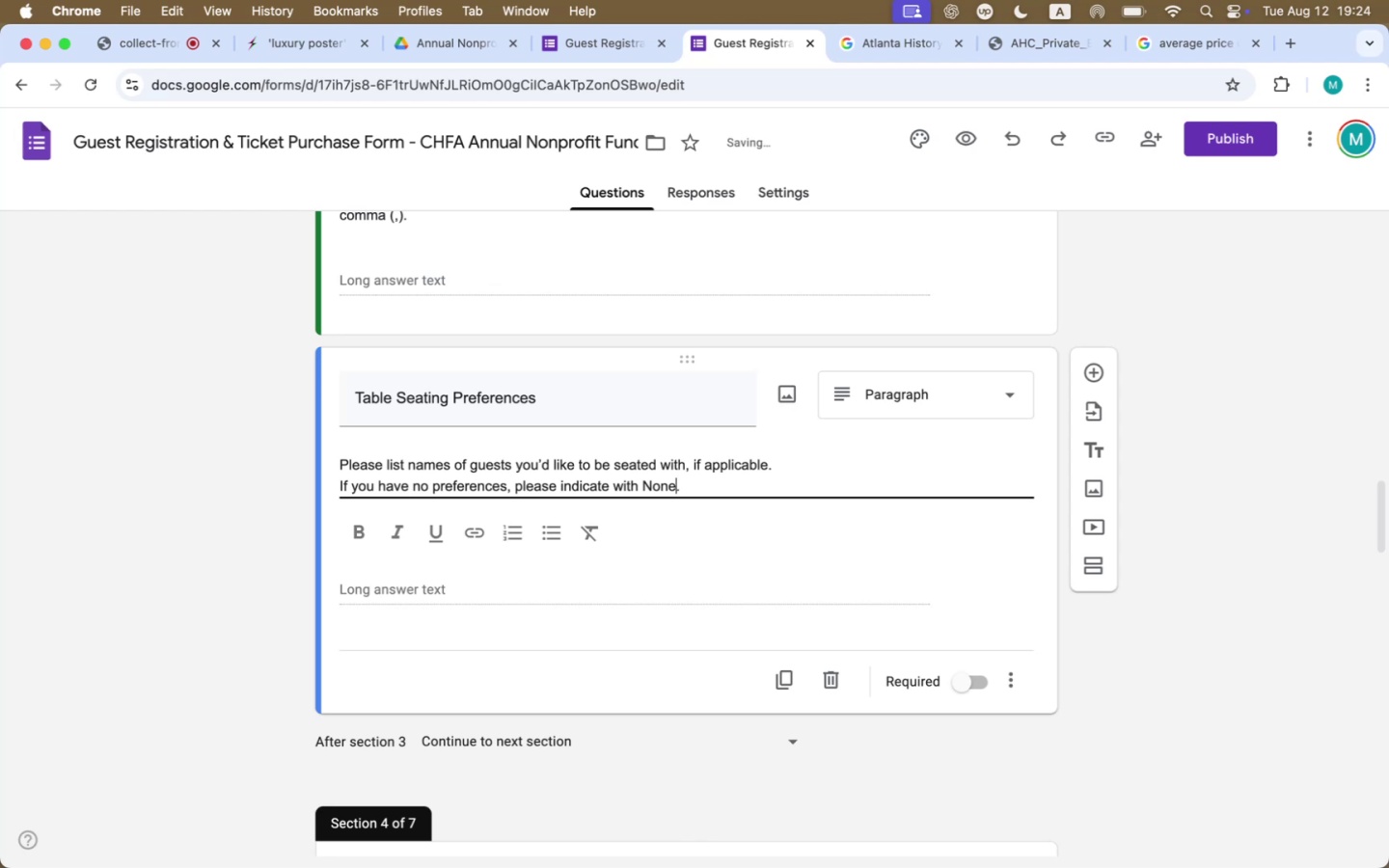 
key(Shift+ShiftLeft)
 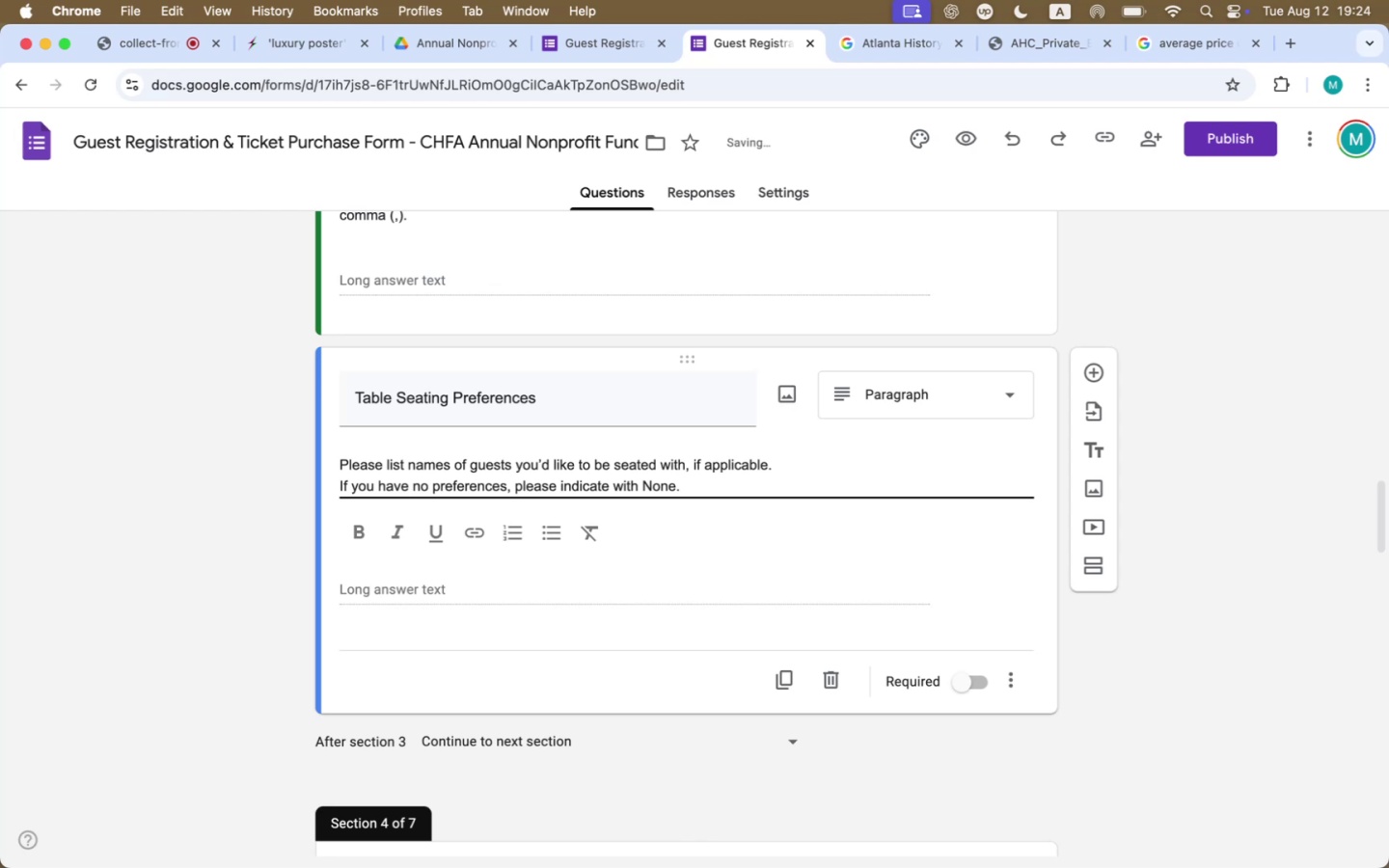 
key(Shift+Quote)
 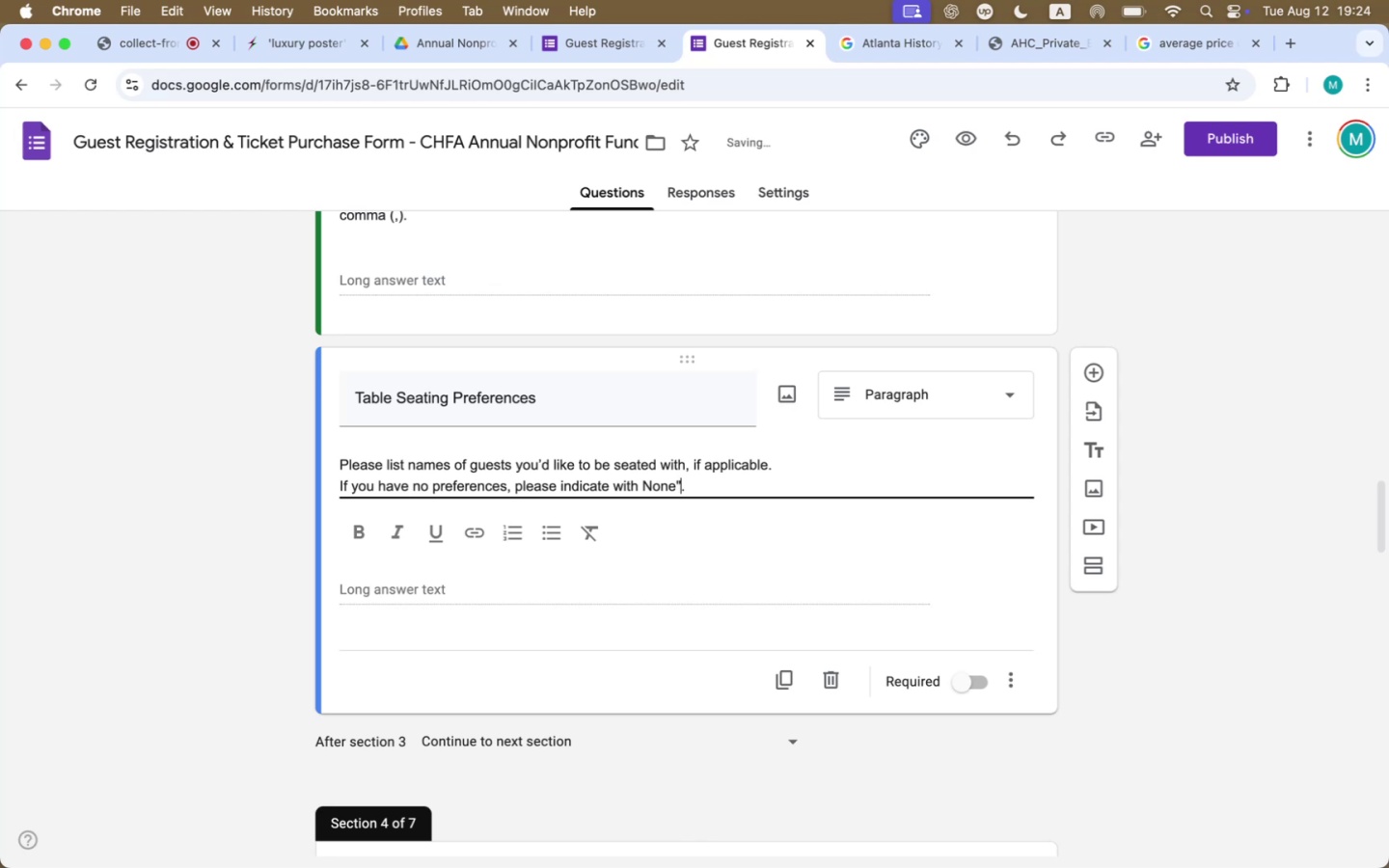 
key(ArrowLeft)
 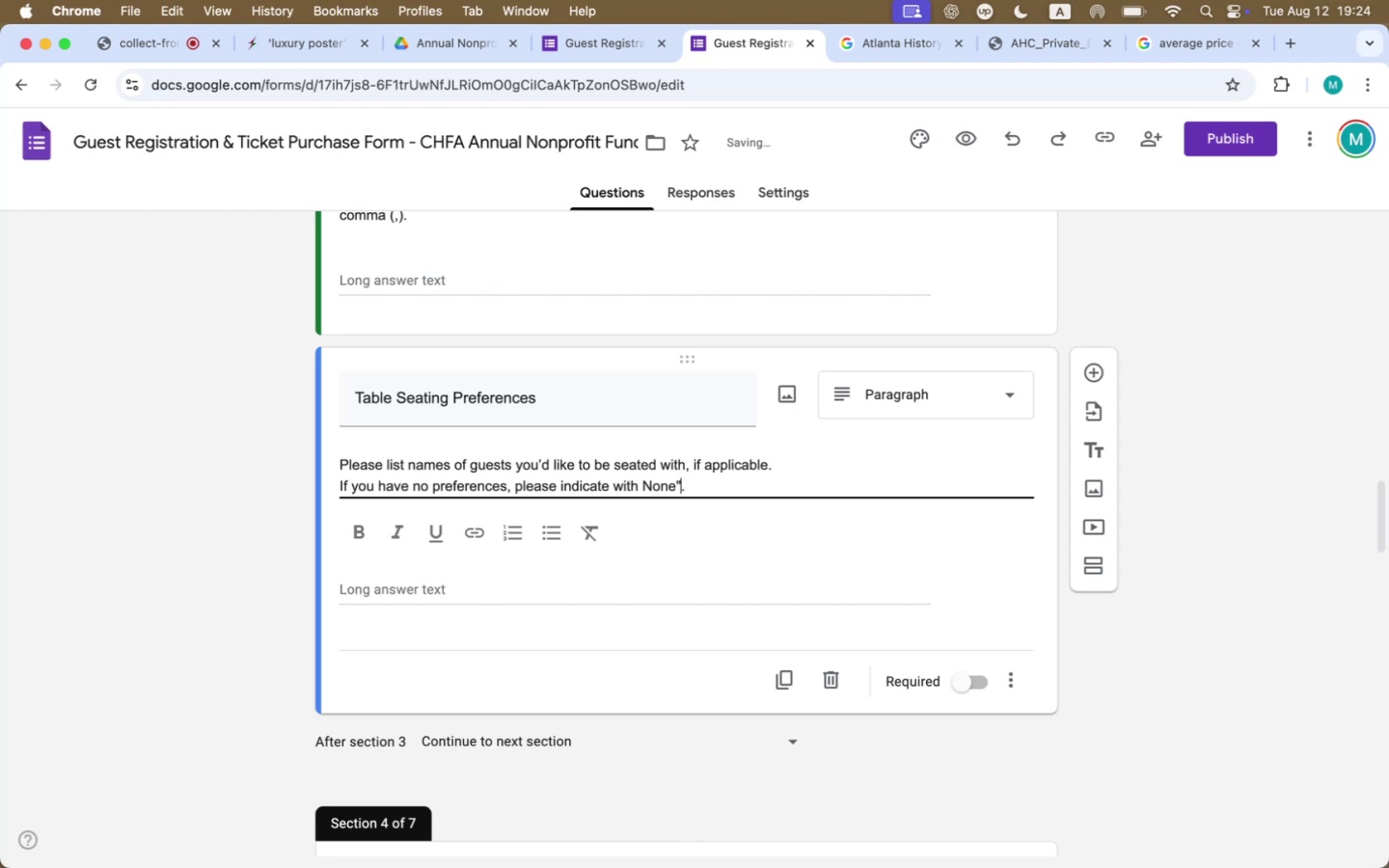 
key(ArrowLeft)
 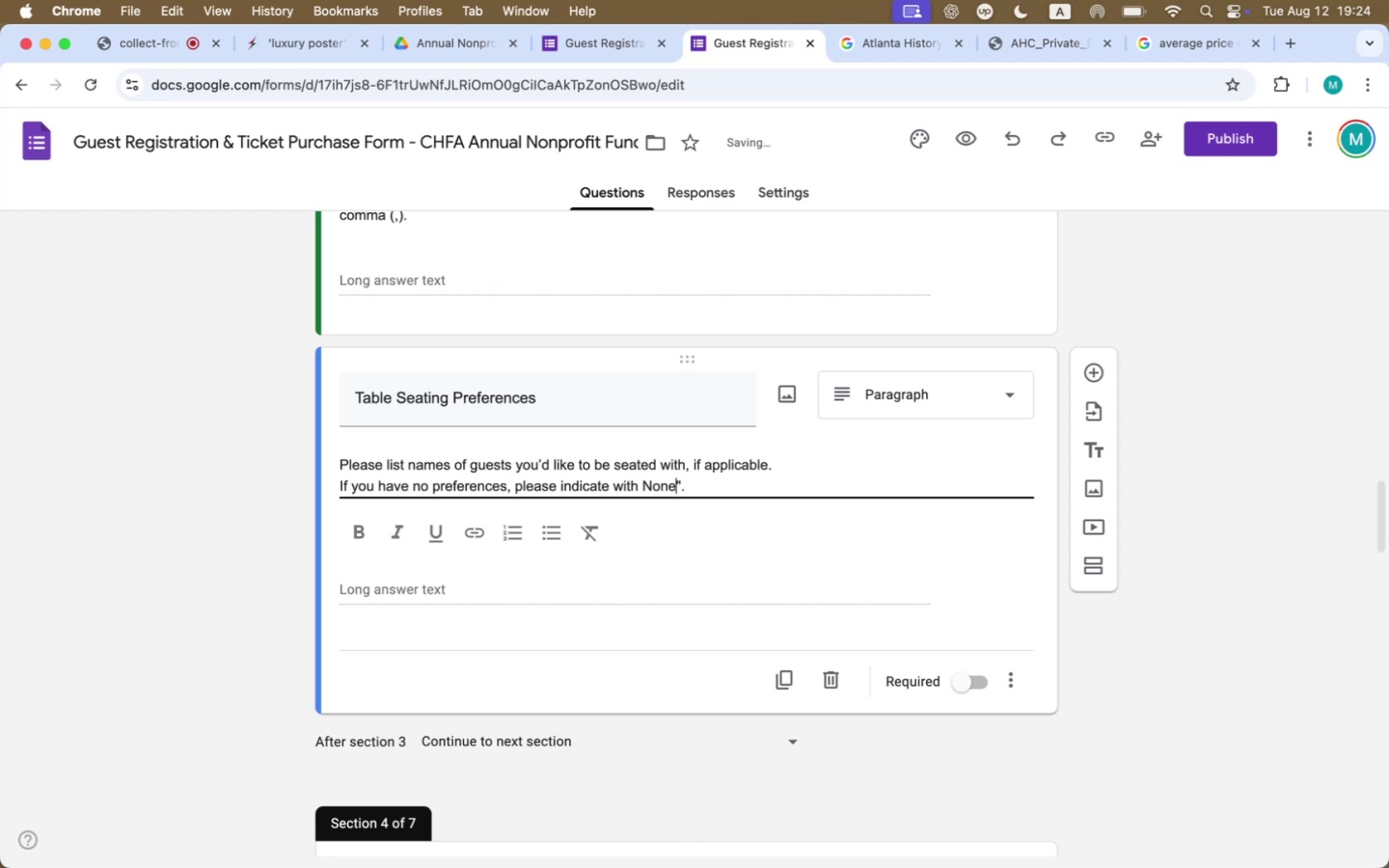 
key(ArrowLeft)
 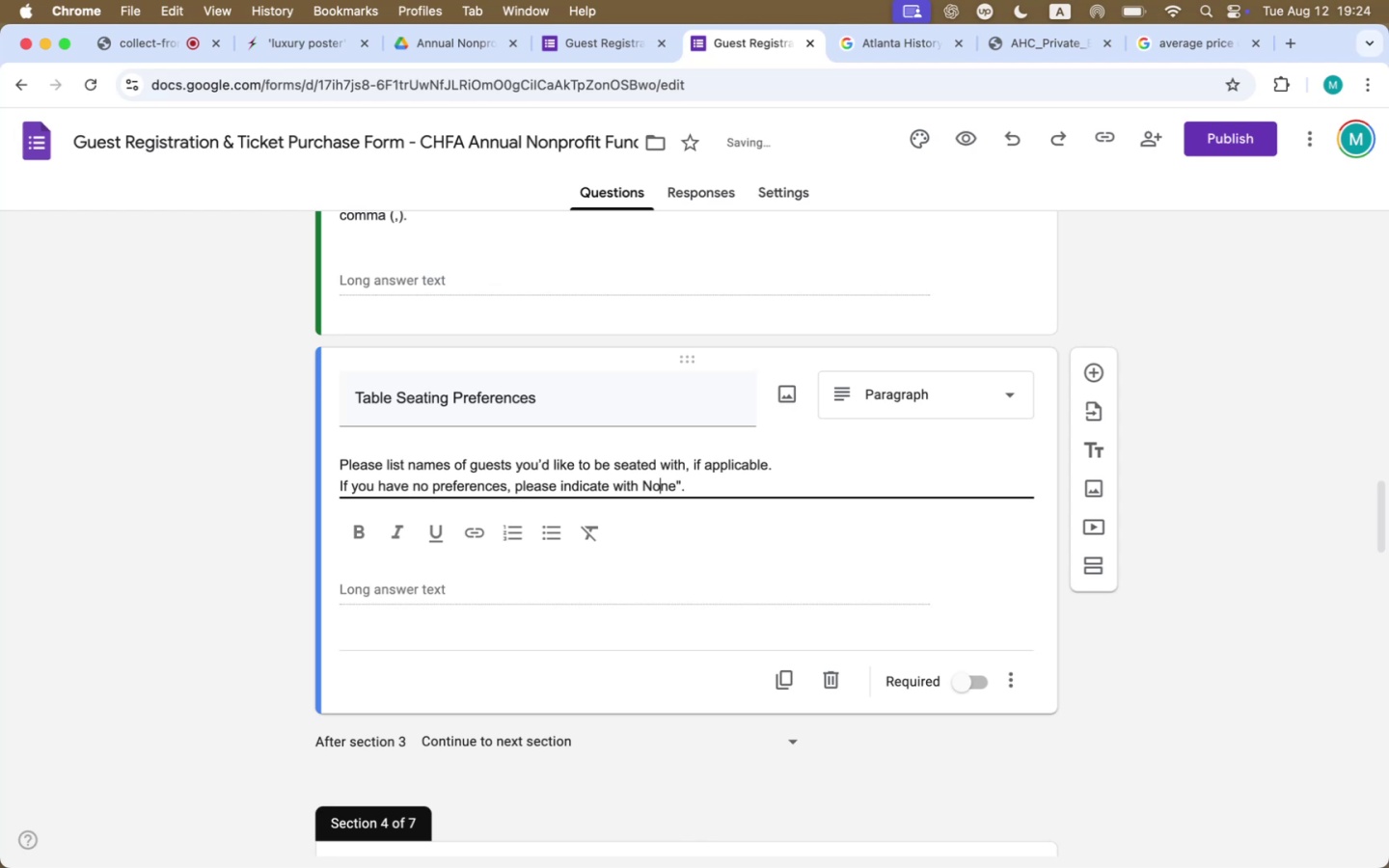 
key(ArrowLeft)
 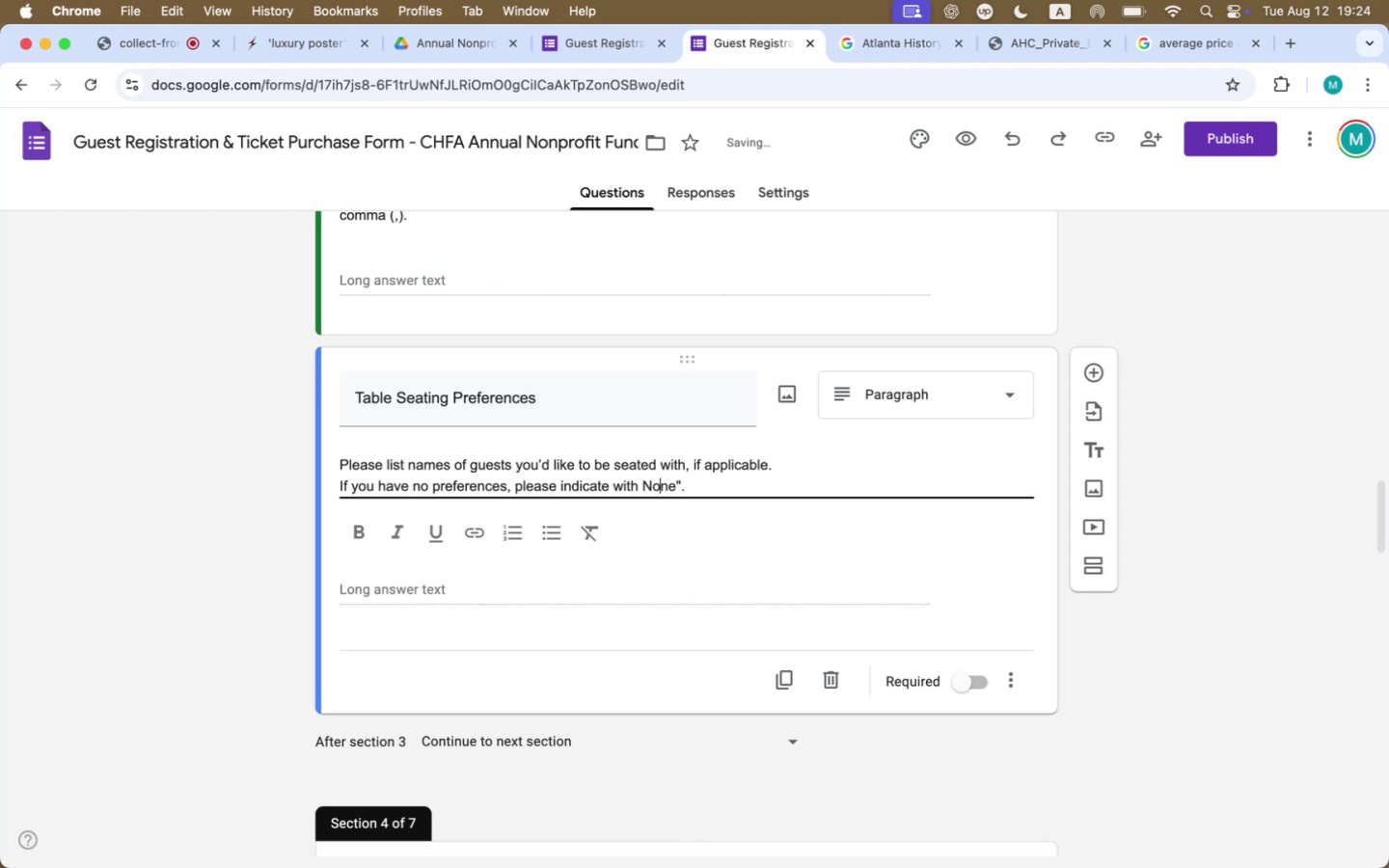 
key(ArrowLeft)
 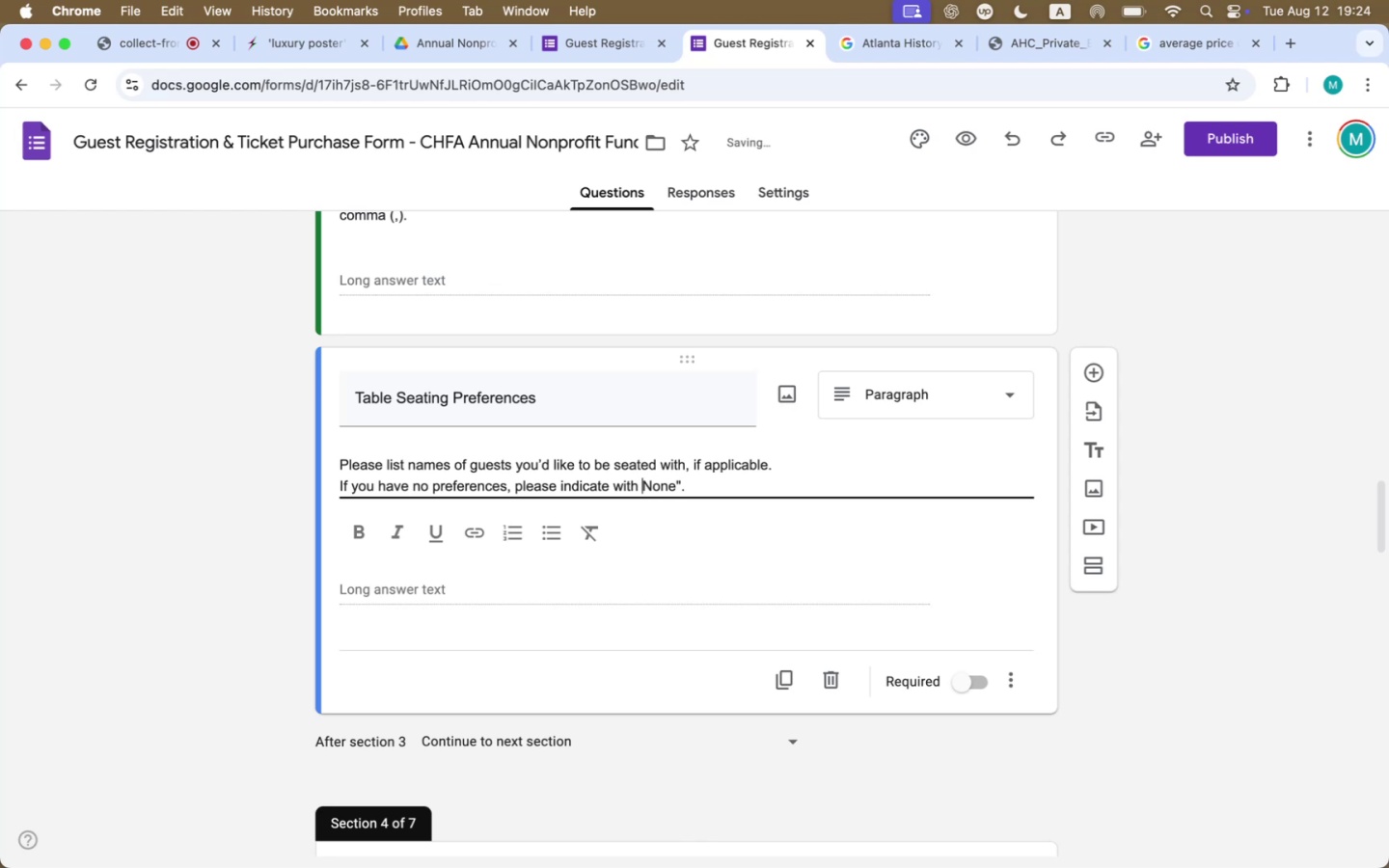 
key(Shift+ShiftLeft)
 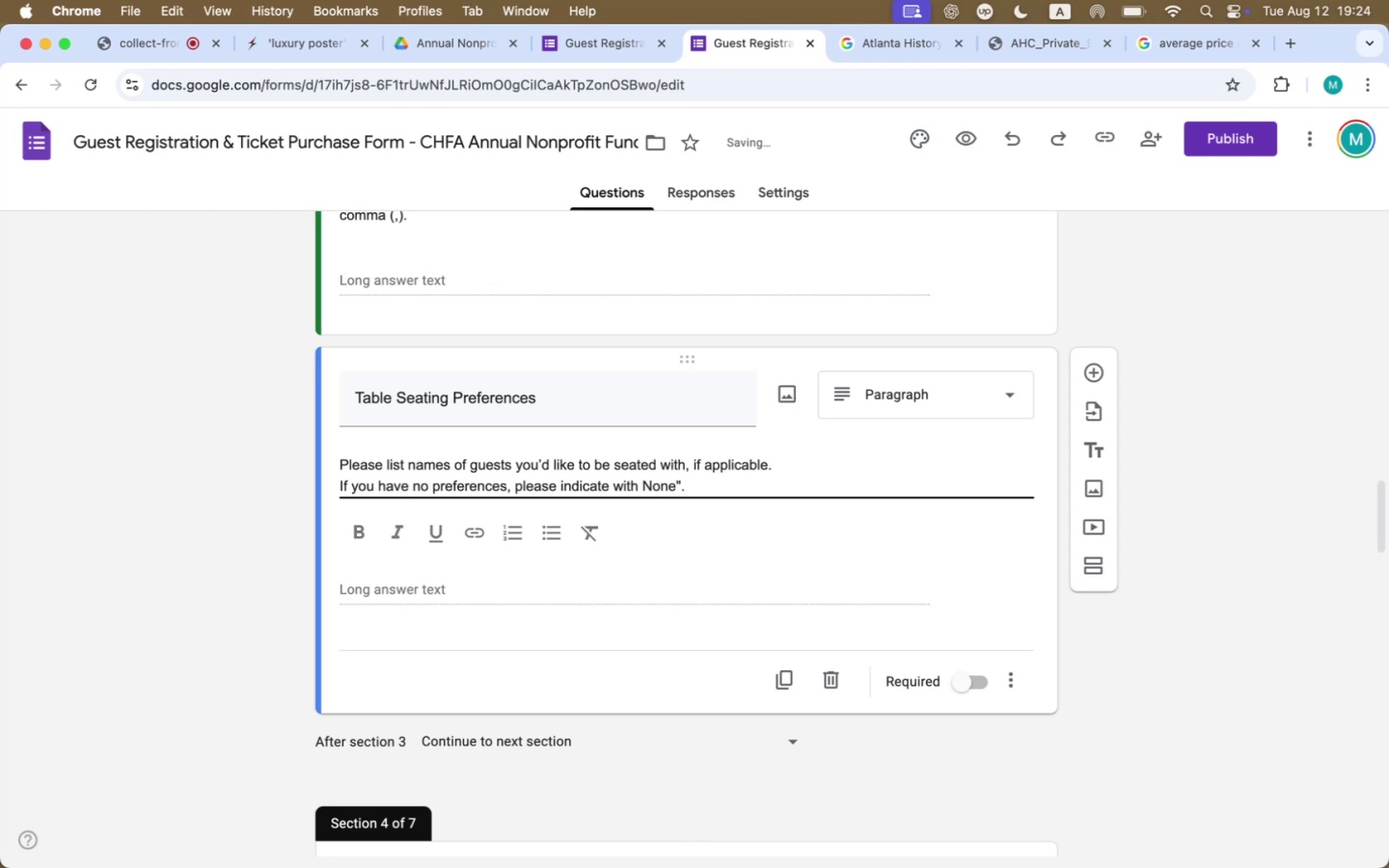 
key(Shift+Quote)
 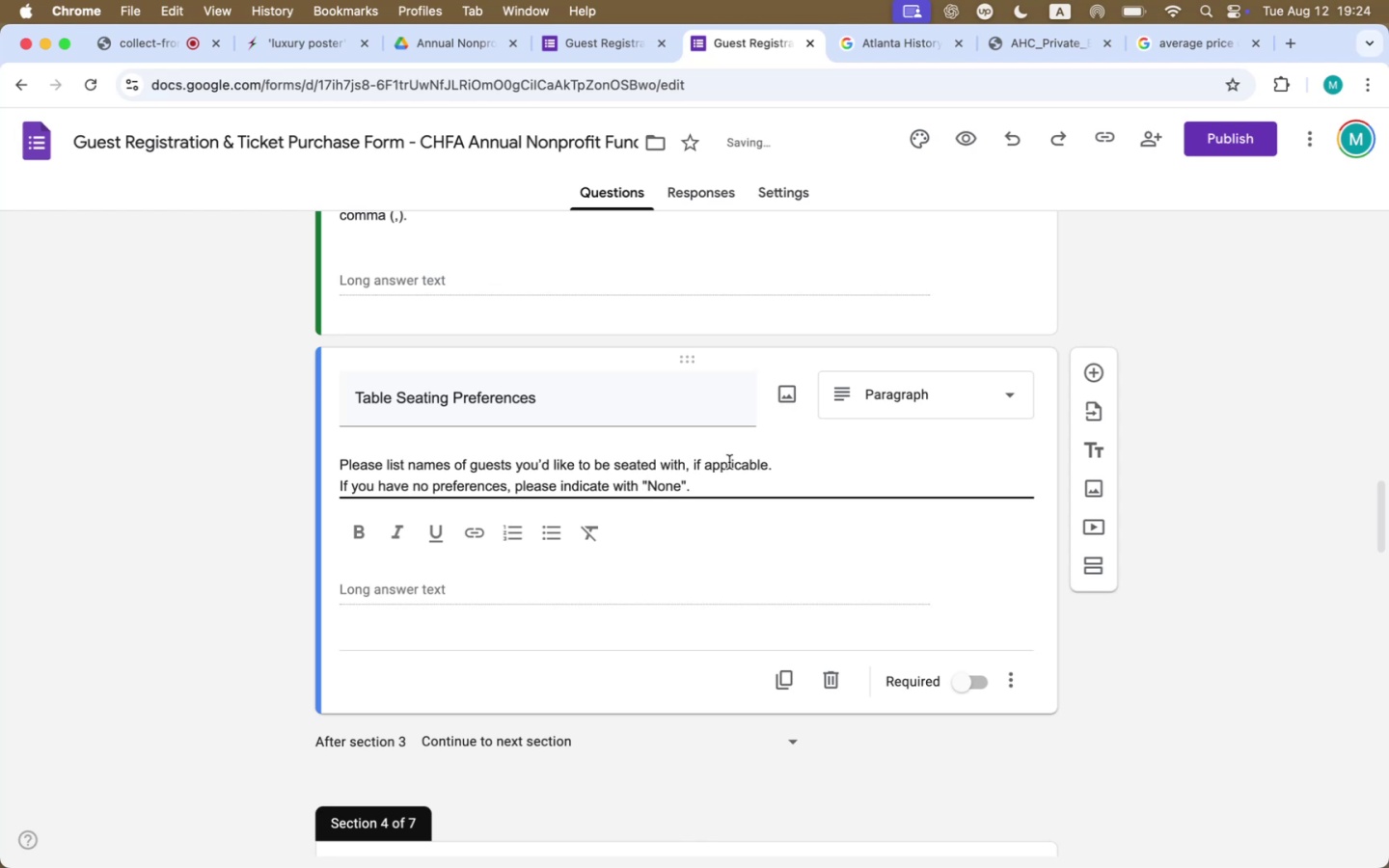 
left_click([725, 486])
 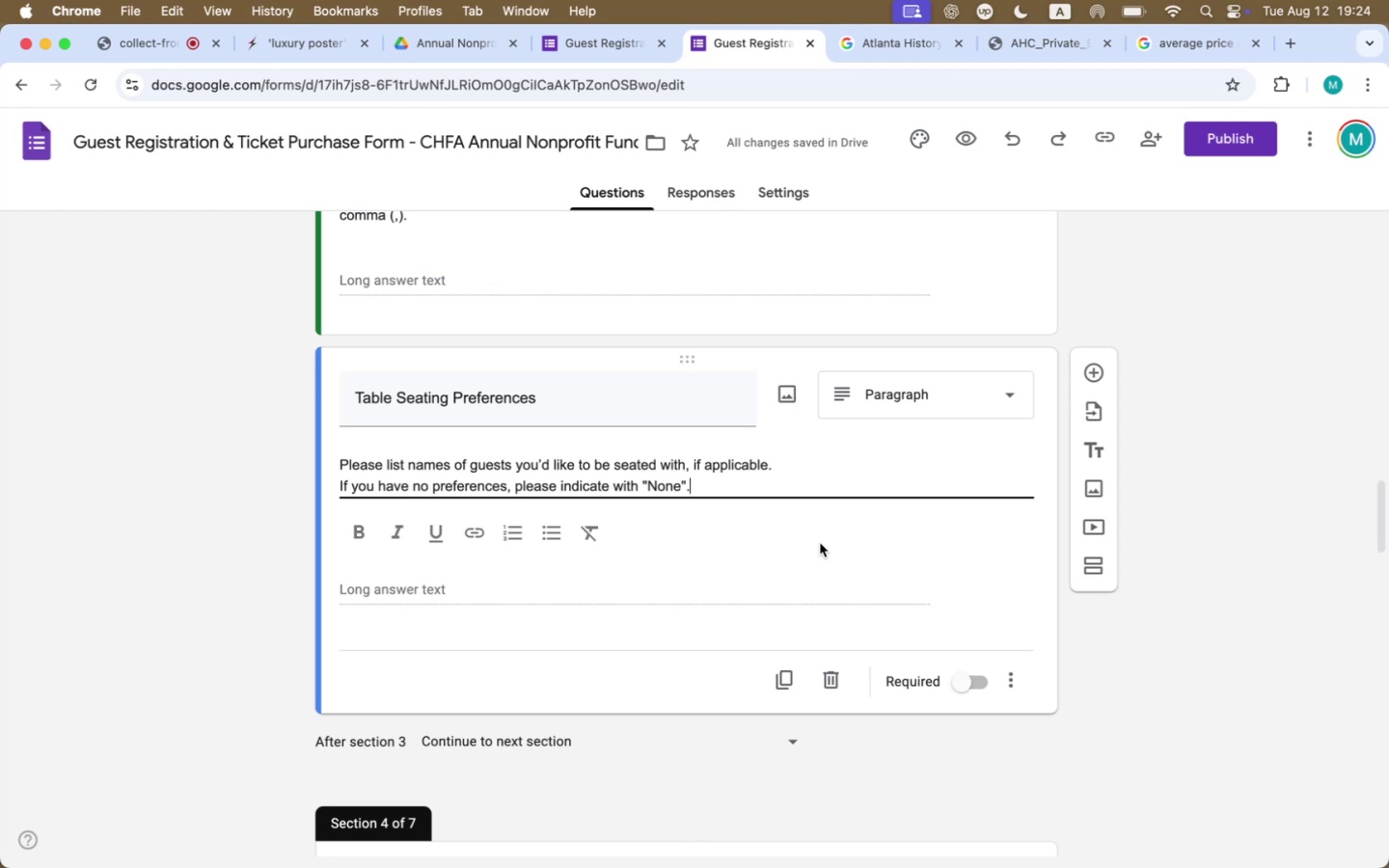 
key(Backspace)
 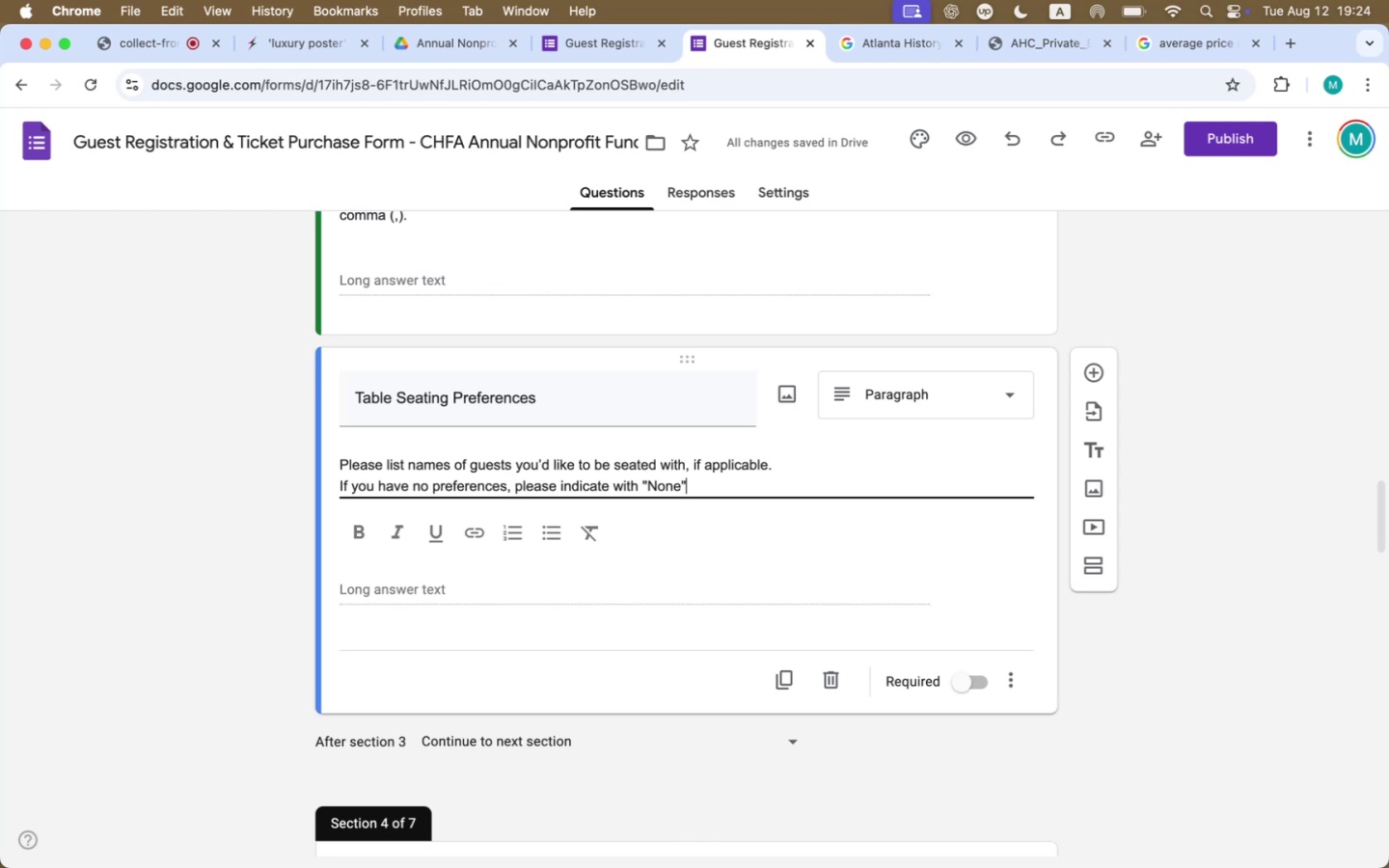 
key(ArrowLeft)
 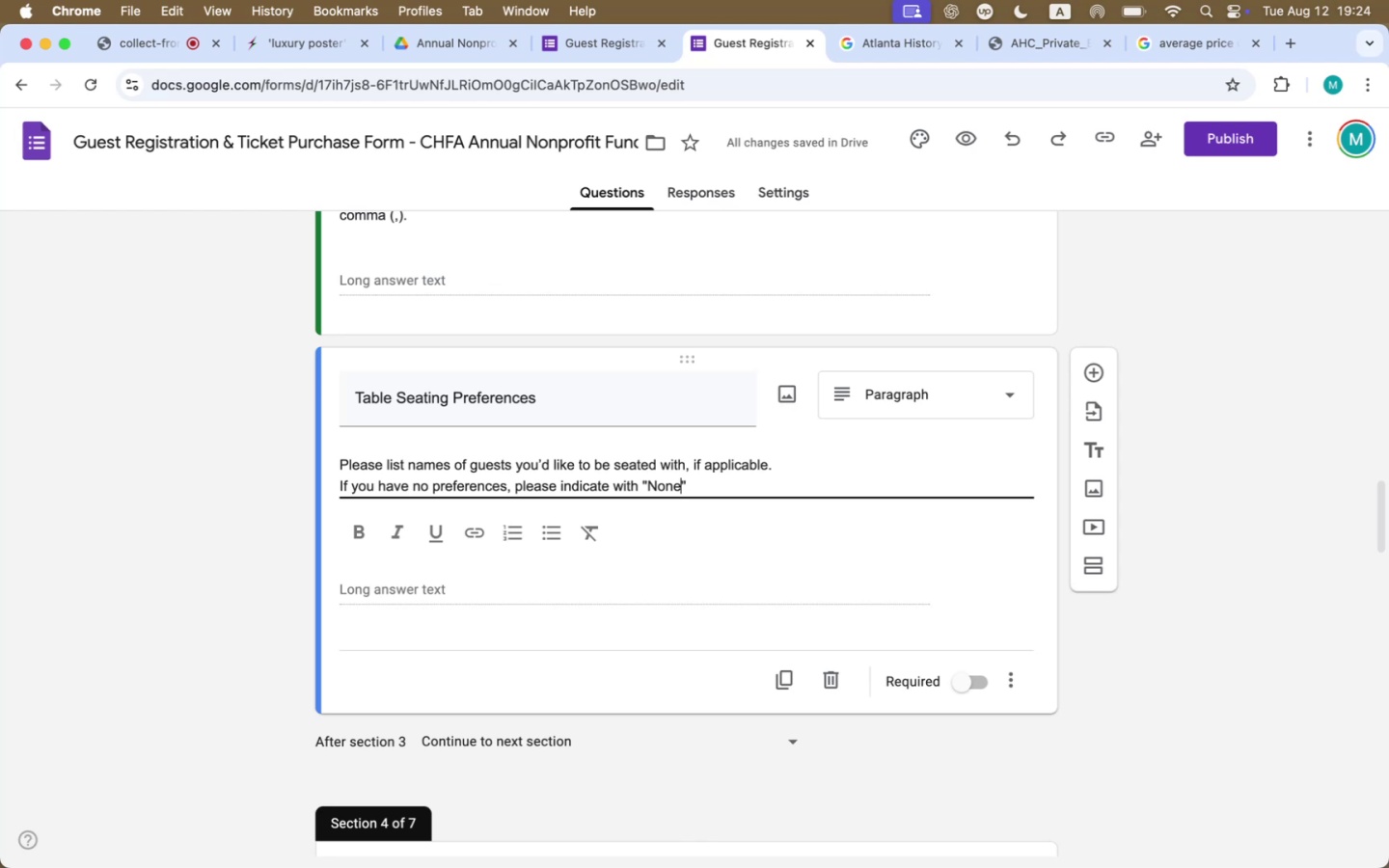 
key(Period)
 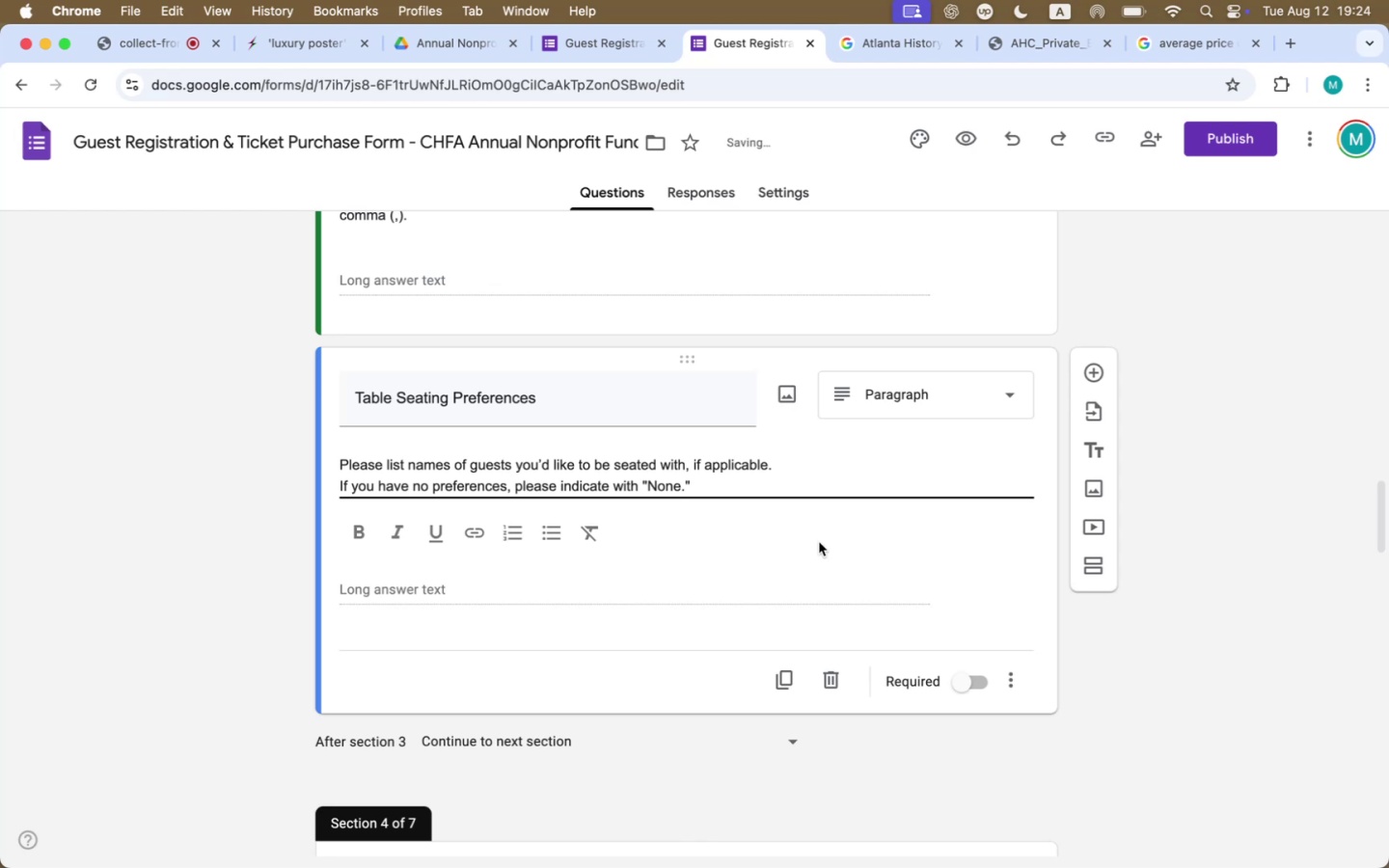 
scroll: coordinate [814, 548], scroll_direction: down, amount: 15.0
 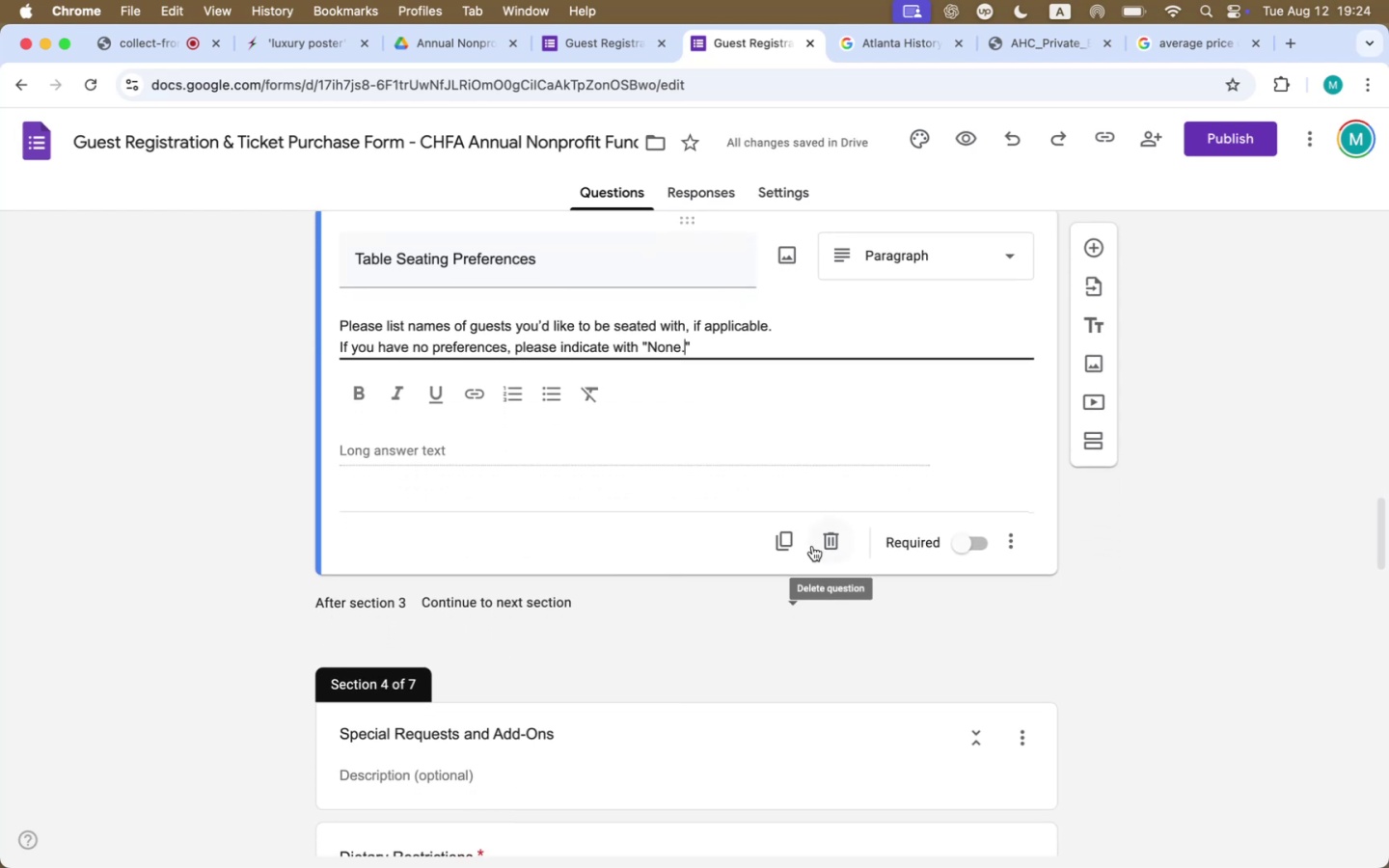 
left_click_drag(start_coordinate=[642, 344], to_coordinate=[695, 344])
 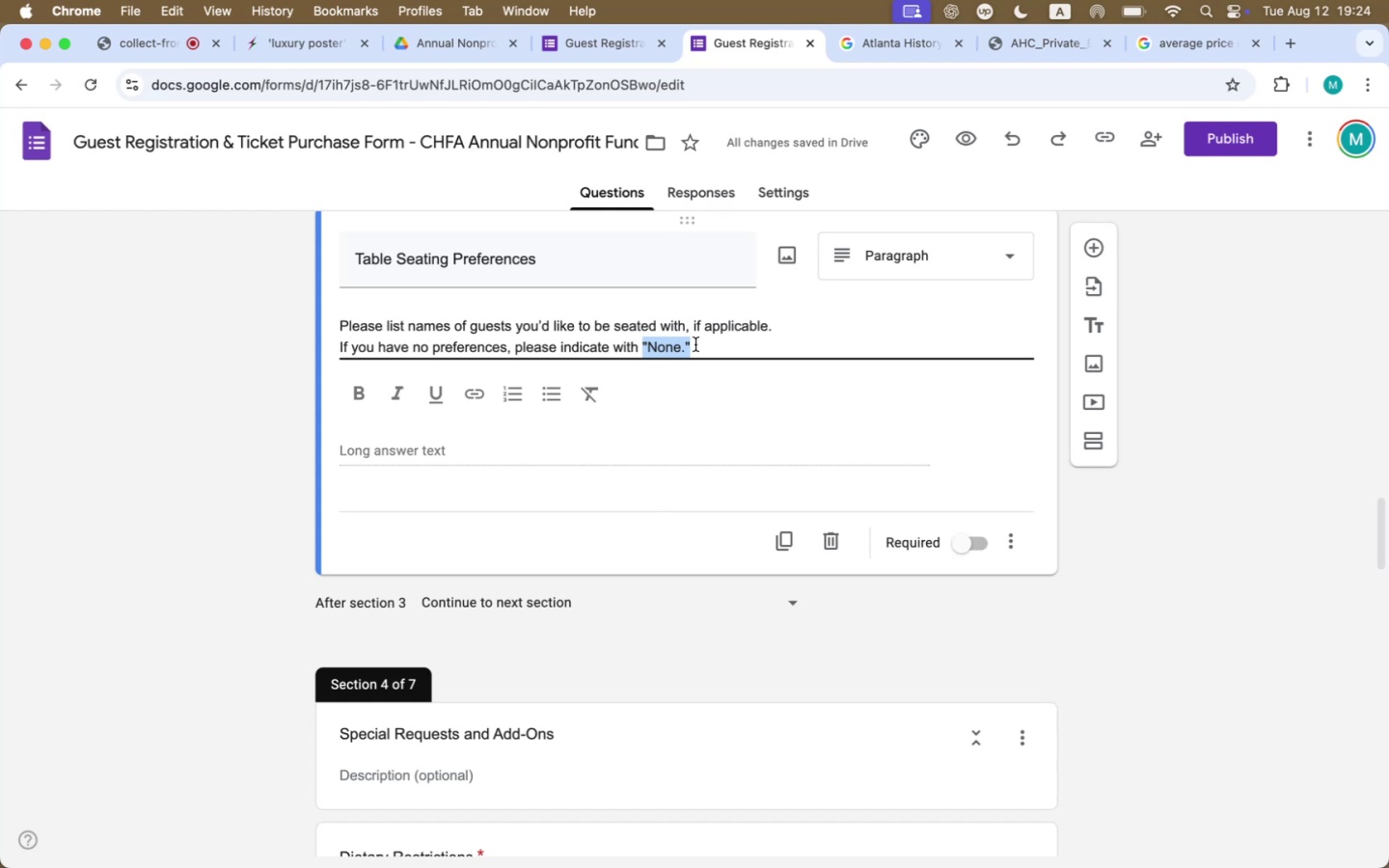 
type(None.)
 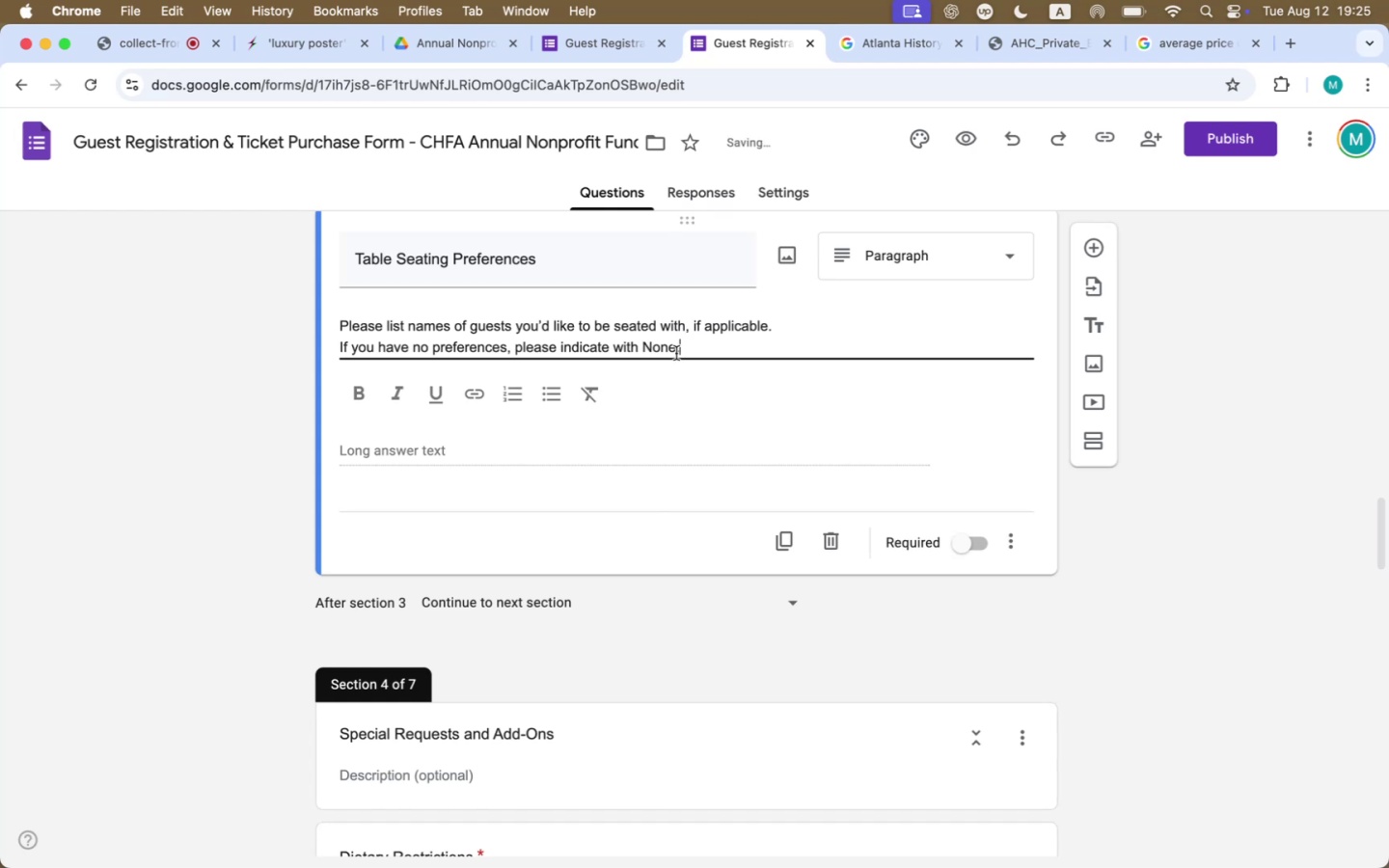 
left_click_drag(start_coordinate=[676, 350], to_coordinate=[643, 350])
 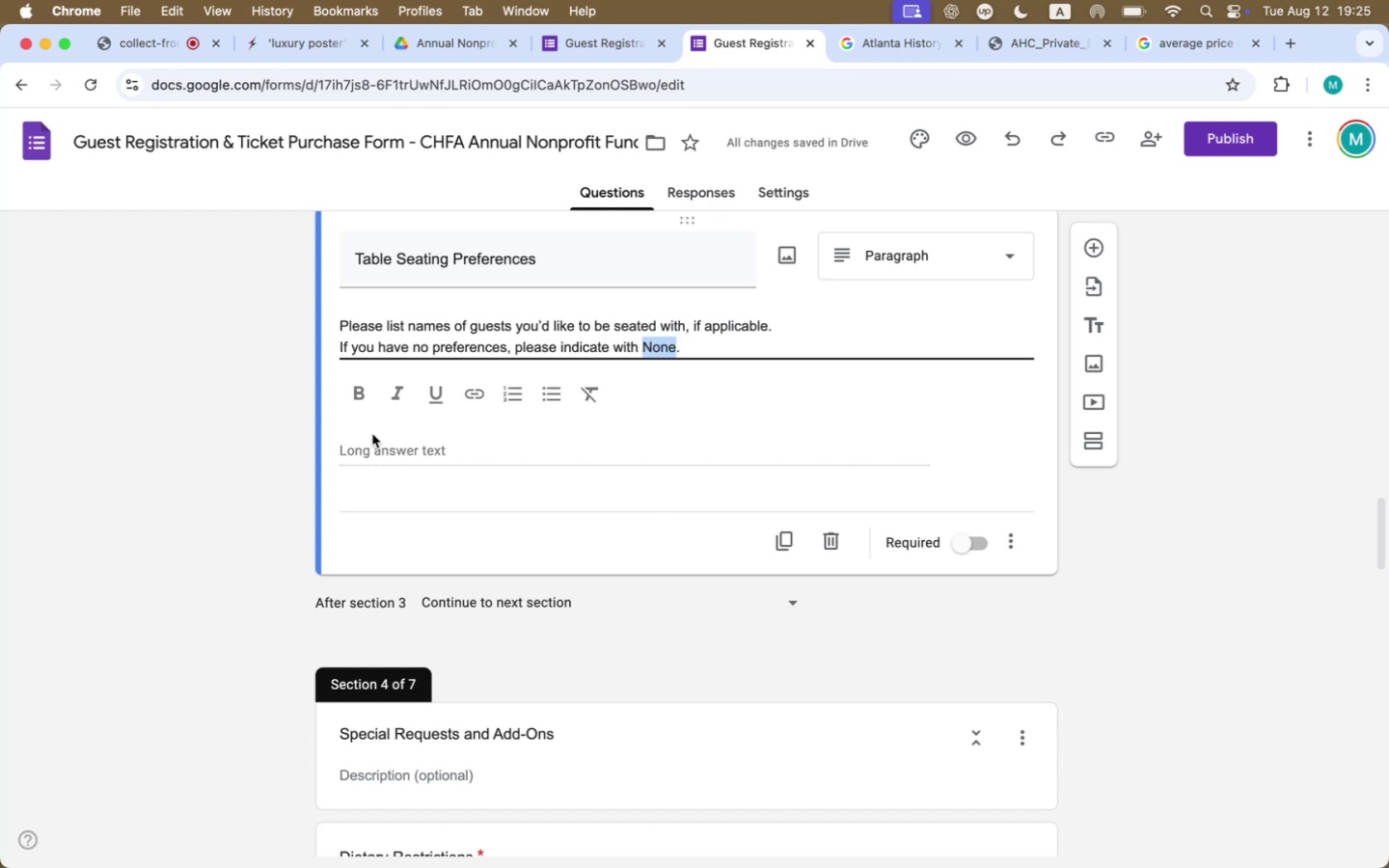 
wait(5.55)
 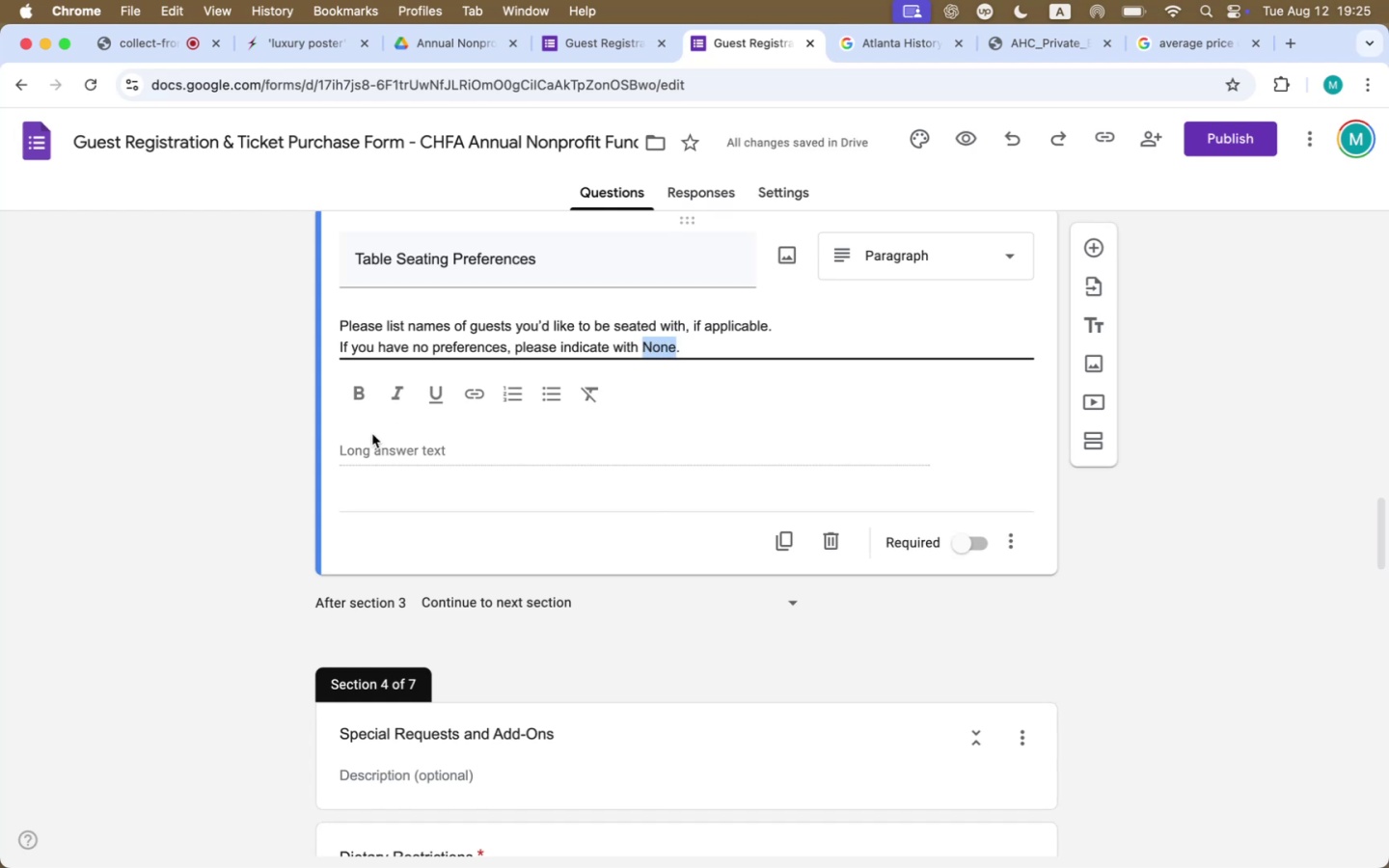 
left_click([597, 339])
 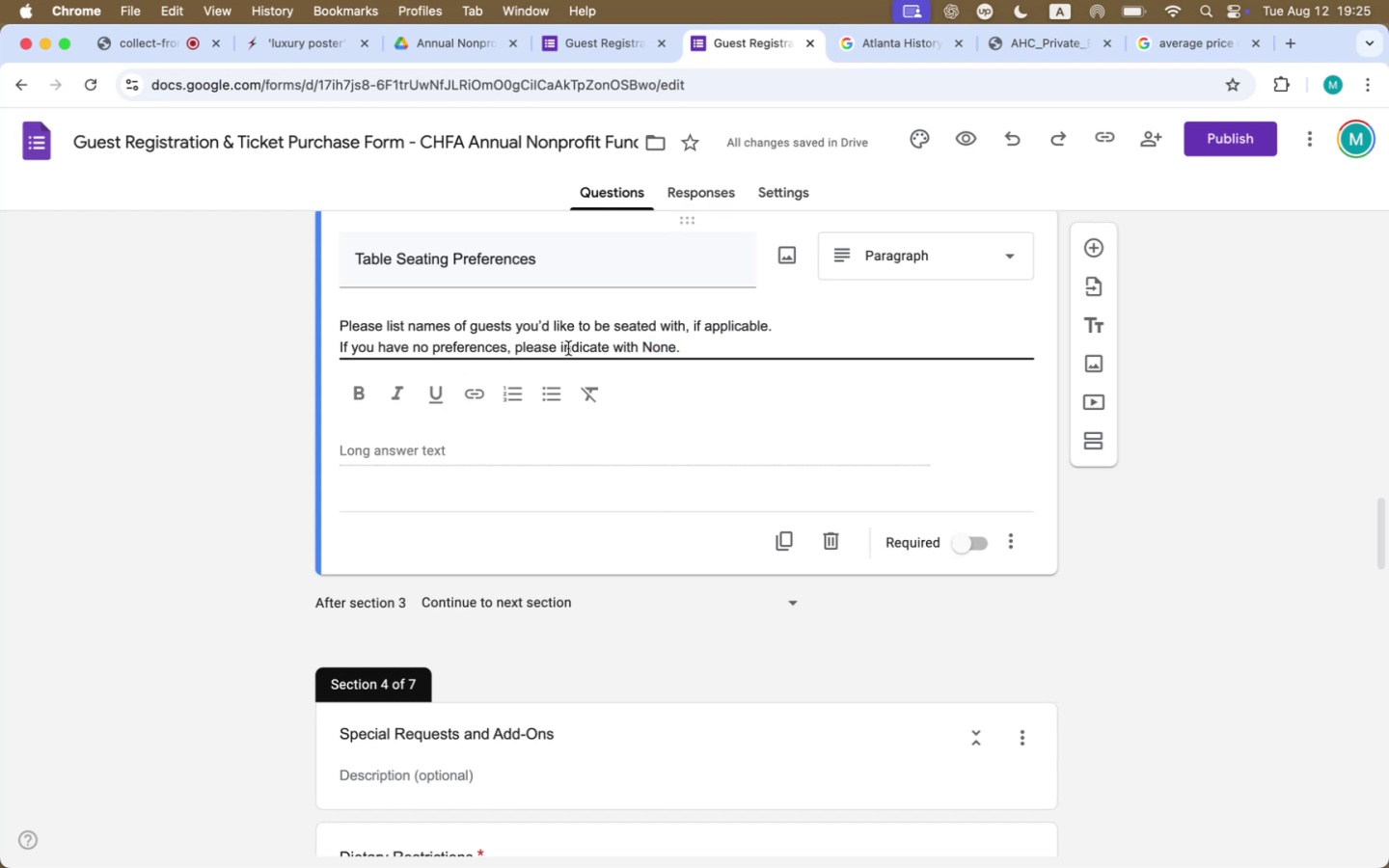 
left_click_drag(start_coordinate=[561, 350], to_coordinate=[691, 350])
 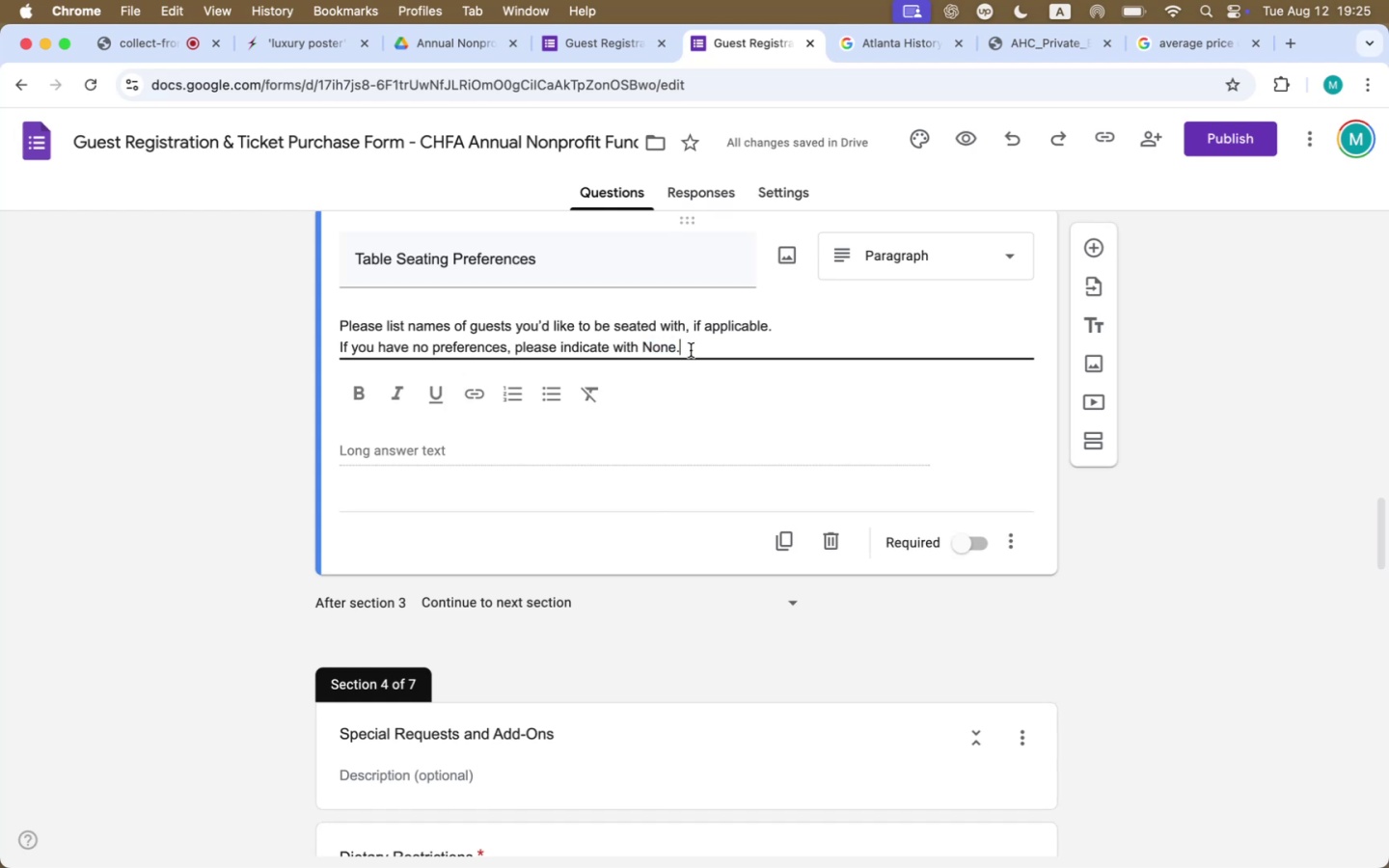 
left_click_drag(start_coordinate=[694, 344], to_coordinate=[560, 337])
 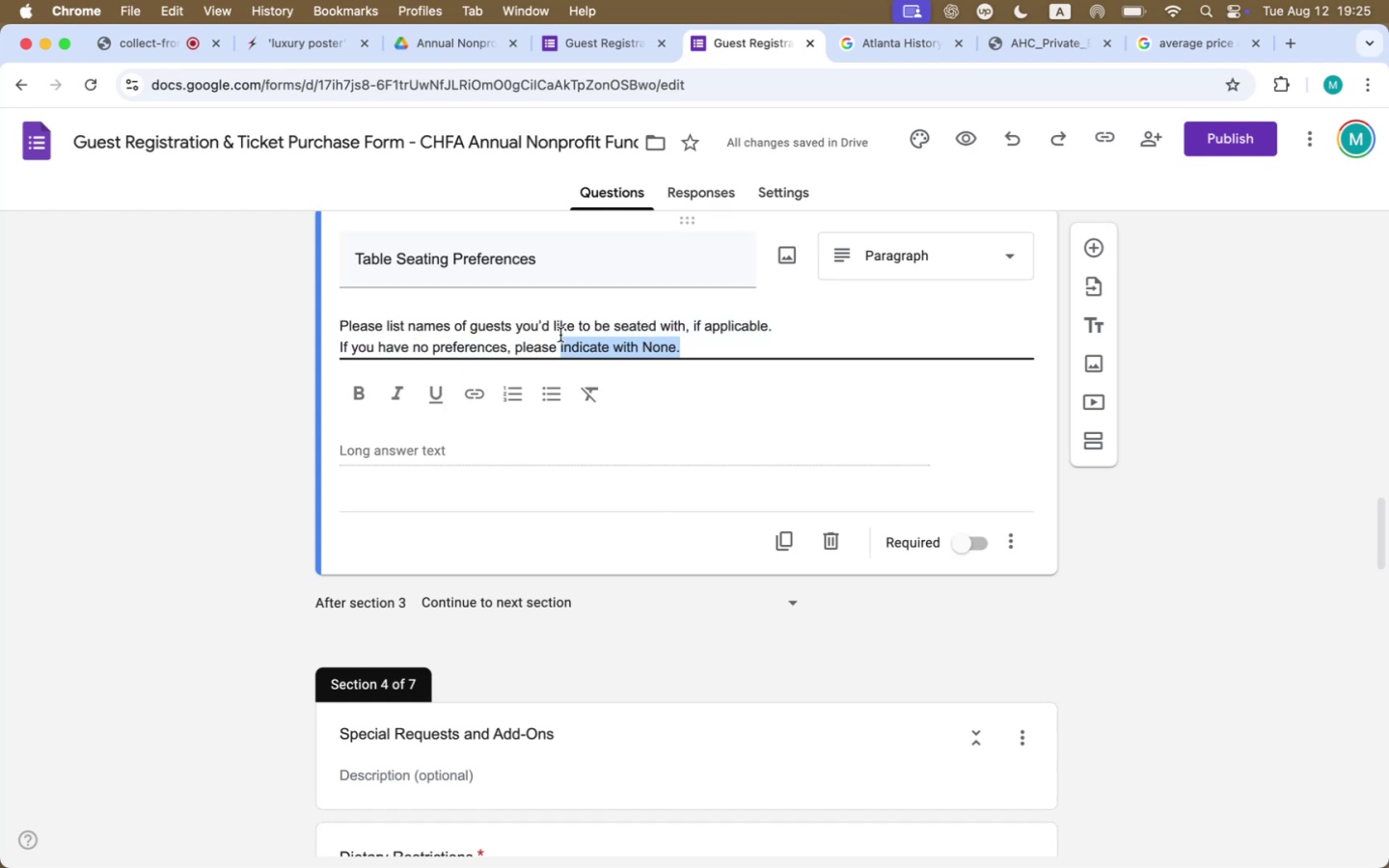 
type(skp)
key(Backspace)
type(ip this field.)
 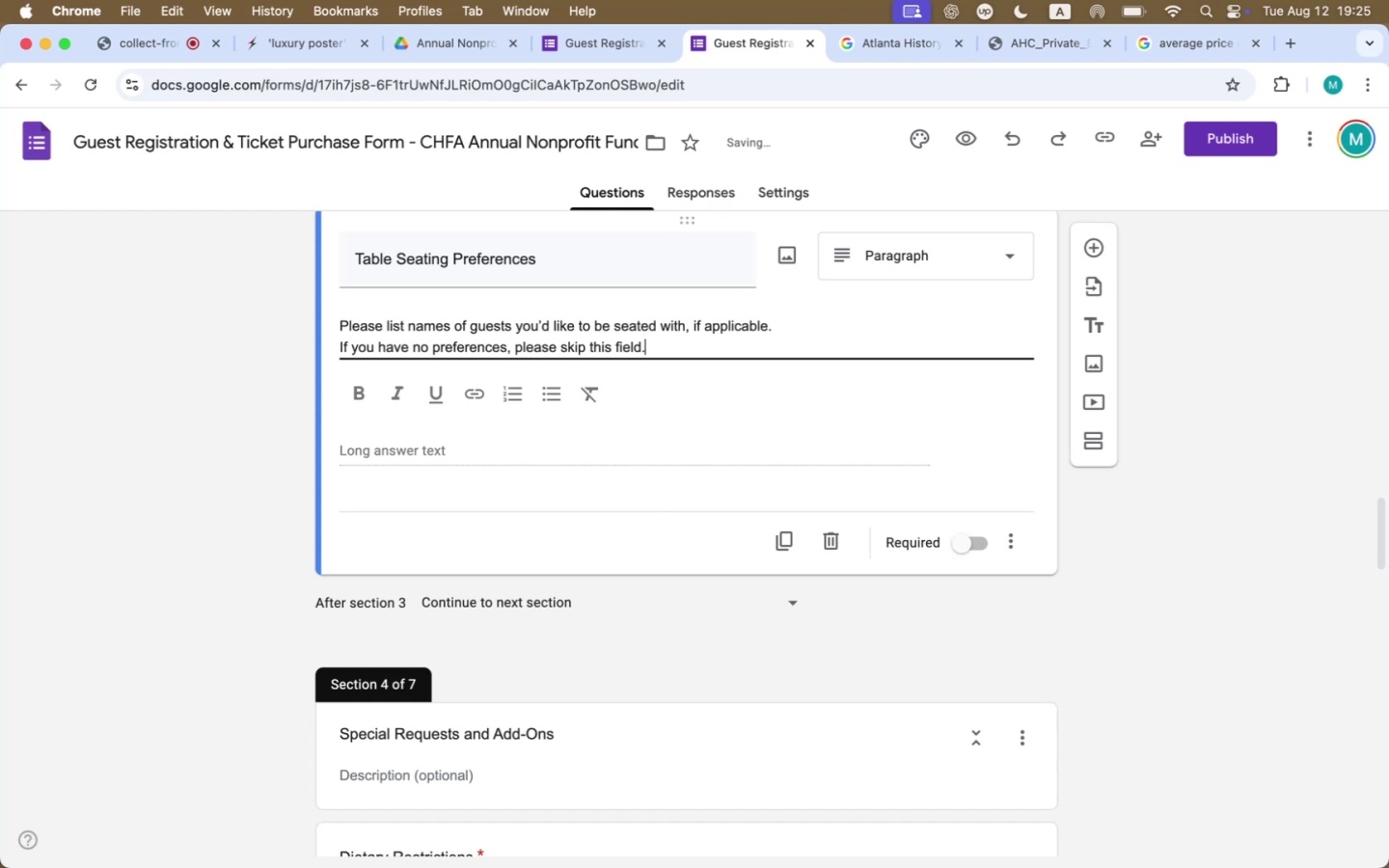 
left_click([1322, 567])
 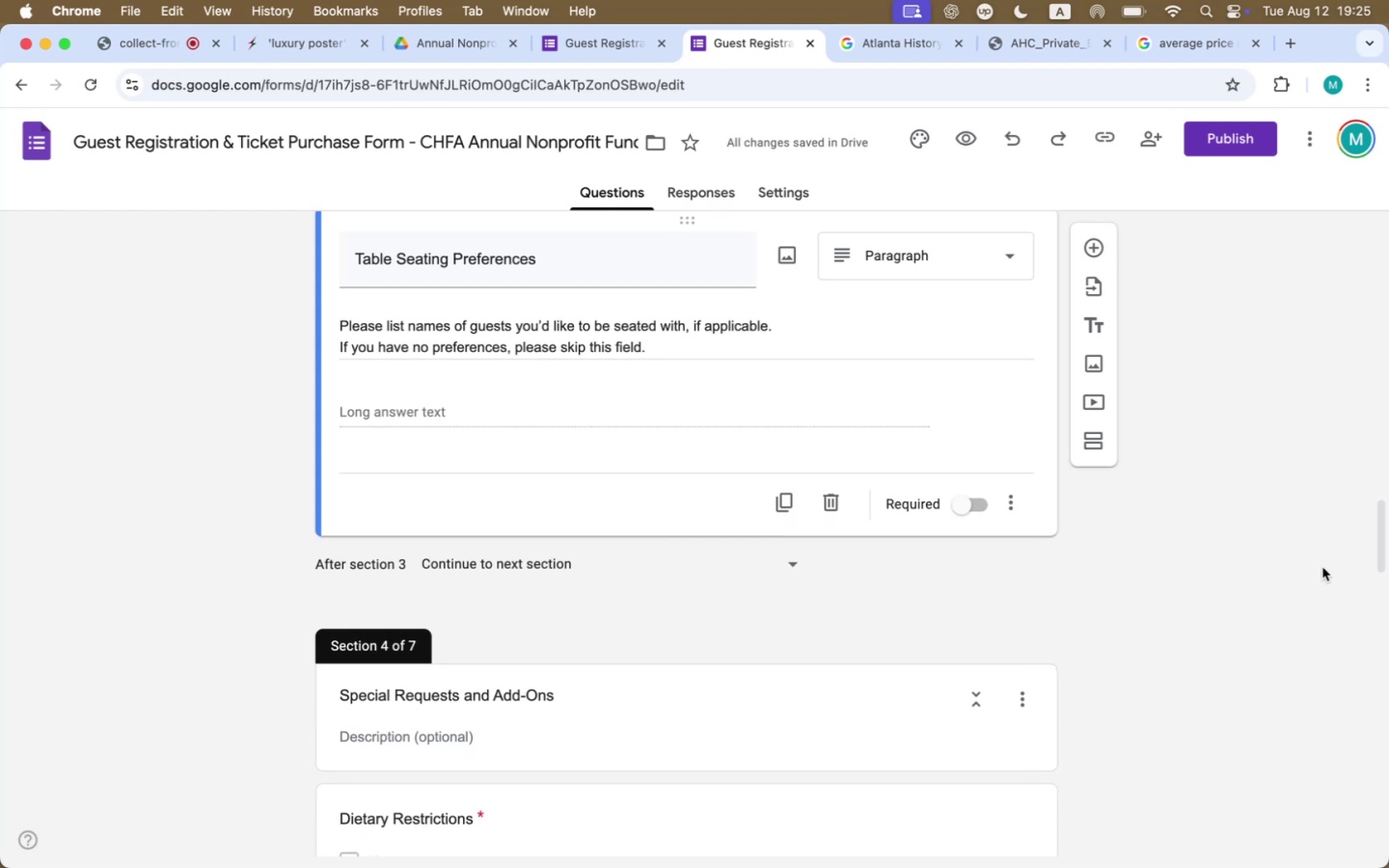 
scroll: coordinate [1167, 548], scroll_direction: down, amount: 123.0
 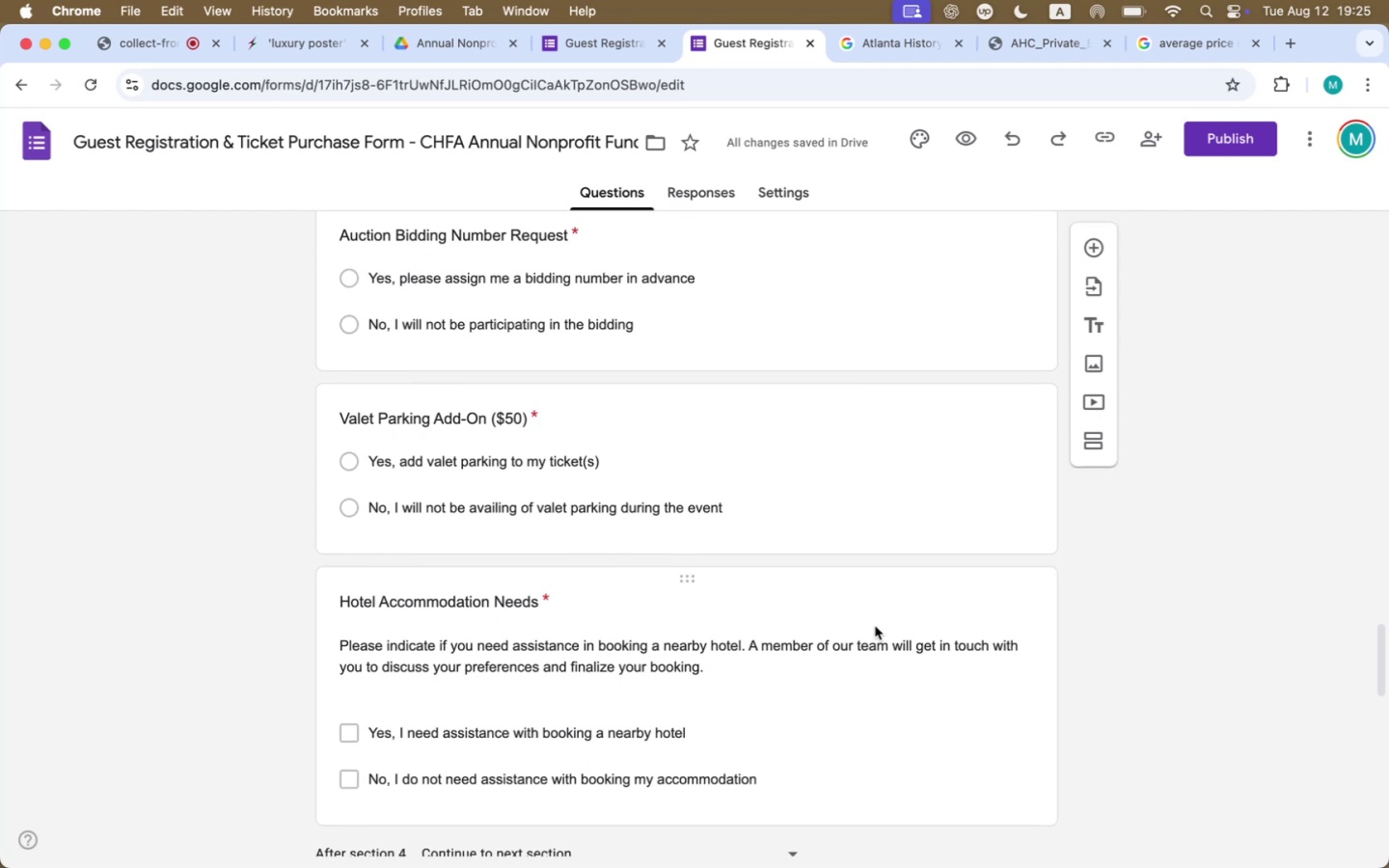 
left_click([753, 602])
 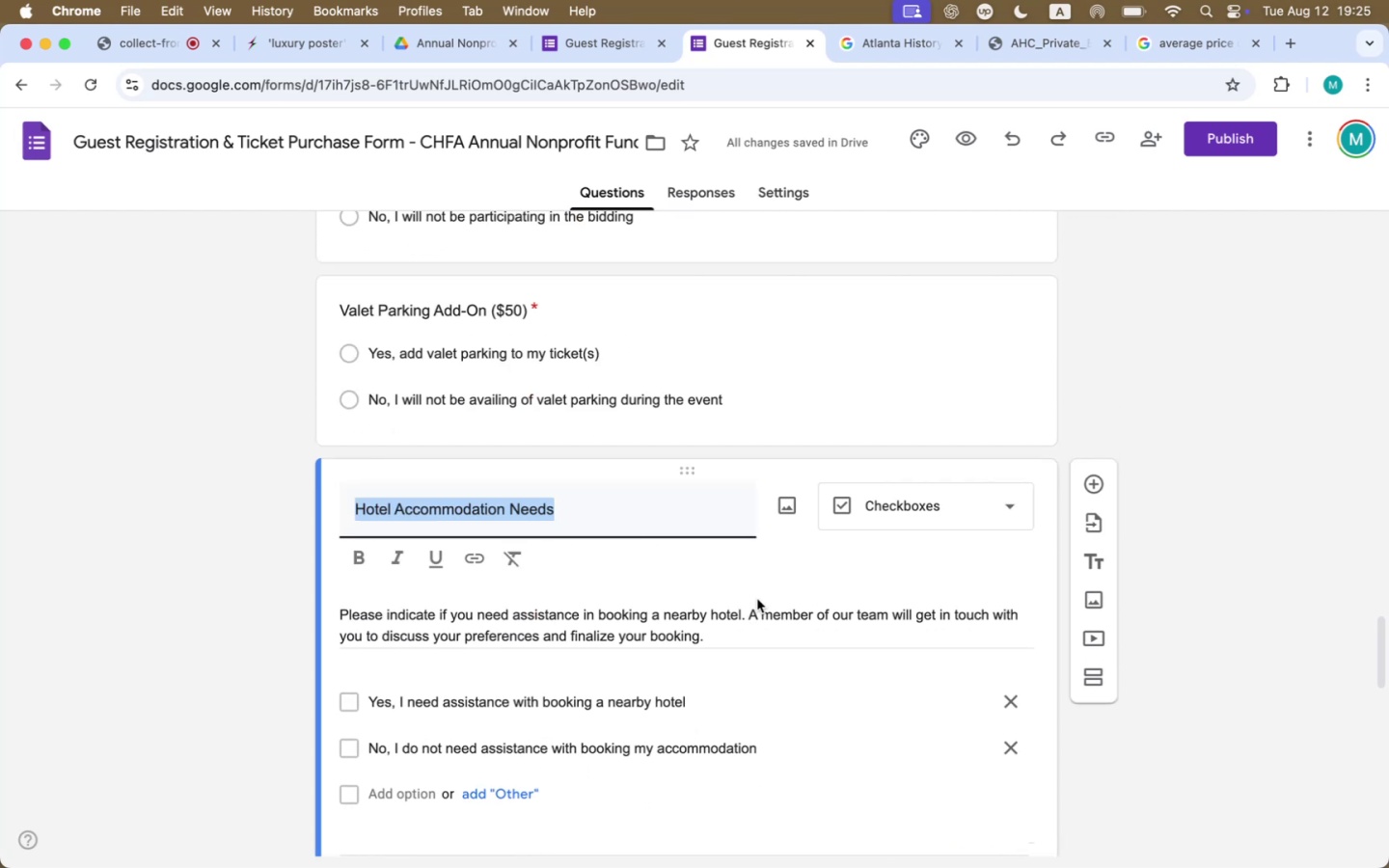 
left_click([921, 505])
 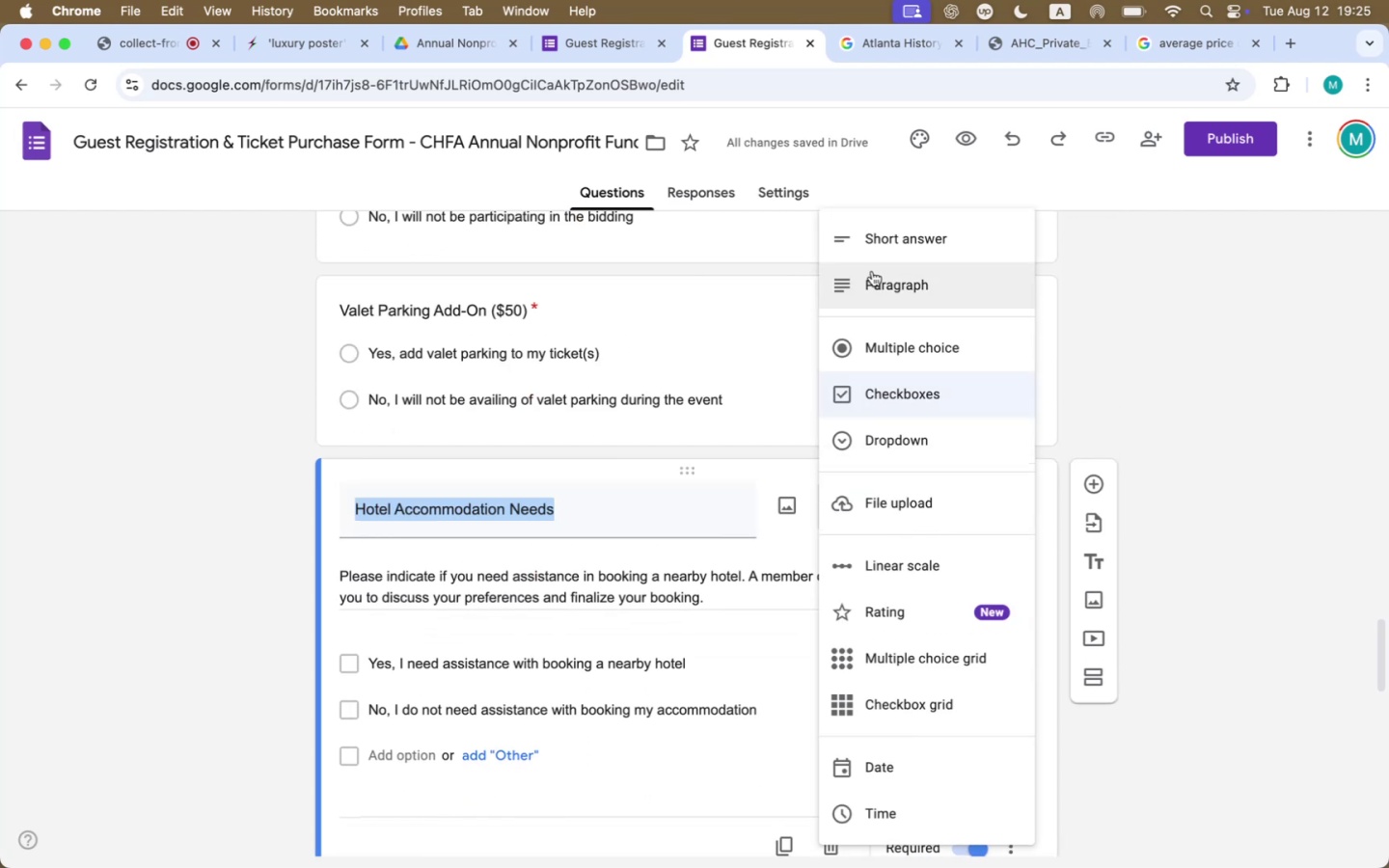 
left_click([871, 351])
 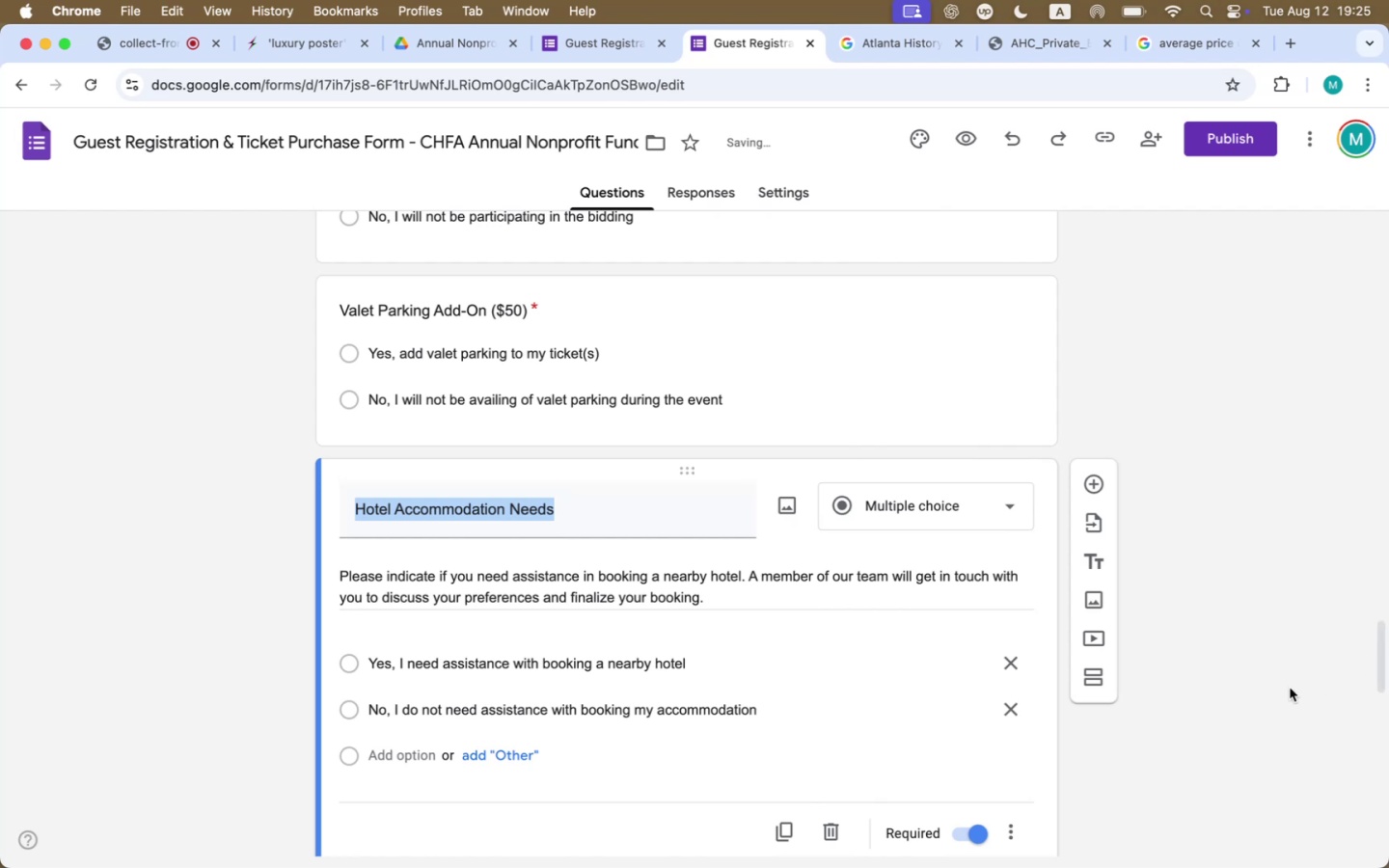 
left_click([1256, 664])
 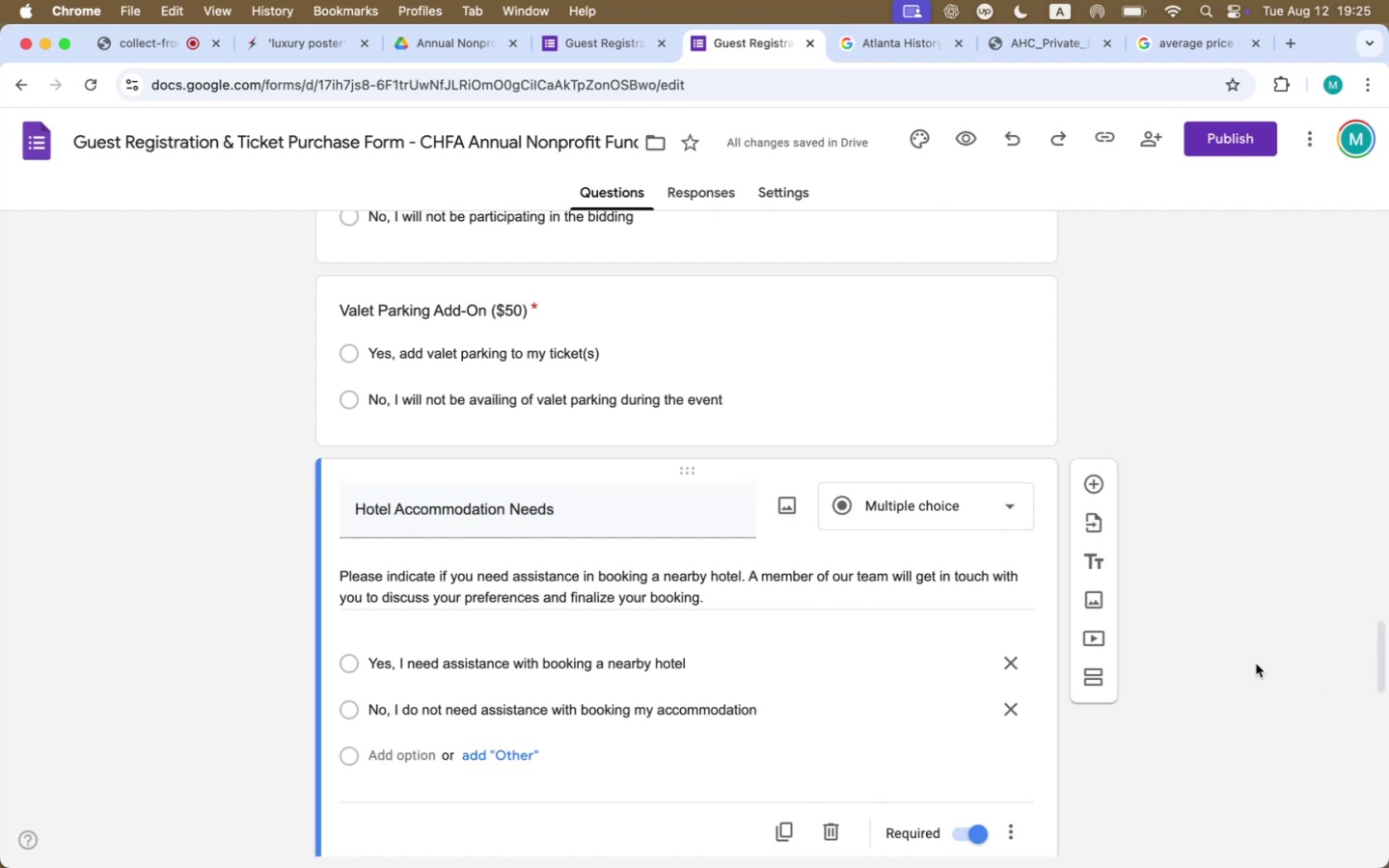 
scroll: coordinate [1257, 665], scroll_direction: down, amount: 94.0
 